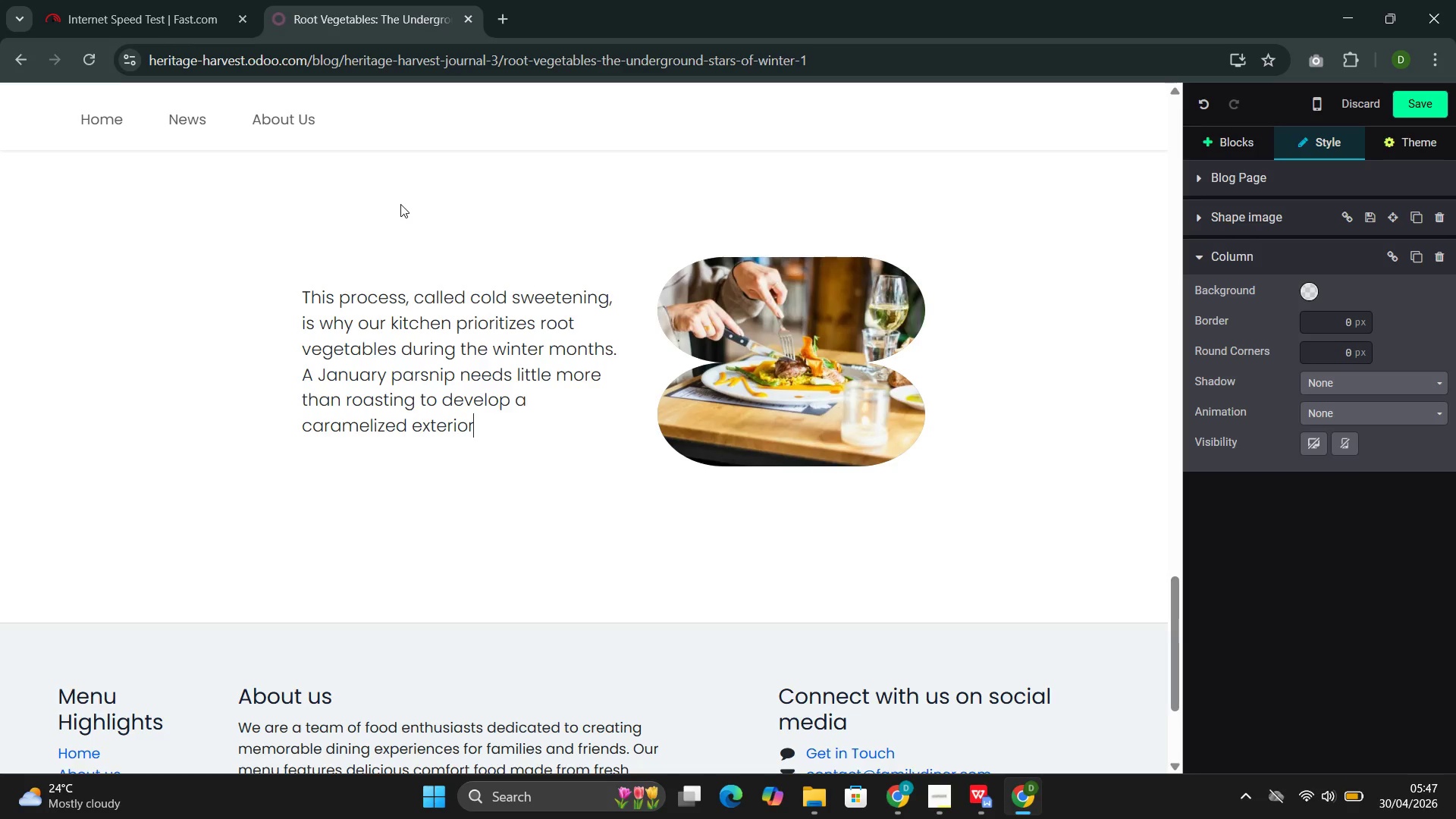 
wait(9.28)
 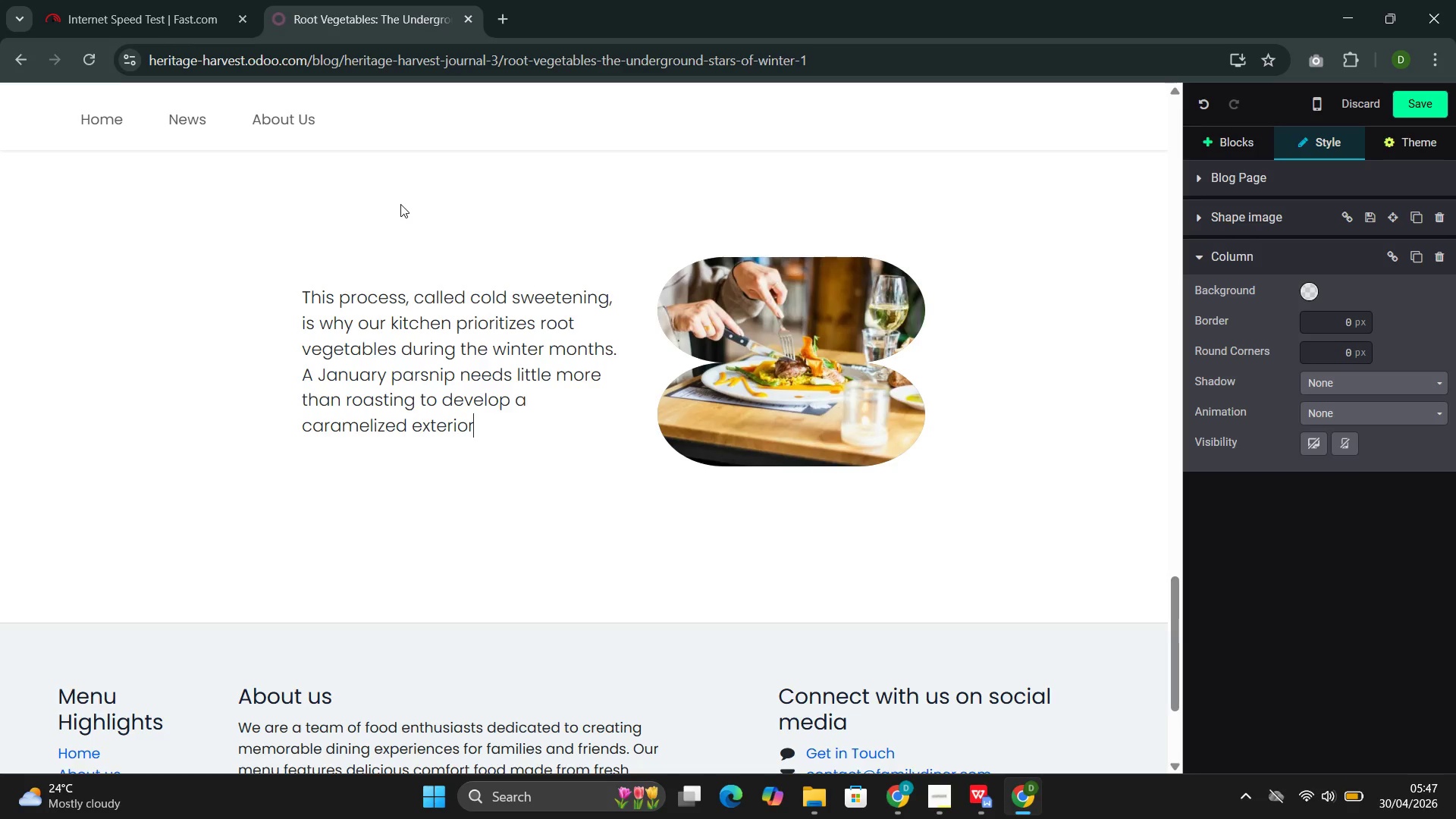 
type( and  a tender, w)
key(Backspace)
type(sweet interior that require )
key(Backspace)
type(s no added sugar )
key(Backspace)
type(.)
 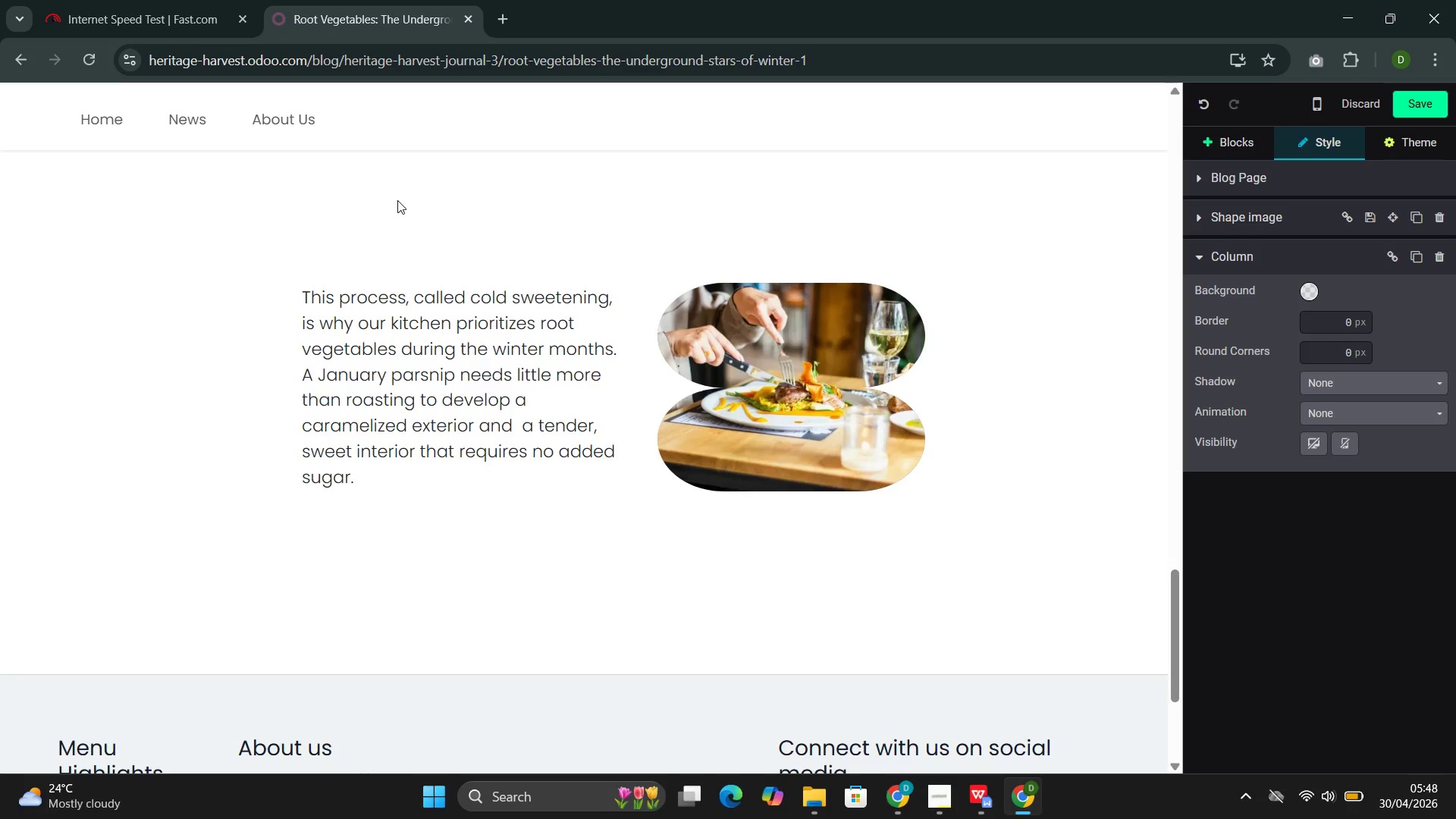 
wait(52.55)
 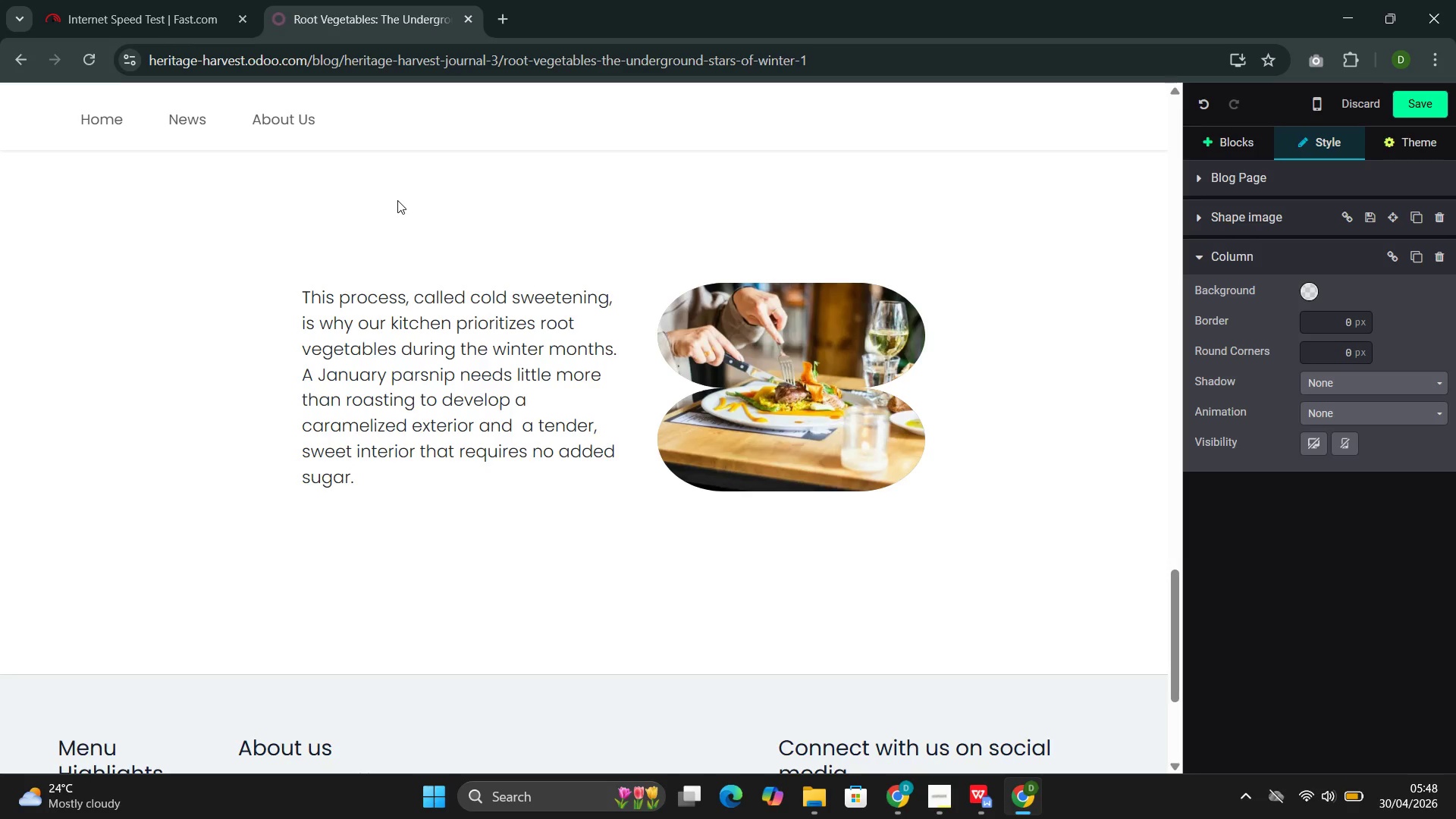 
left_click([1212, 143])
 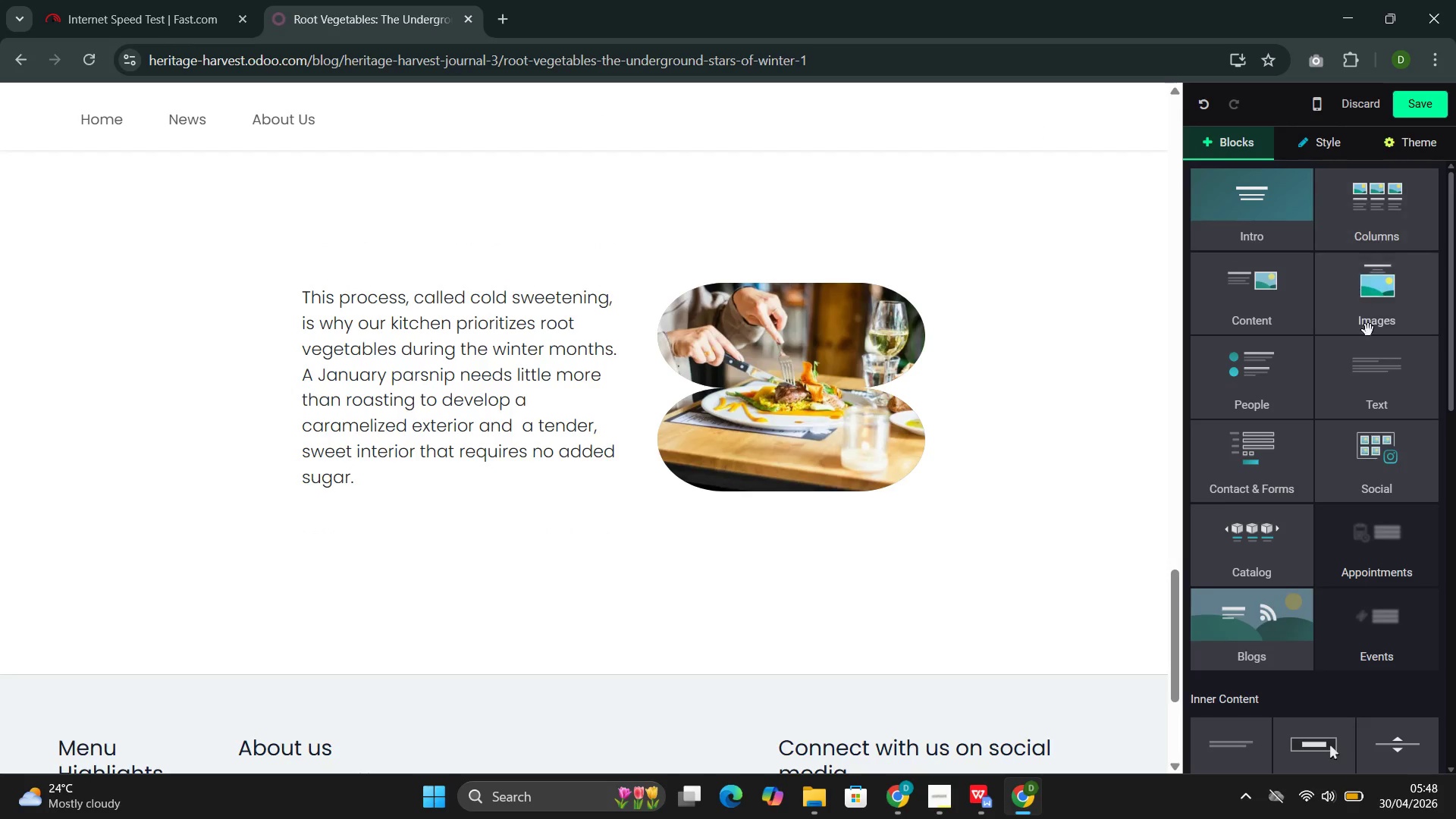 
left_click([1366, 378])
 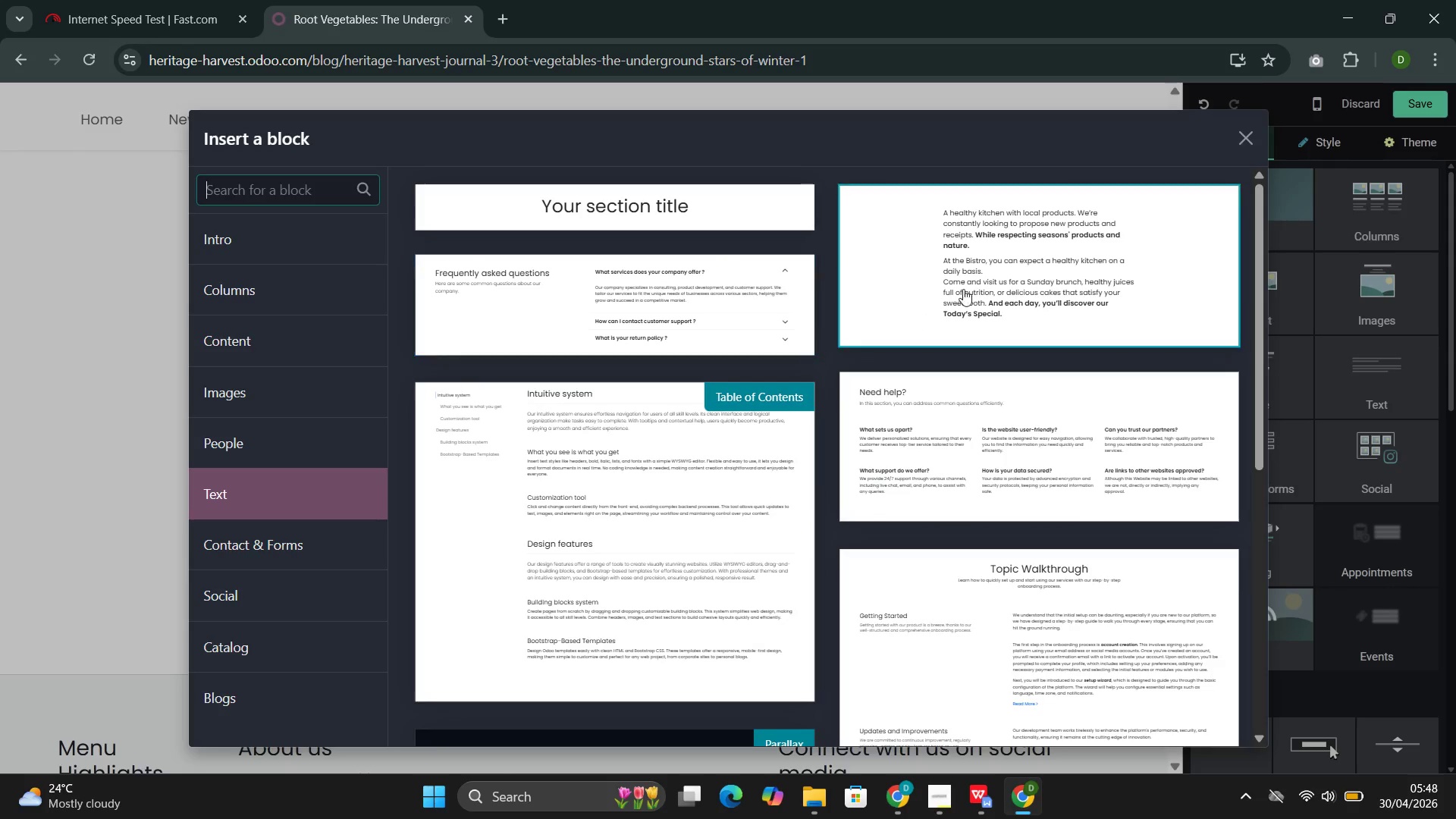 
left_click([987, 278])
 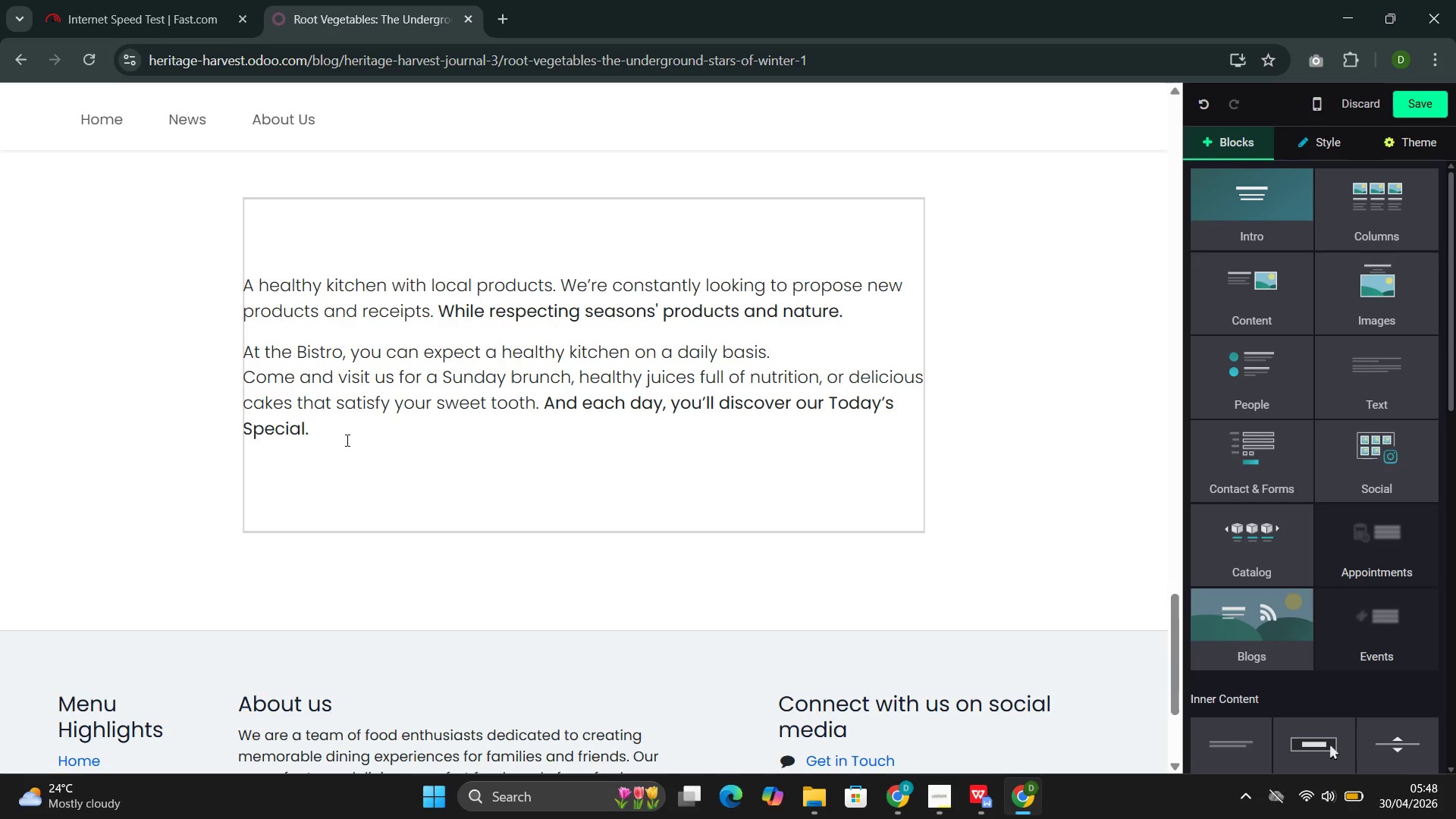 
left_click_drag(start_coordinate=[337, 436], to_coordinate=[246, 280])
 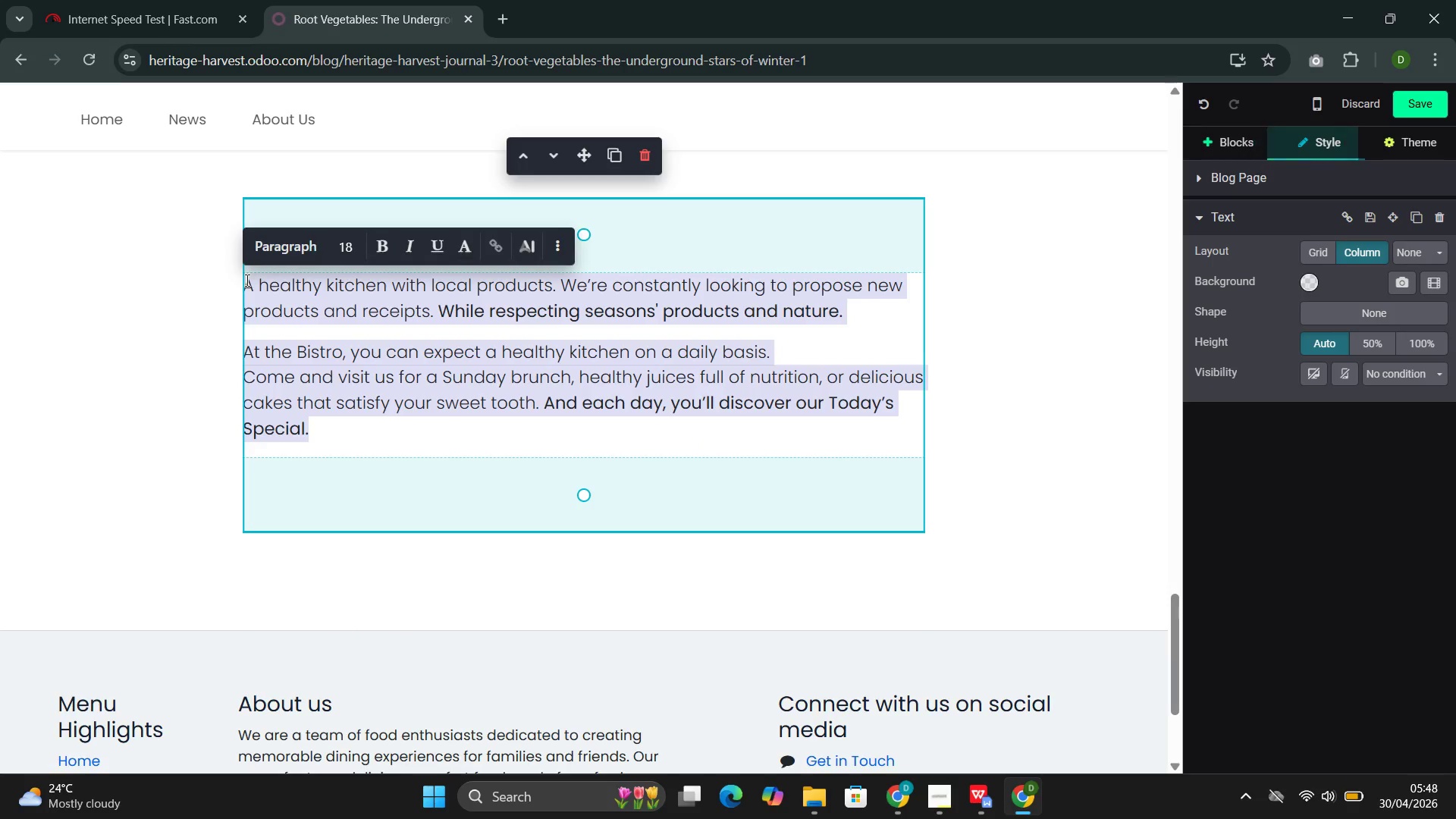 
key(Backspace)
type(Selecting winter roots at the marker)
 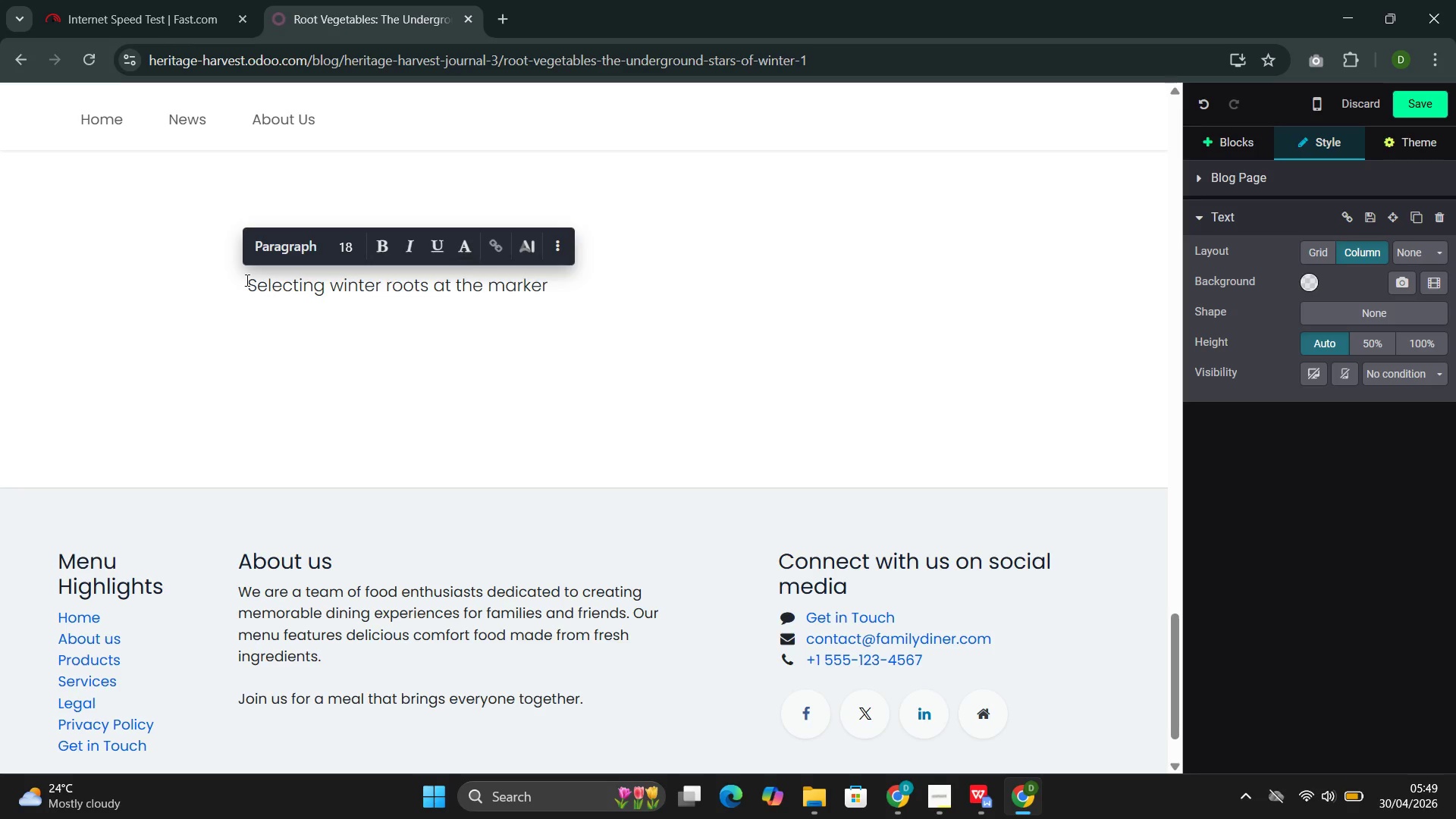 
key(Backspace)
 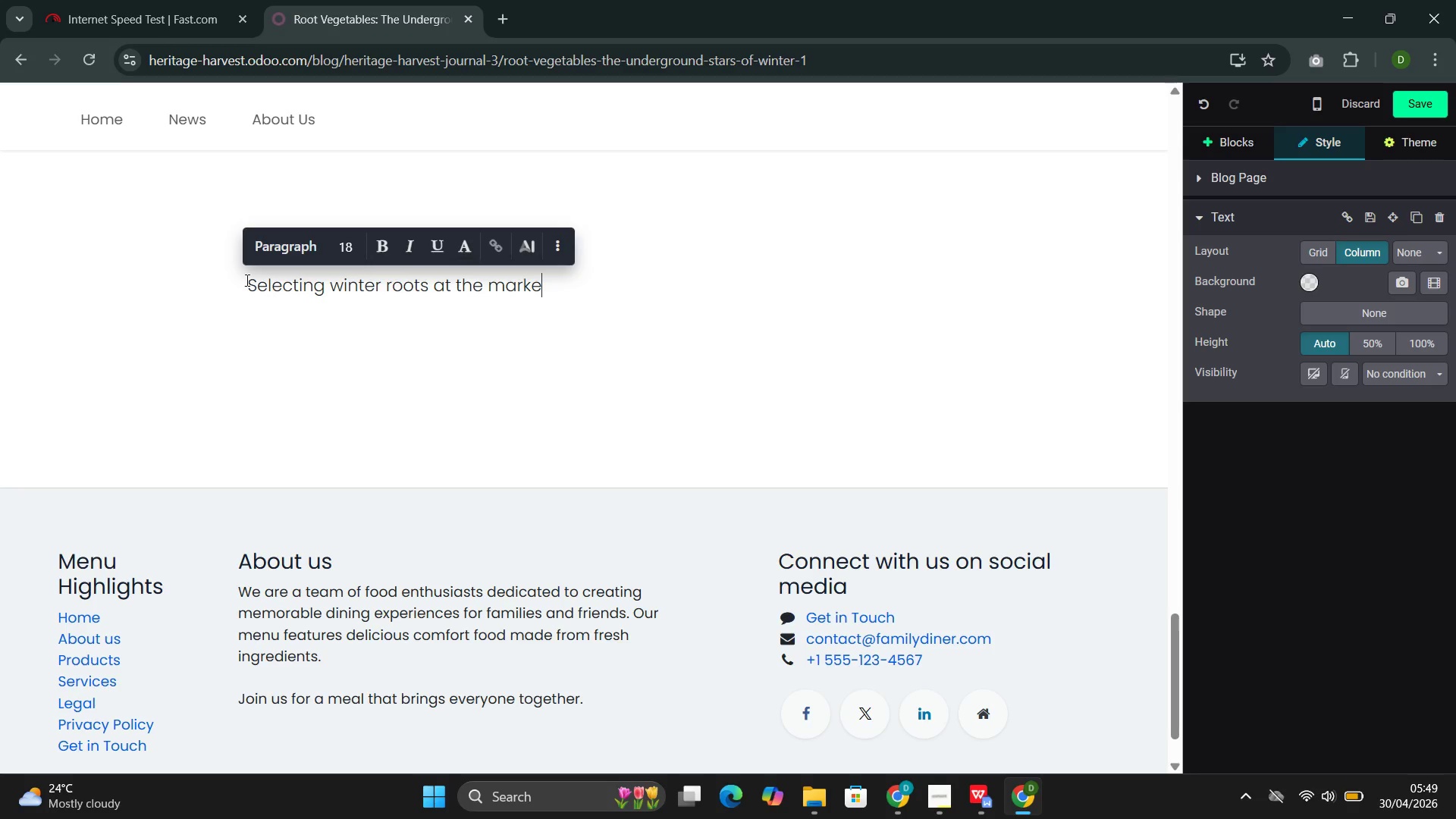 
key(T)
 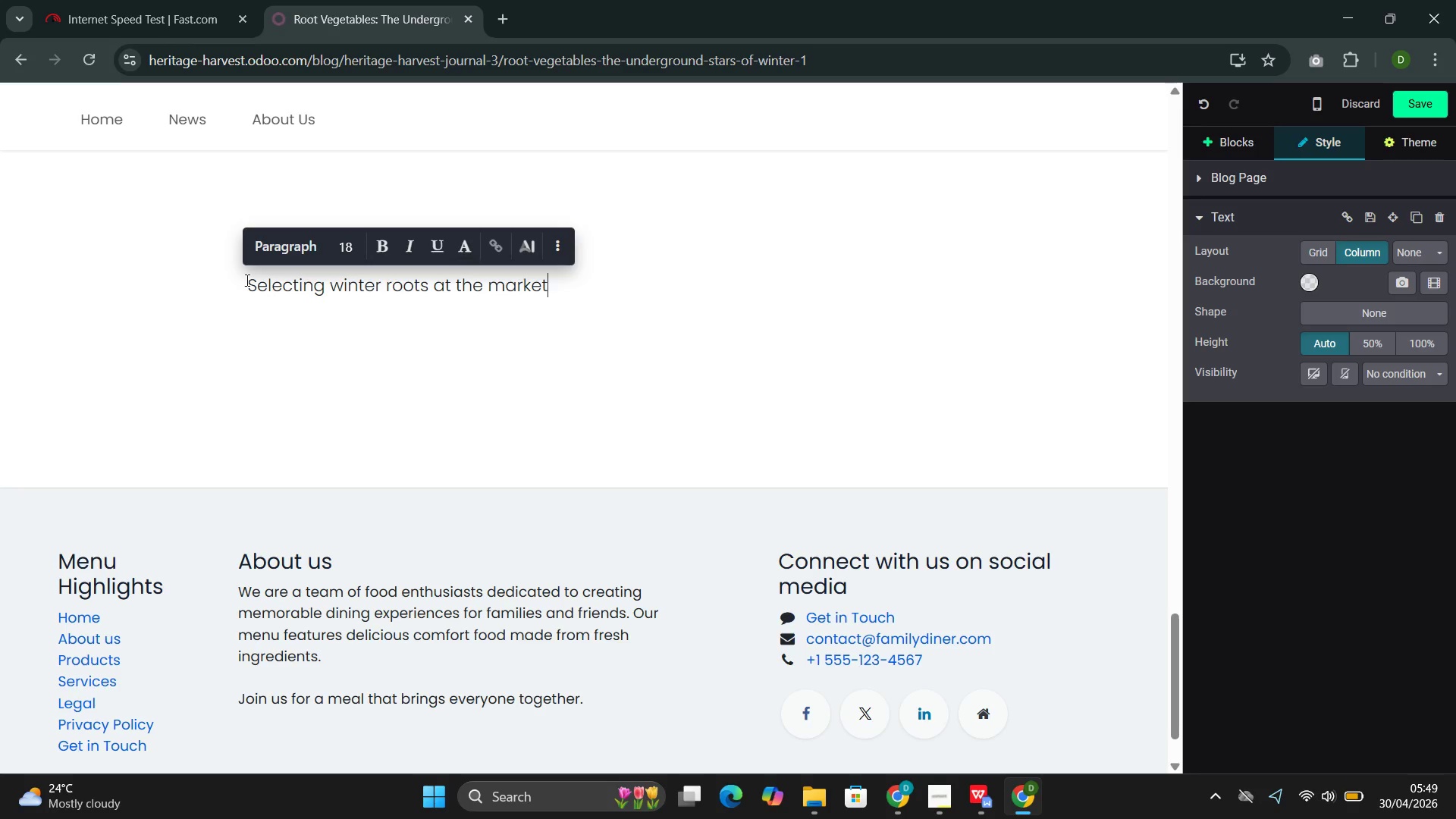 
key(Shift+Semicolon)
 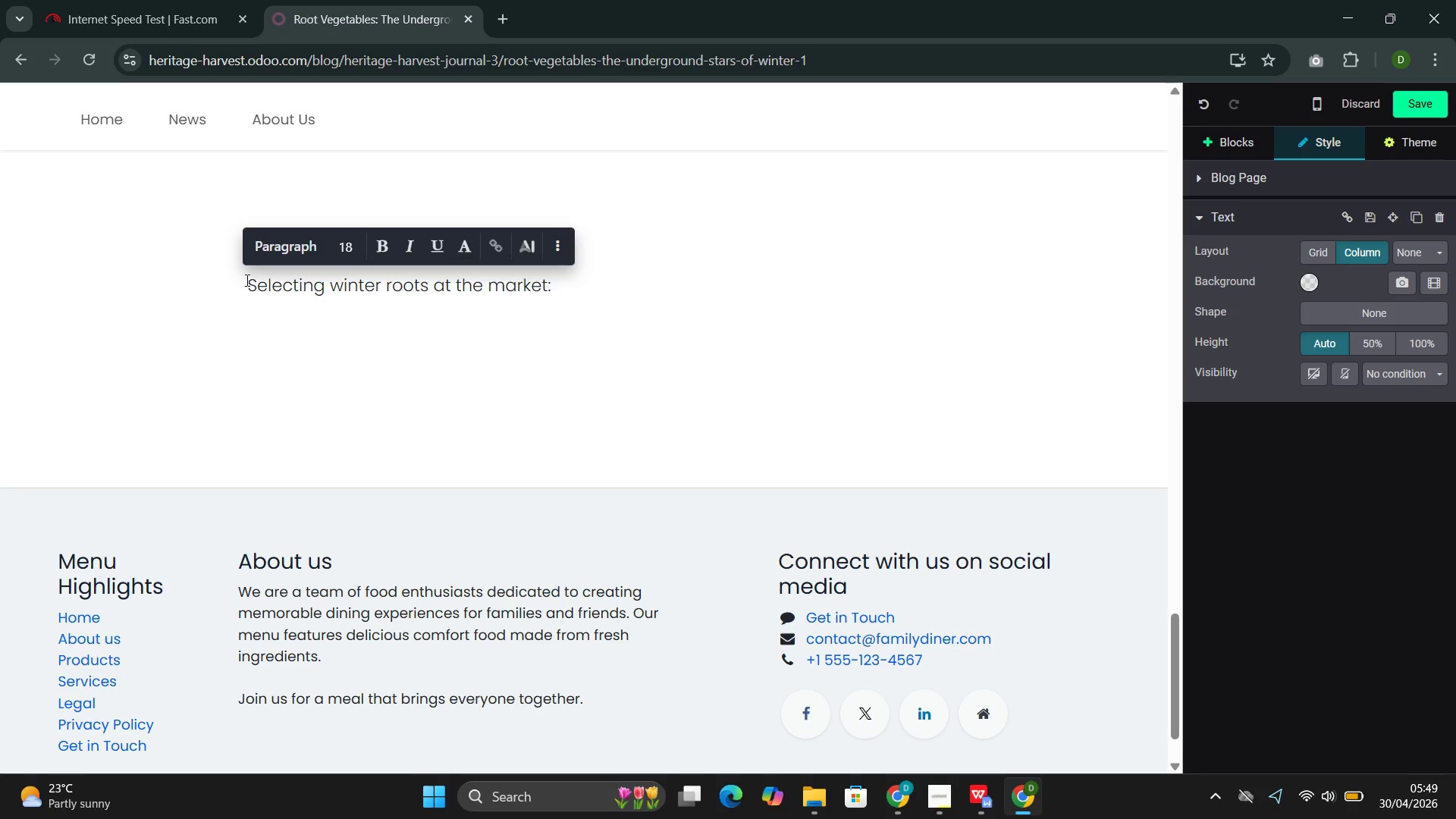 
wait(10.94)
 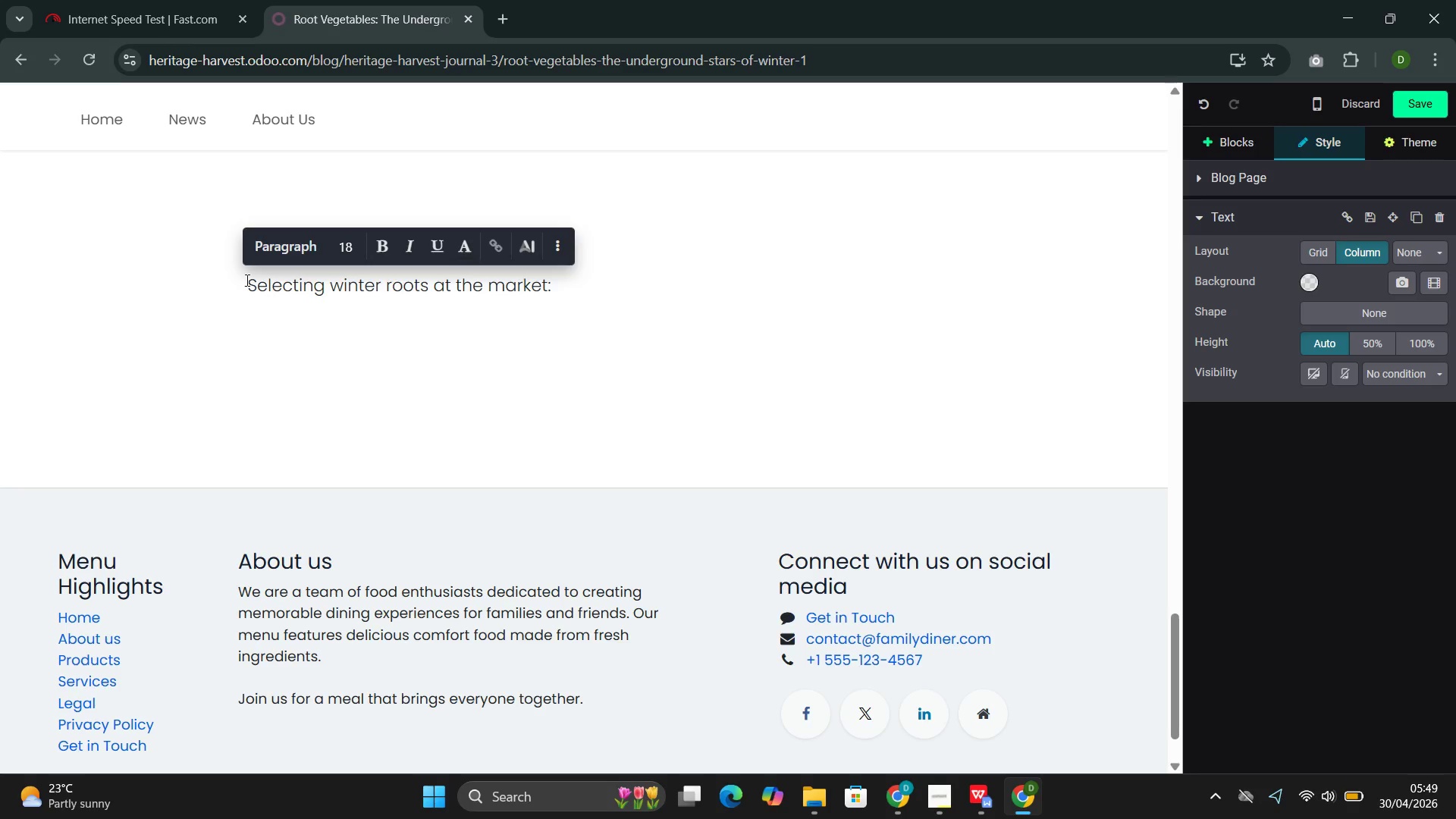 
left_click_drag(start_coordinate=[565, 289], to_coordinate=[231, 286])
 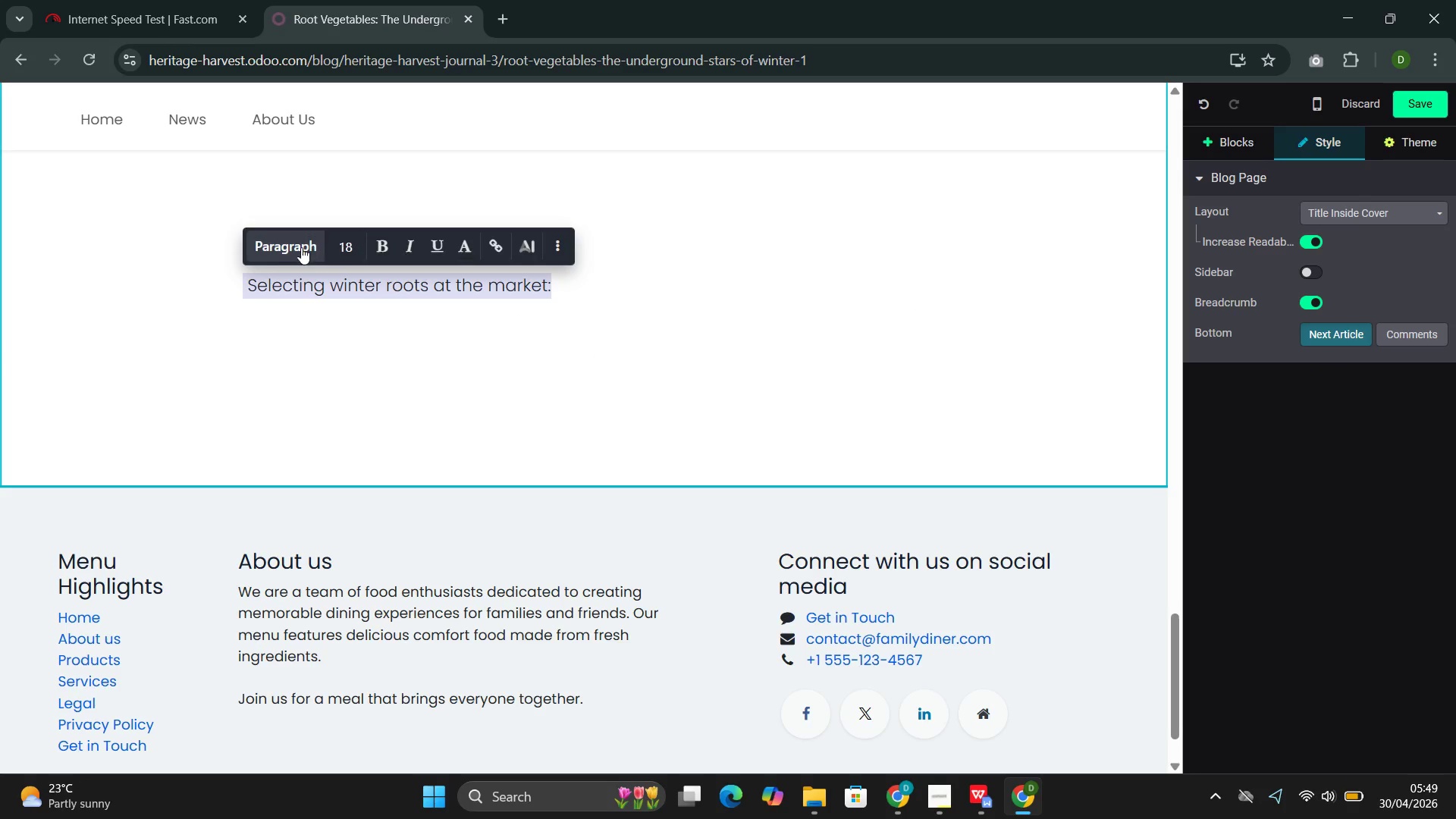 
left_click([290, 246])
 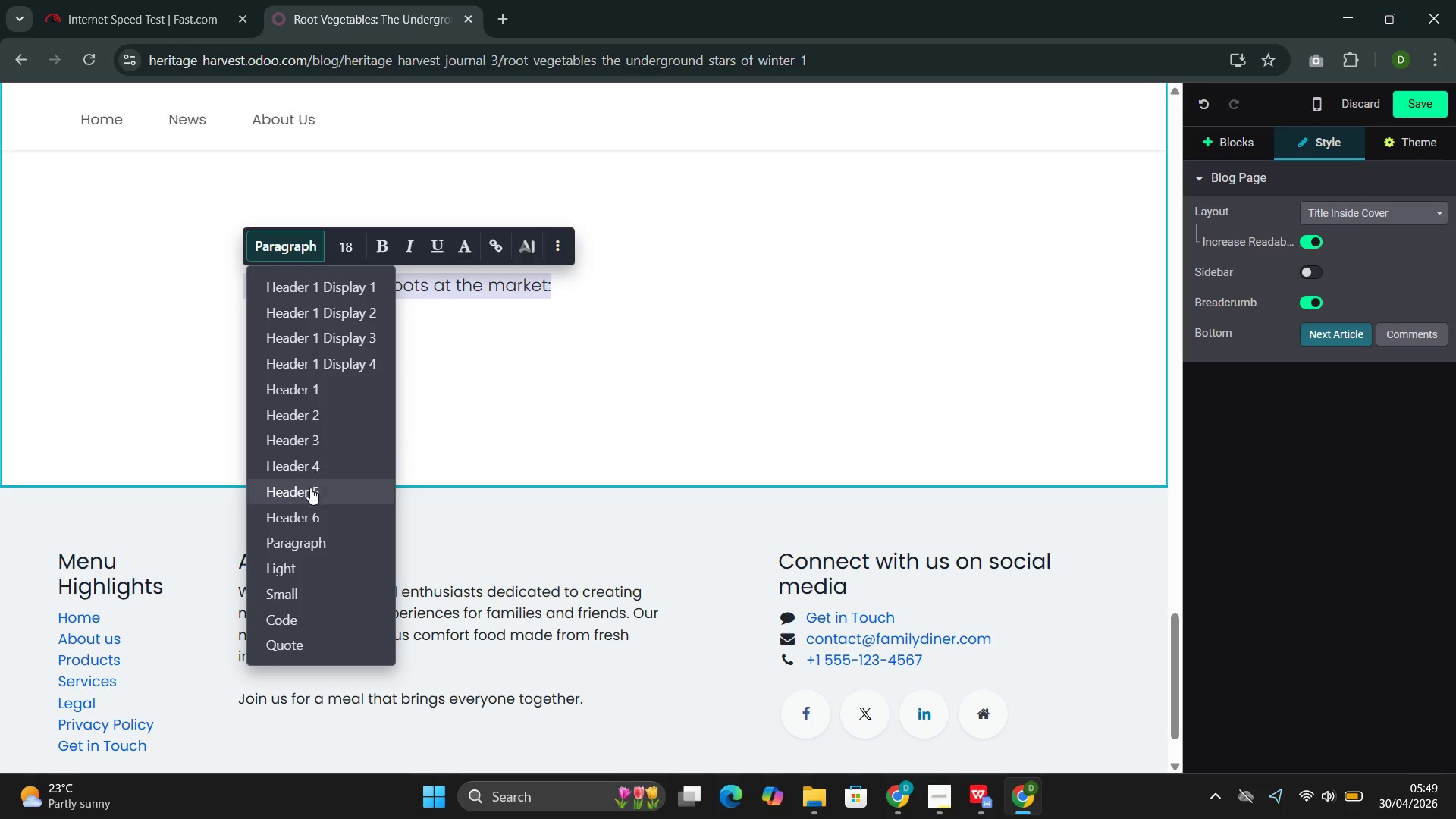 
left_click([310, 487])
 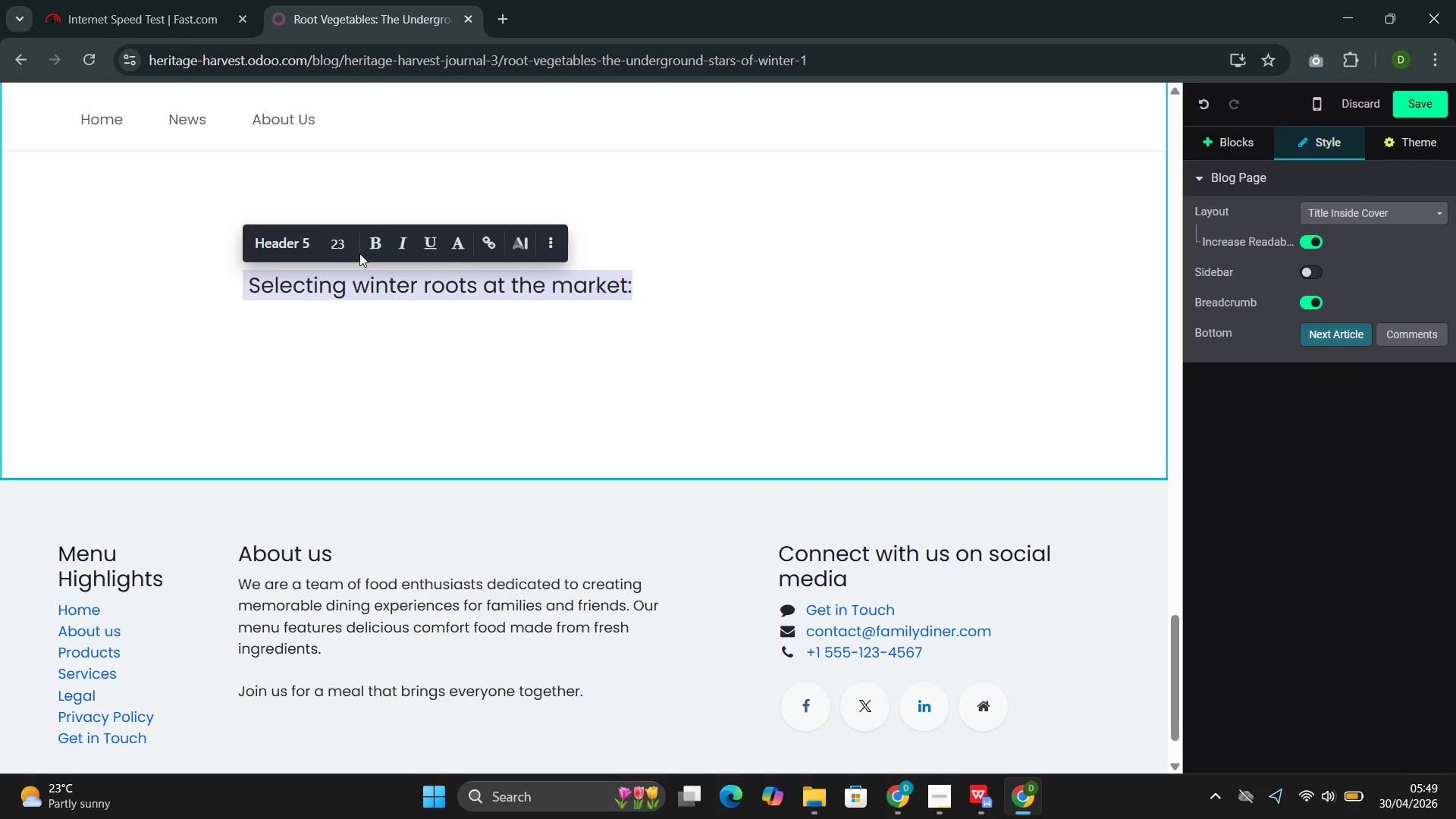 
left_click([368, 250])
 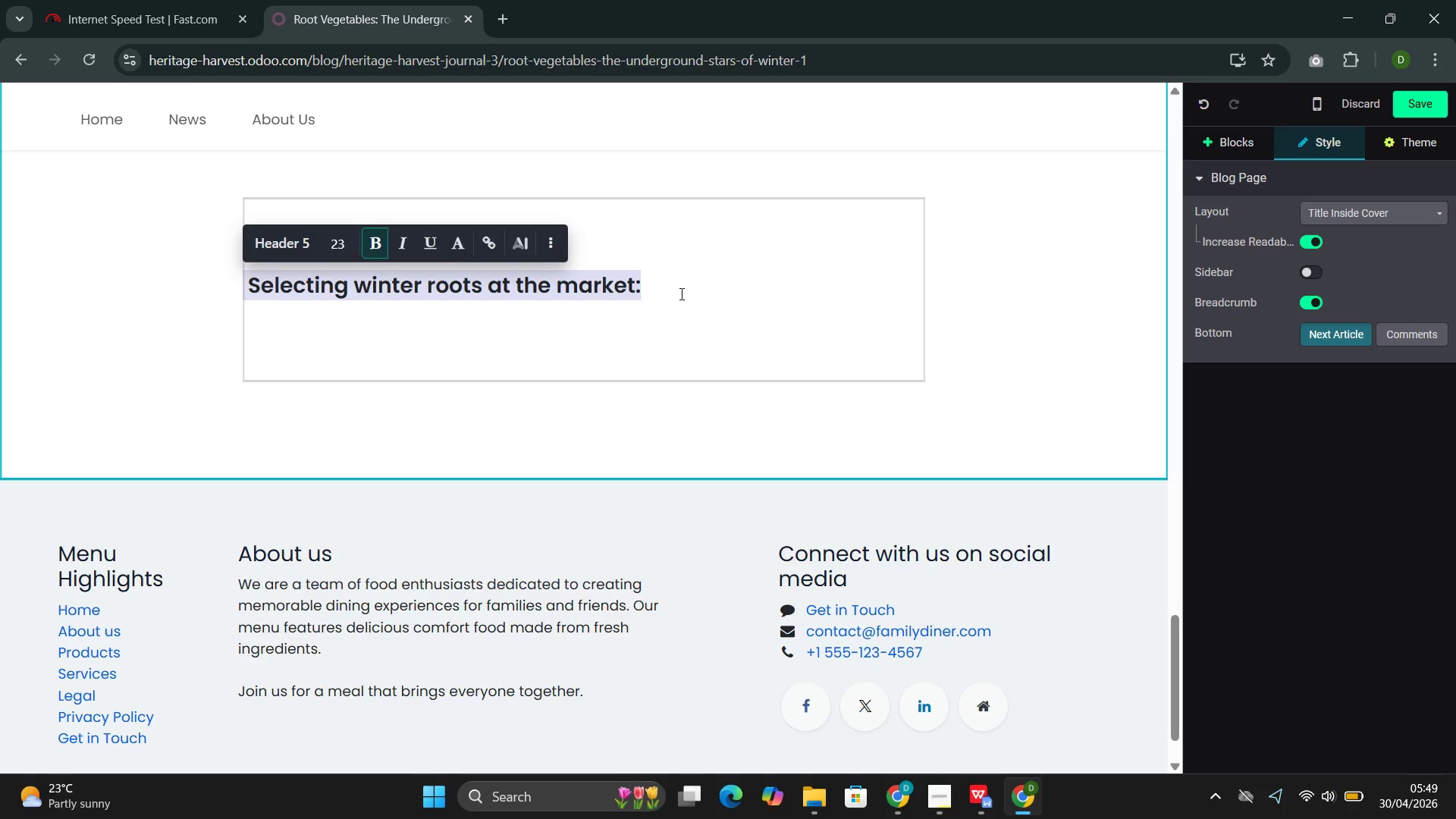 
left_click([678, 293])
 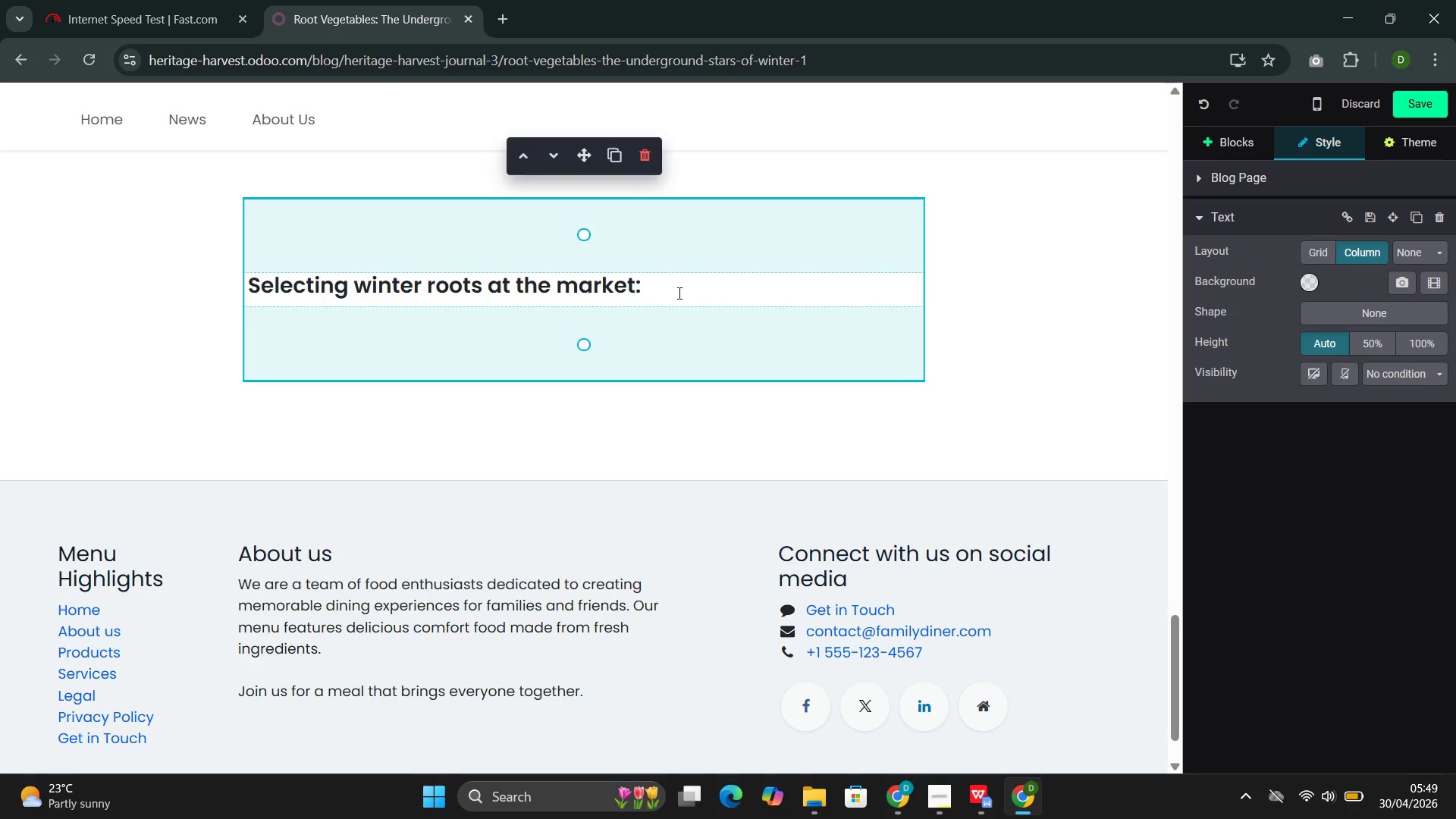 
key(Enter)
 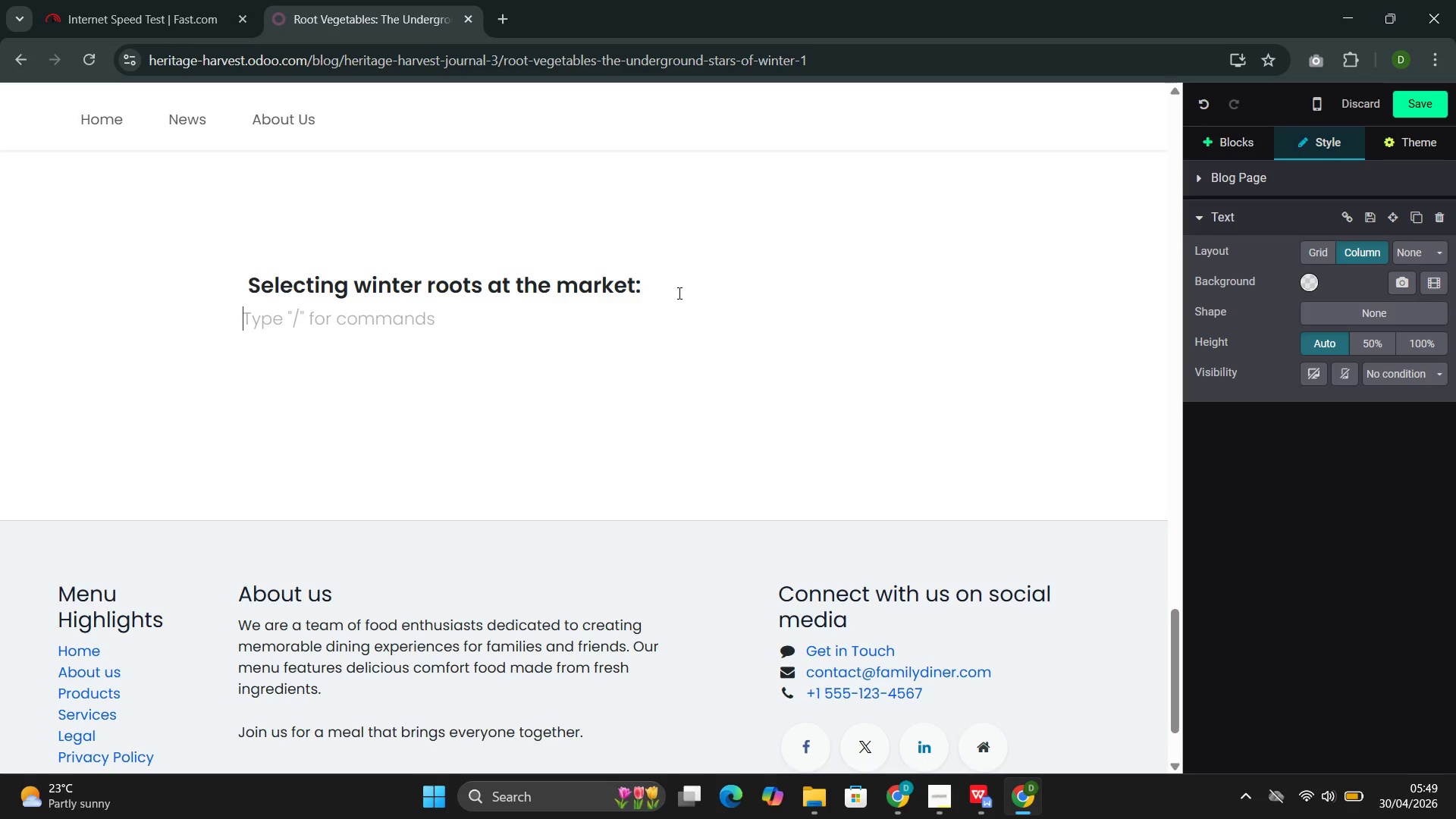 
wait(12.86)
 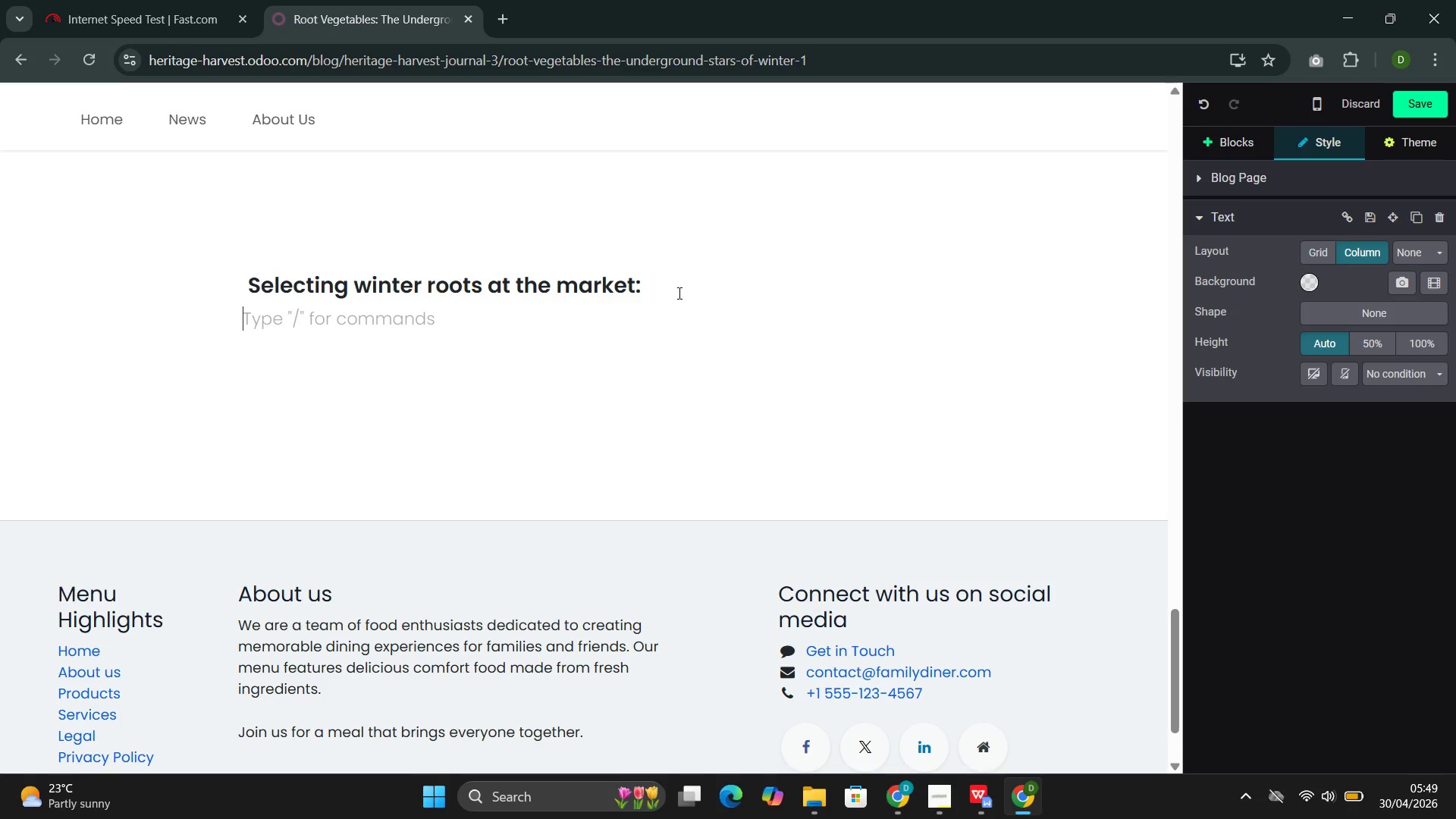 
key(Slash)
 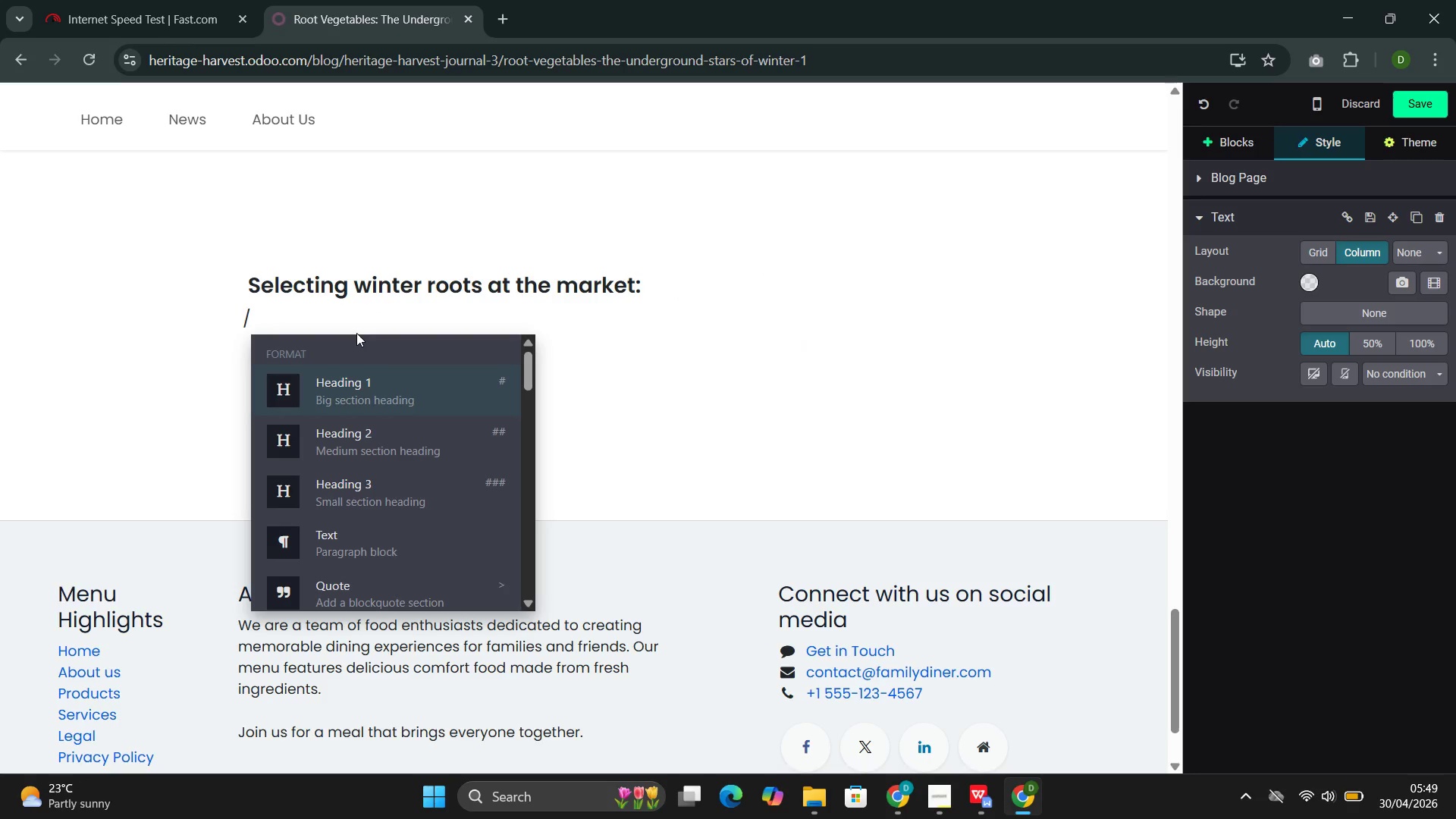 
key(C)
 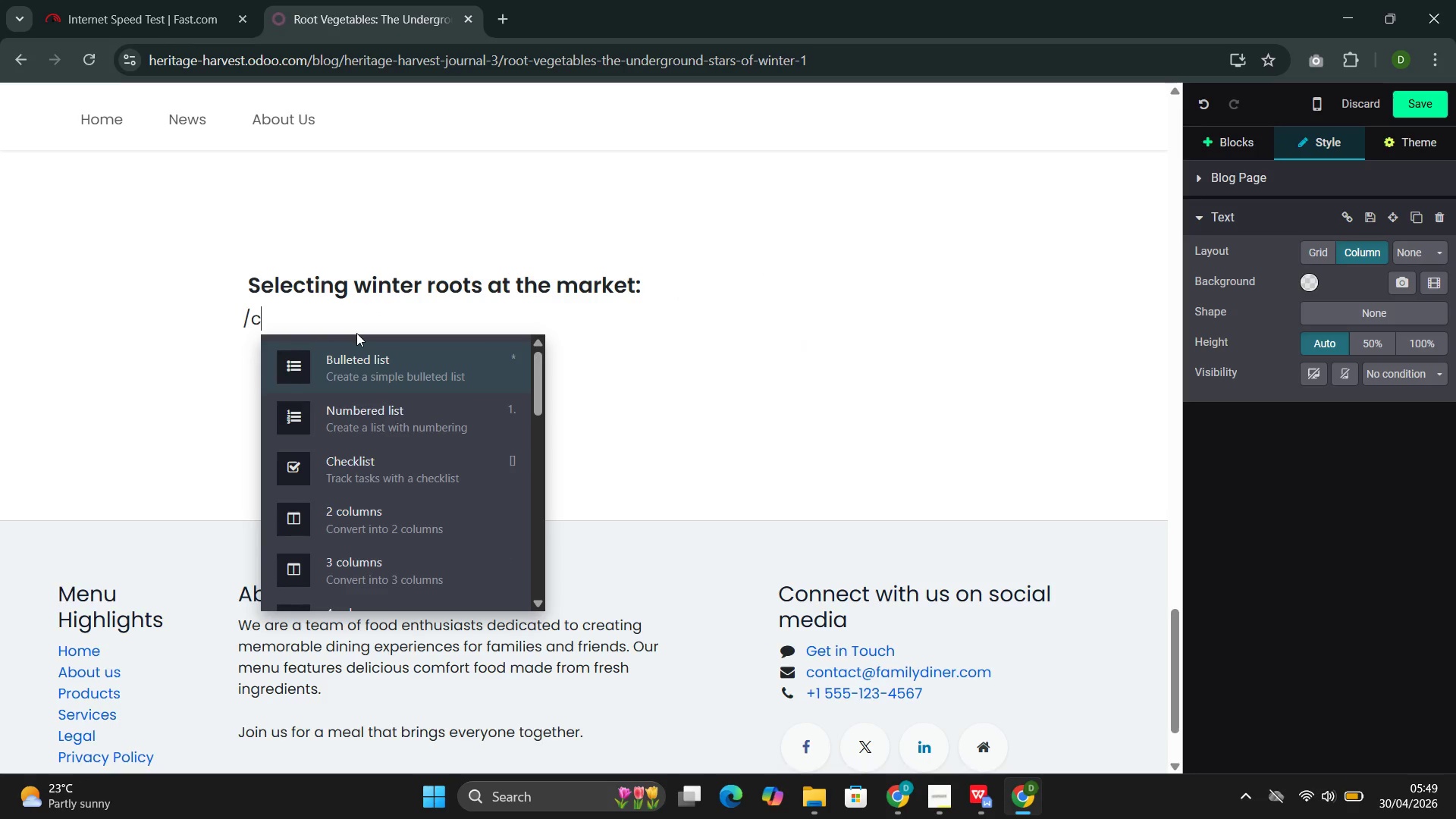 
key(Backspace)
 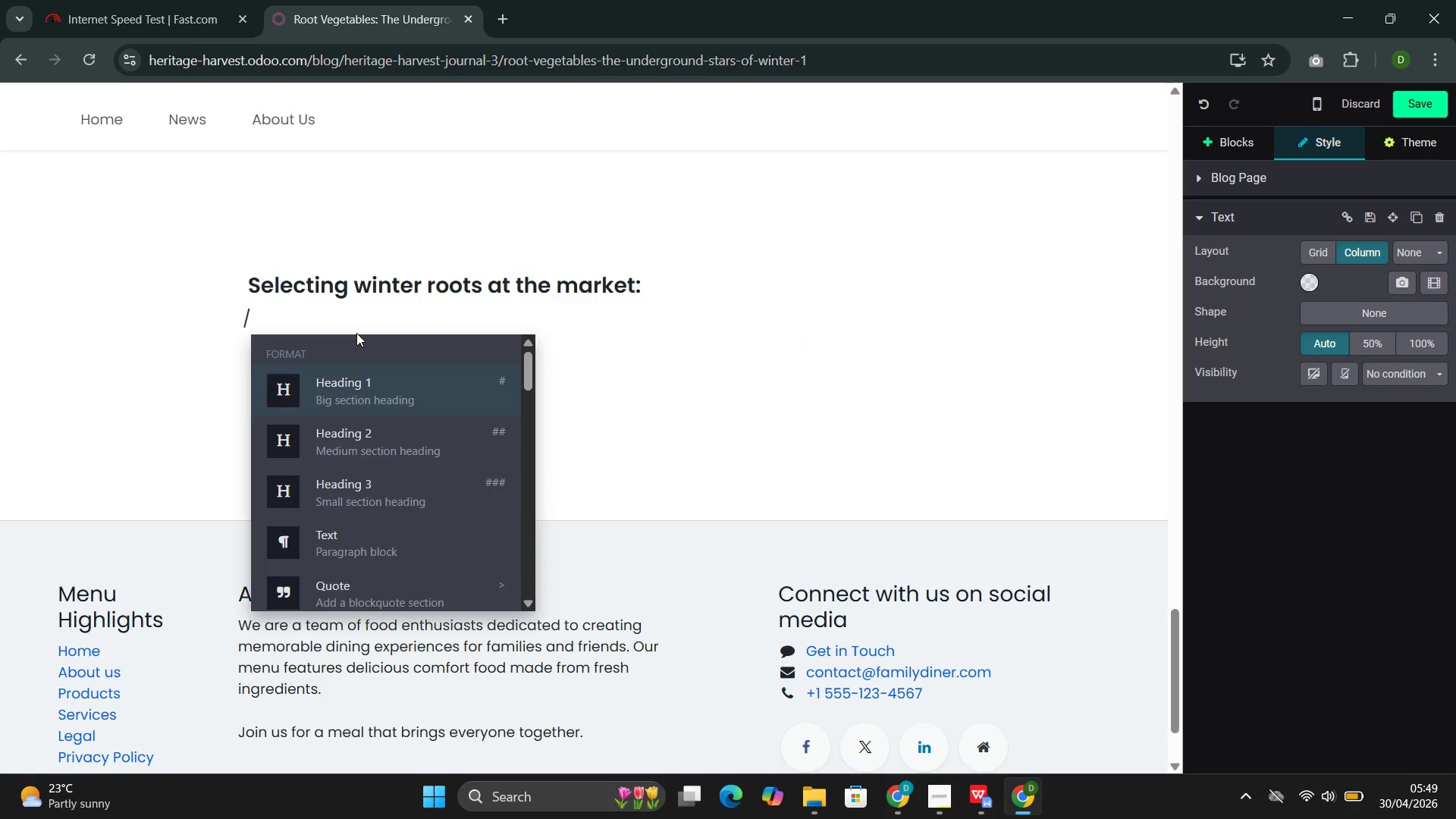 
key(3)
 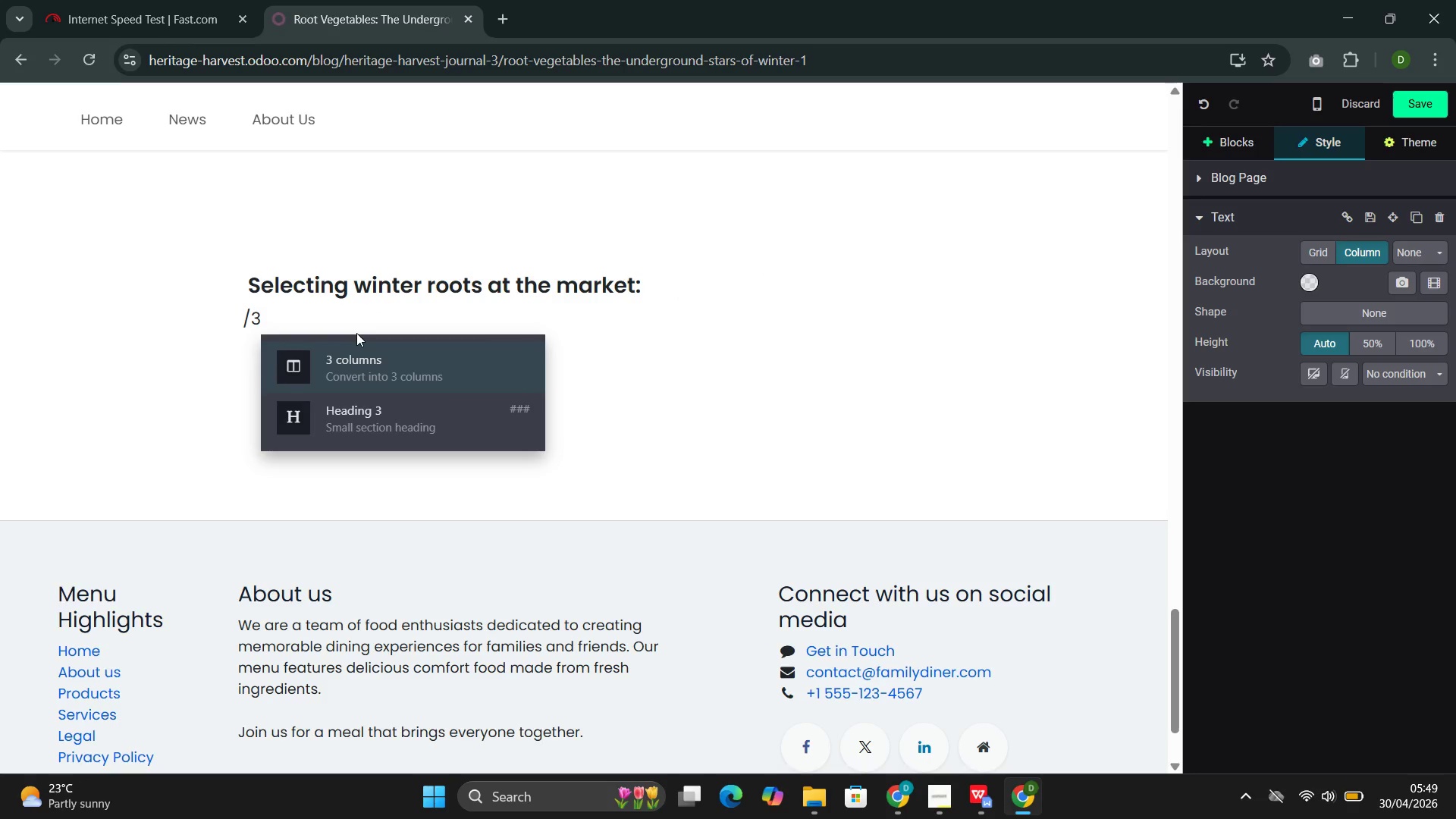 
key(Enter)
 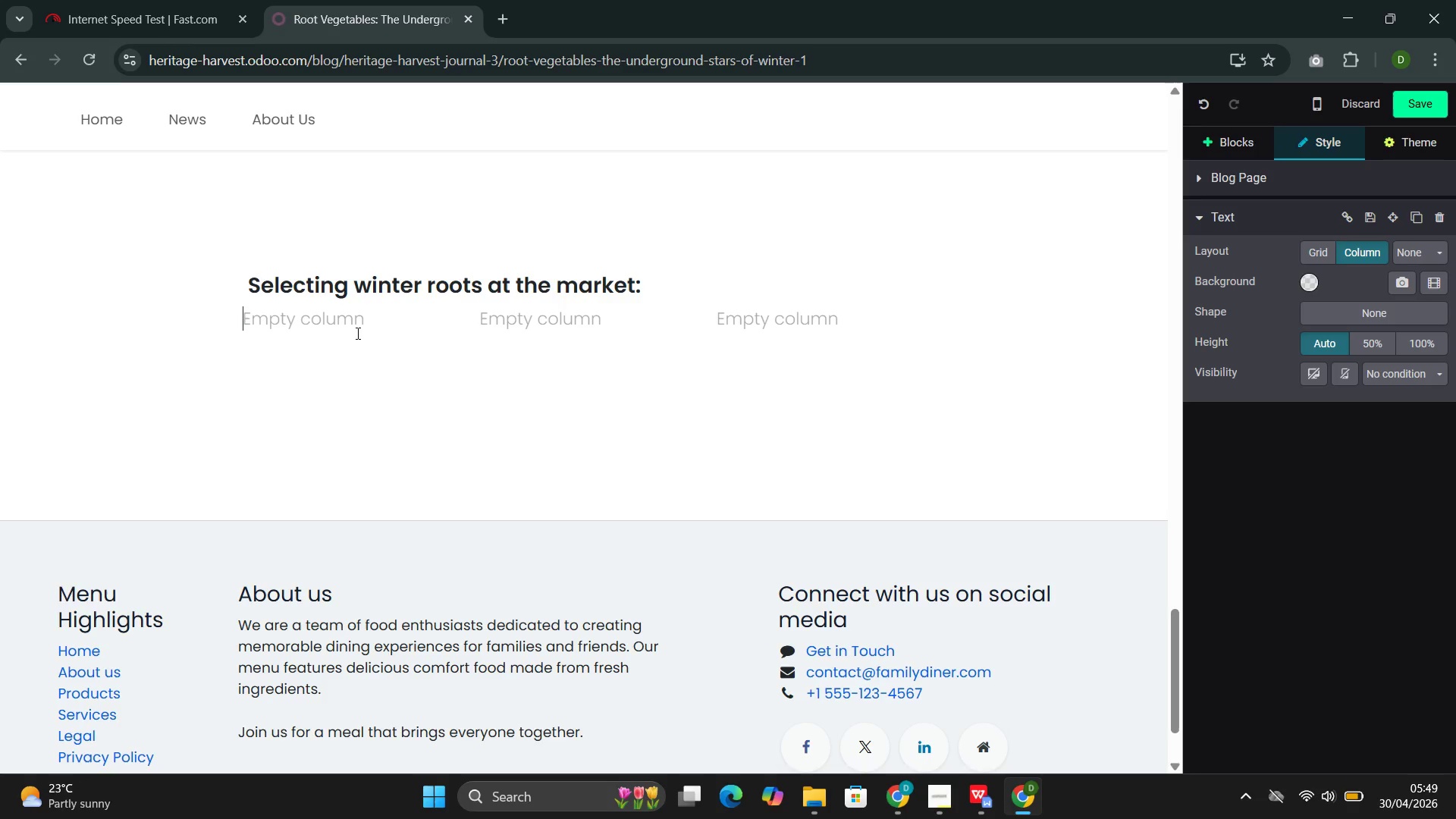 
type(Look for )
 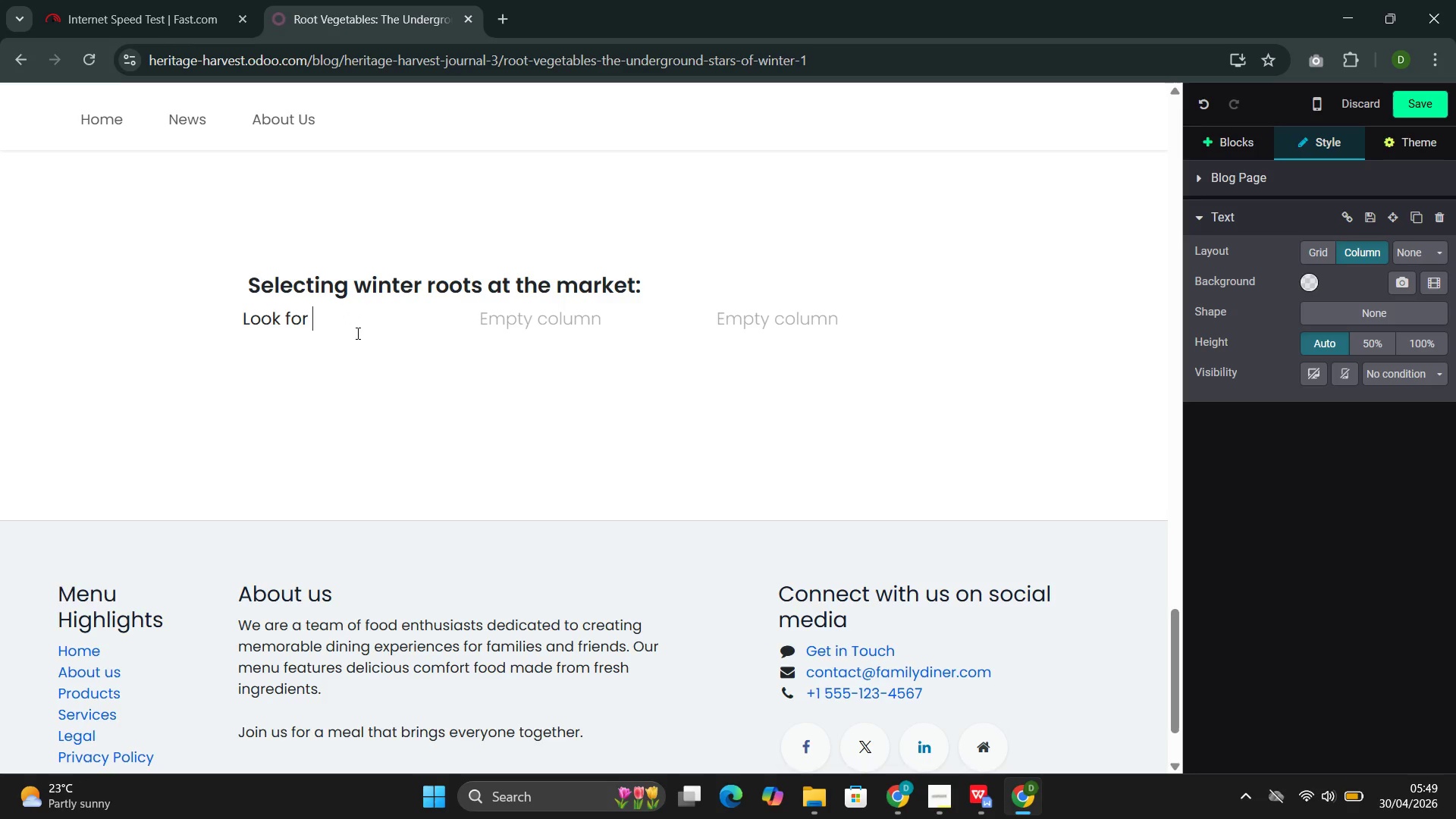 
wait(5.58)
 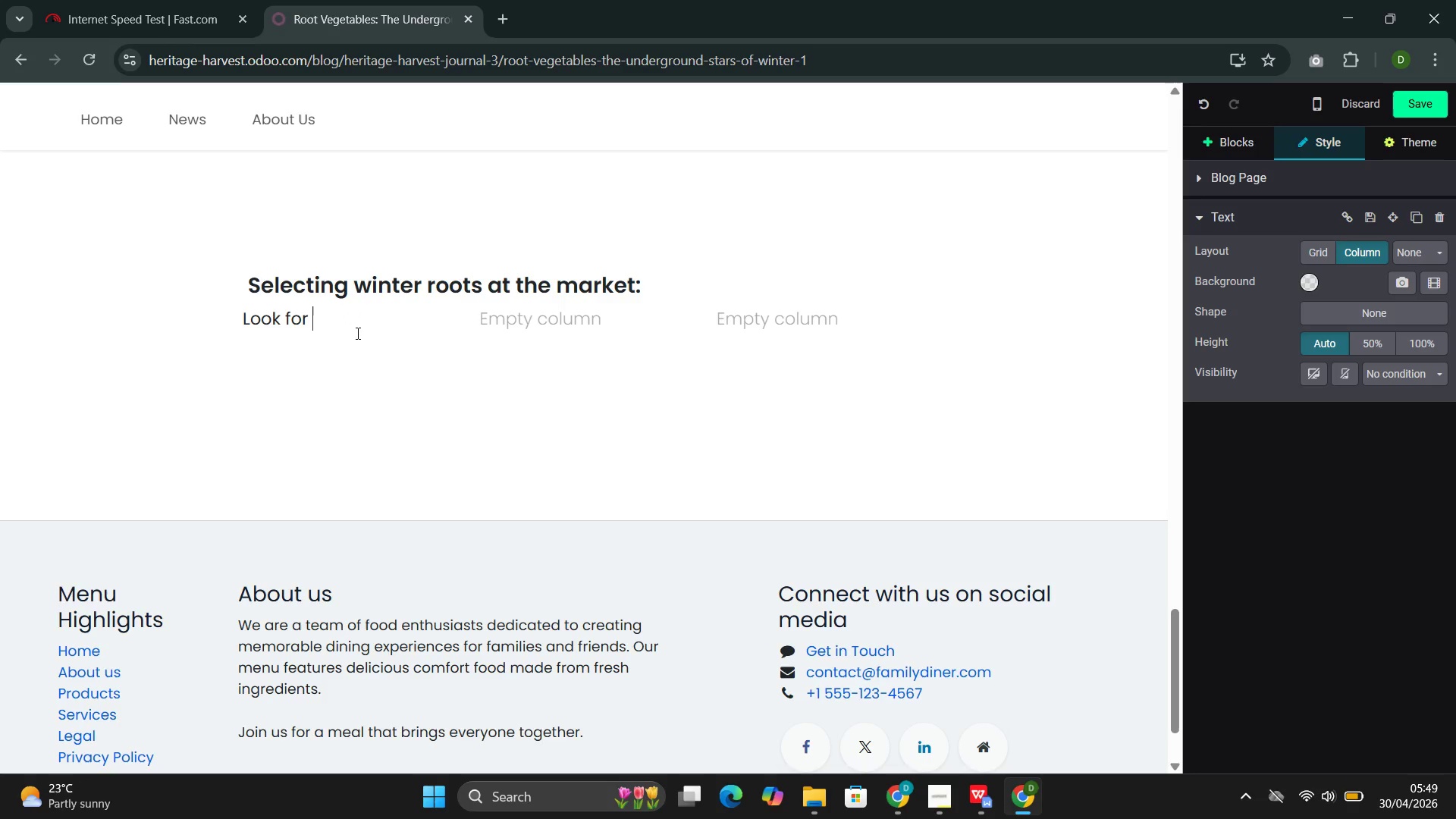 
type(firm, heavy)
 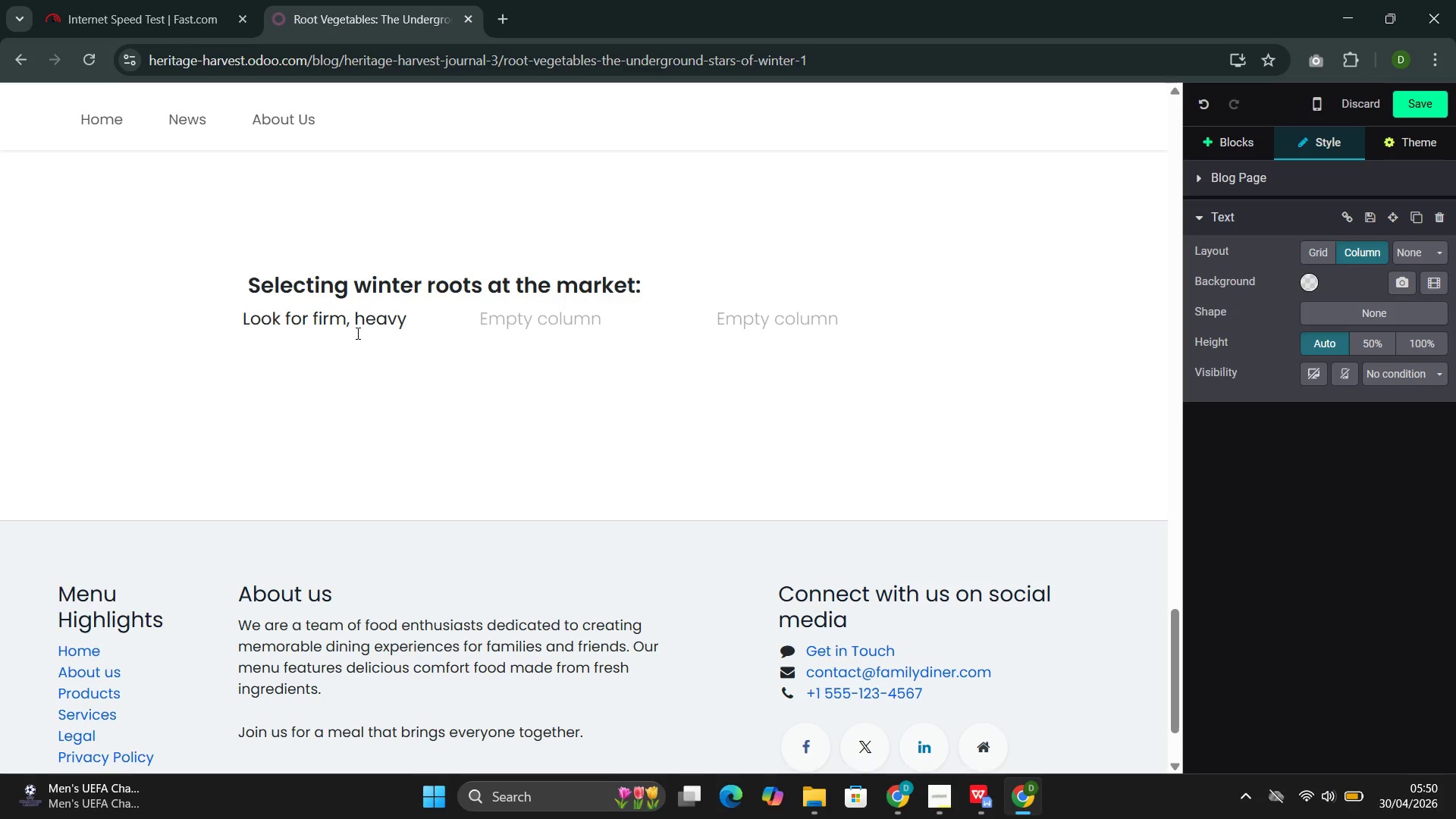 
type( specima)
key(Backspace)
type(ent)
 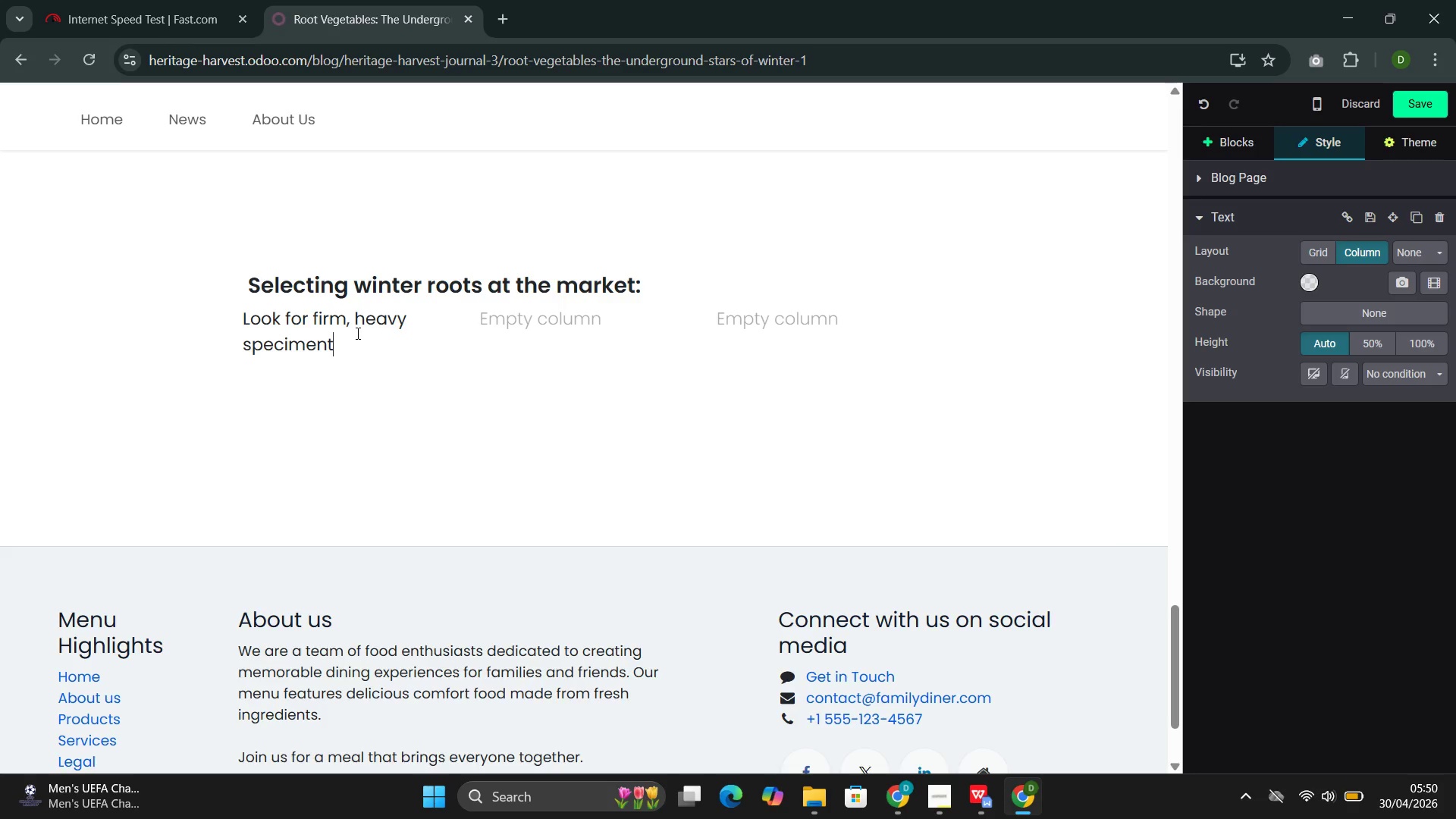 
wait(16.88)
 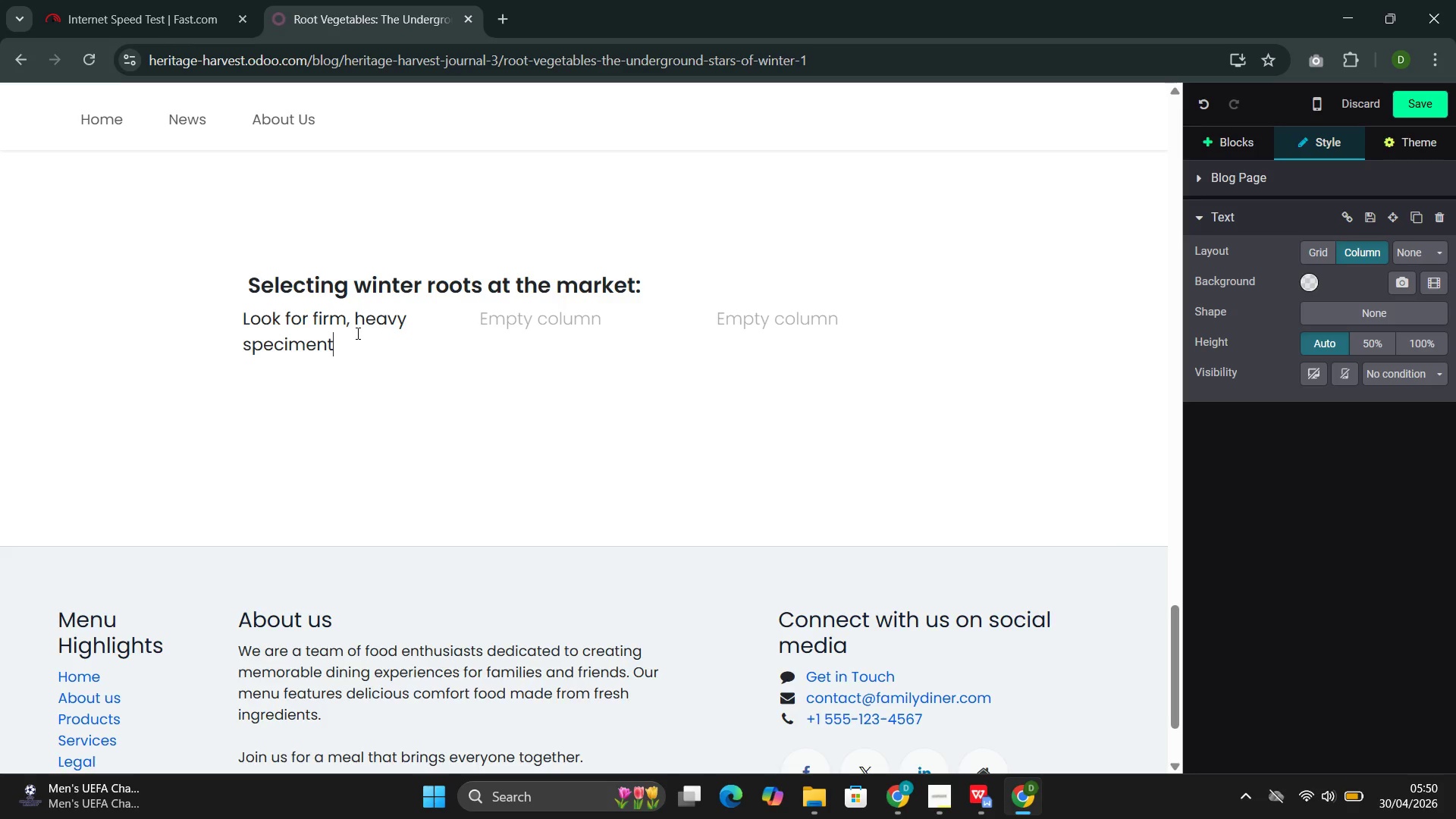 
type(s with smooth skin,)
key(Backspace)
type(. Wrinkled or soft spots indicae)
key(Backspace)
type(te moisture loss.)
 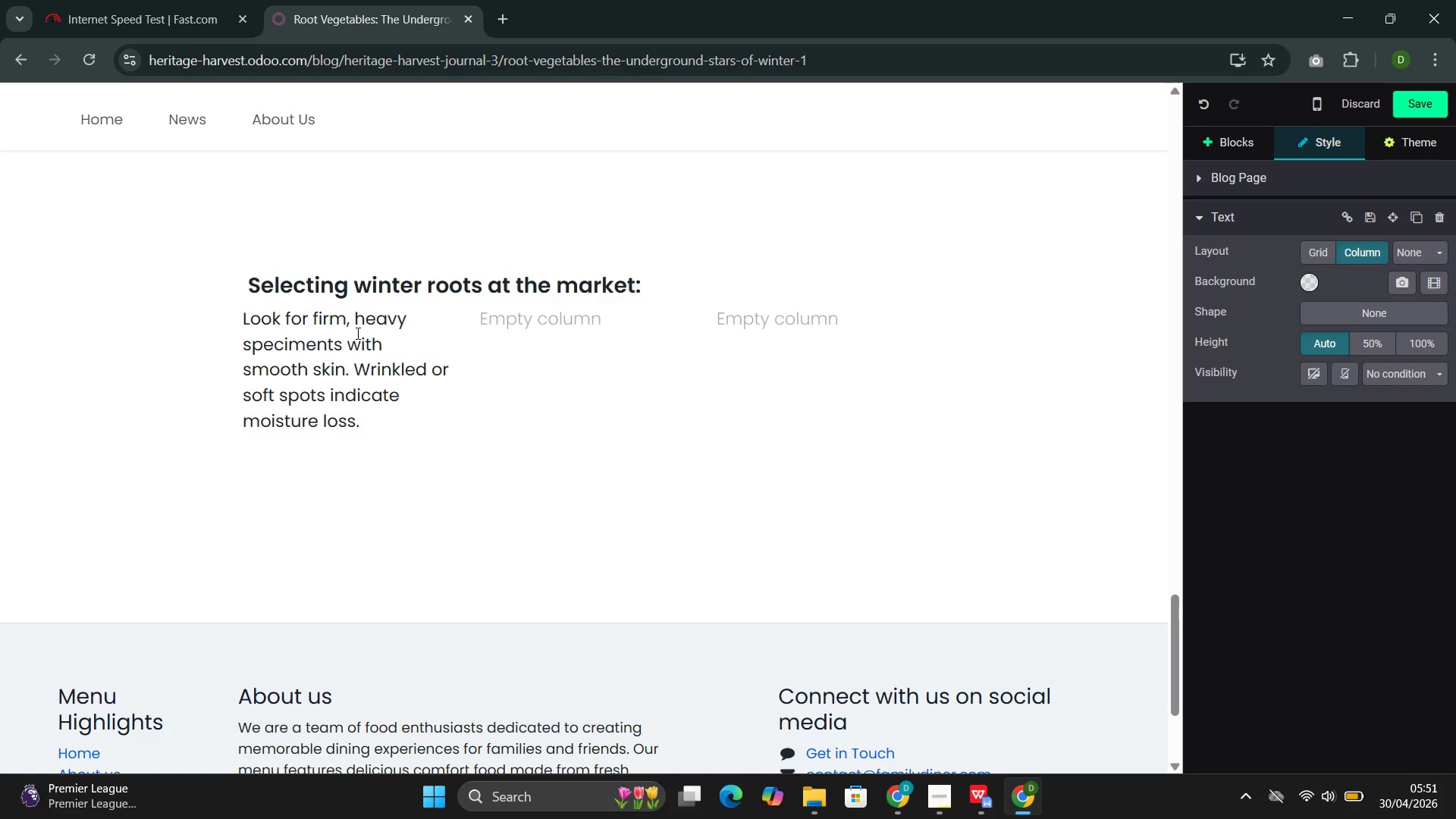 
left_click([507, 322])
 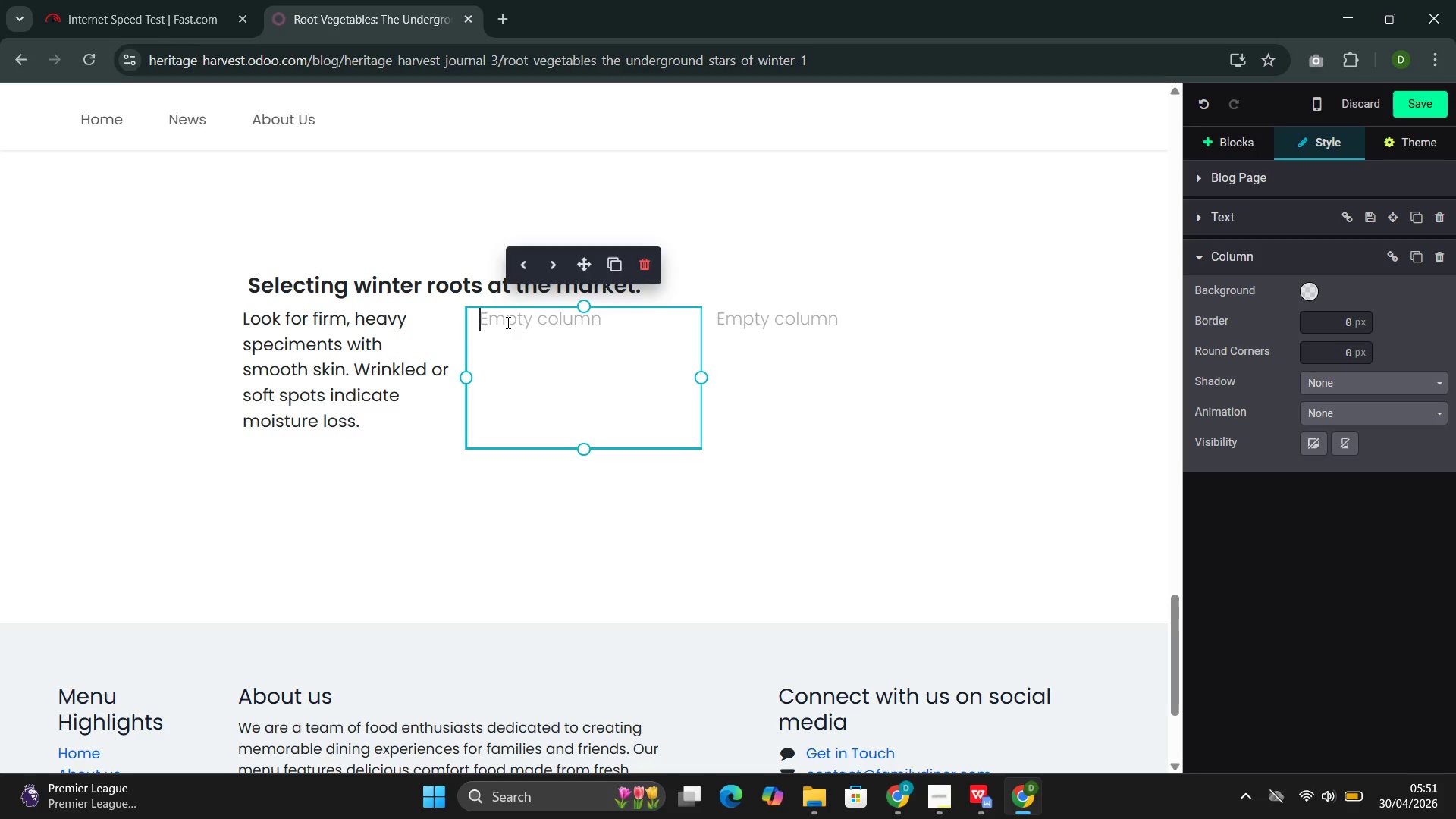 
type(s)
key(Backspace)
type(Size)
 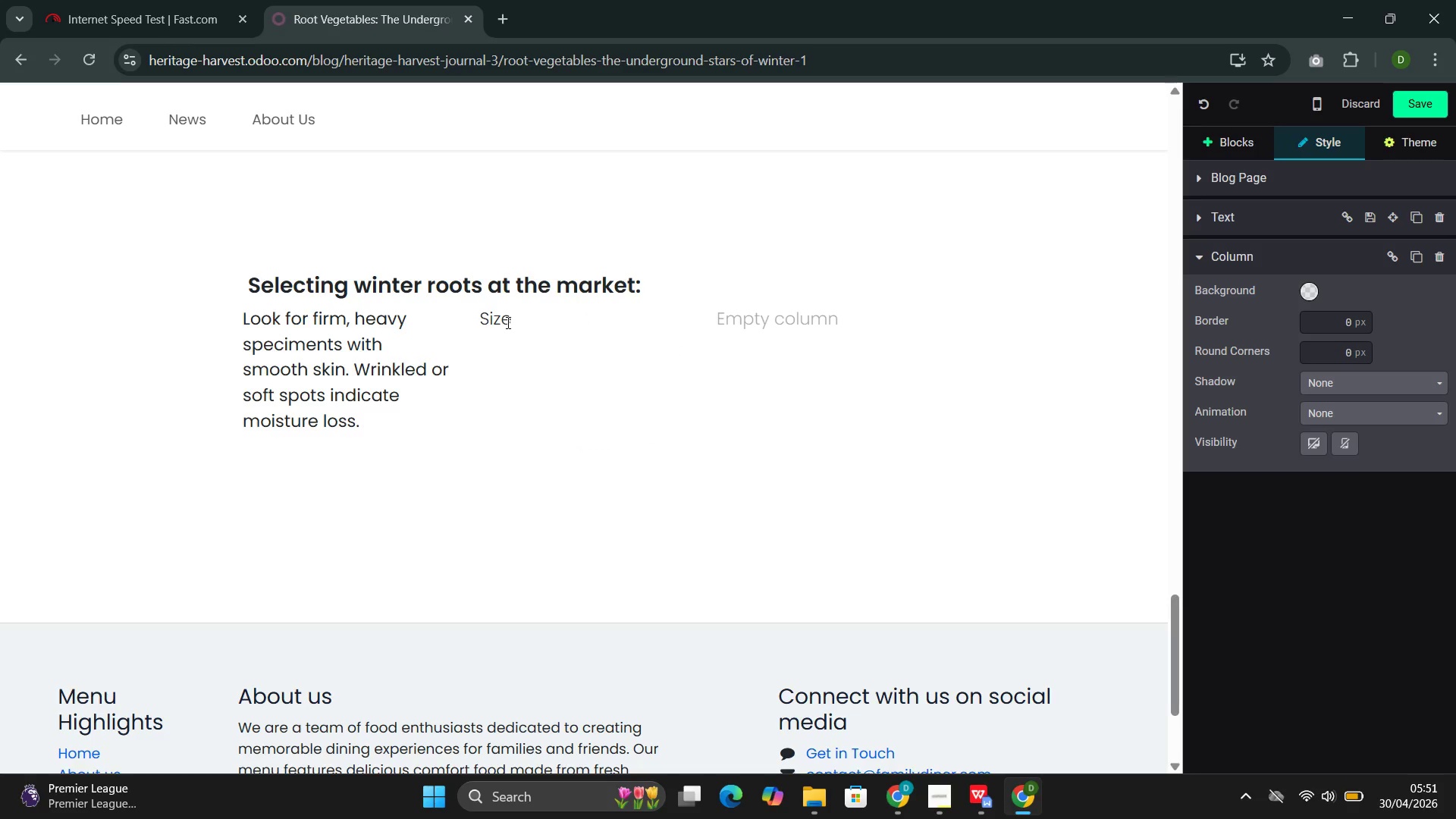 
wait(10.55)
 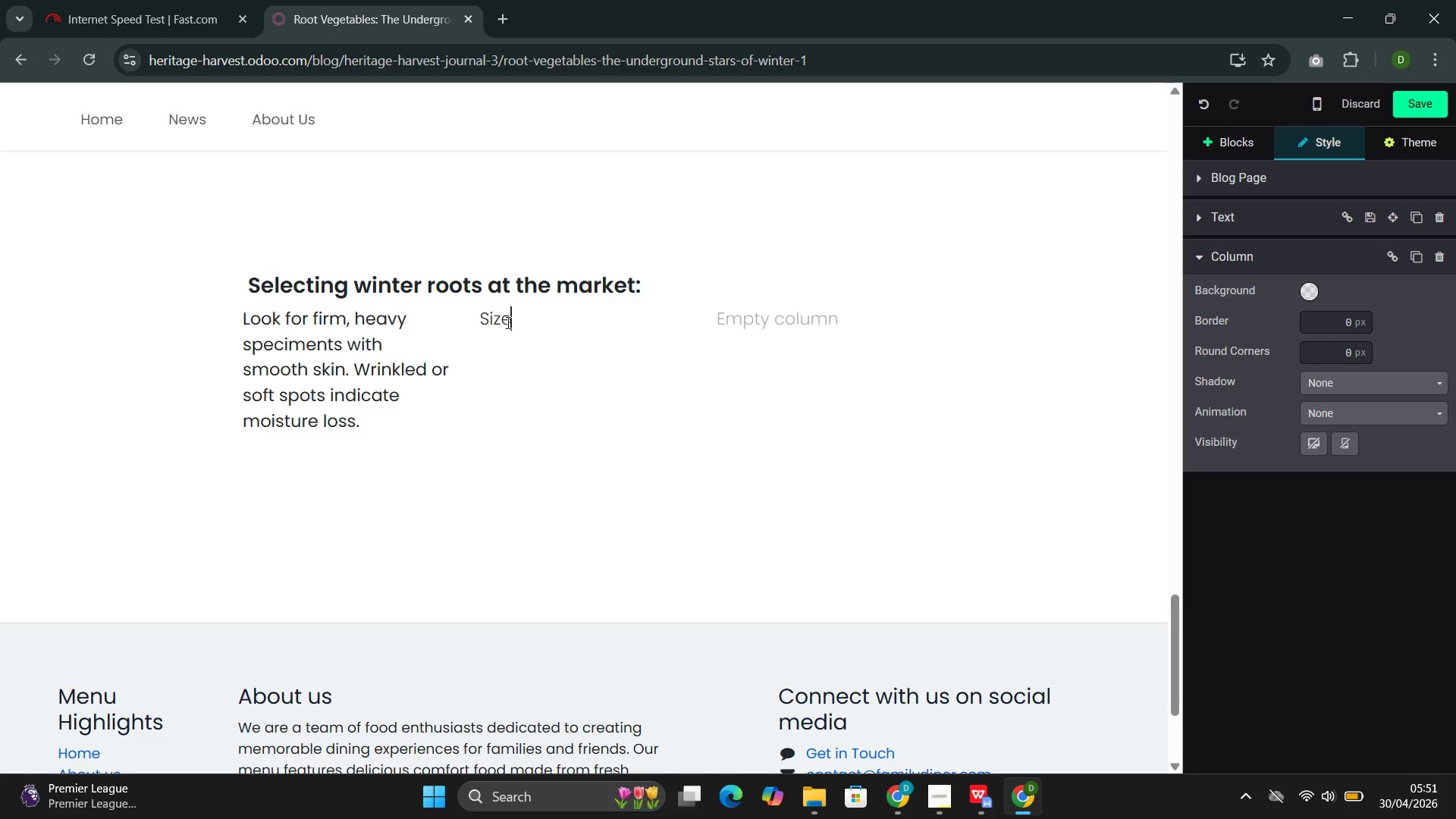 
type( matters inversely for flavor )
key(Backspace)
type(--sam)
key(Backspace)
key(Backspace)
type(maller to medium roots tend to be )
 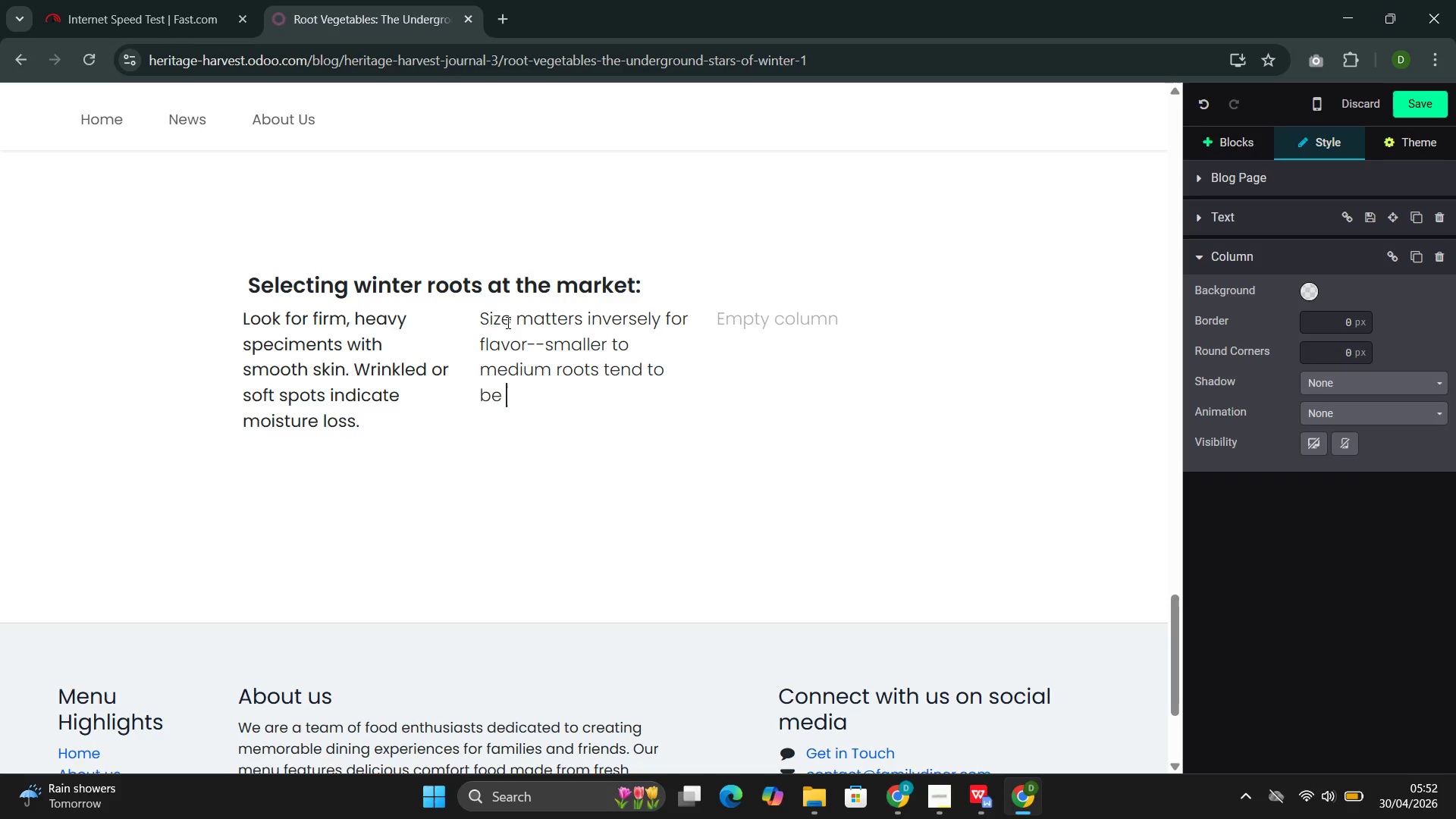 
wait(25.41)
 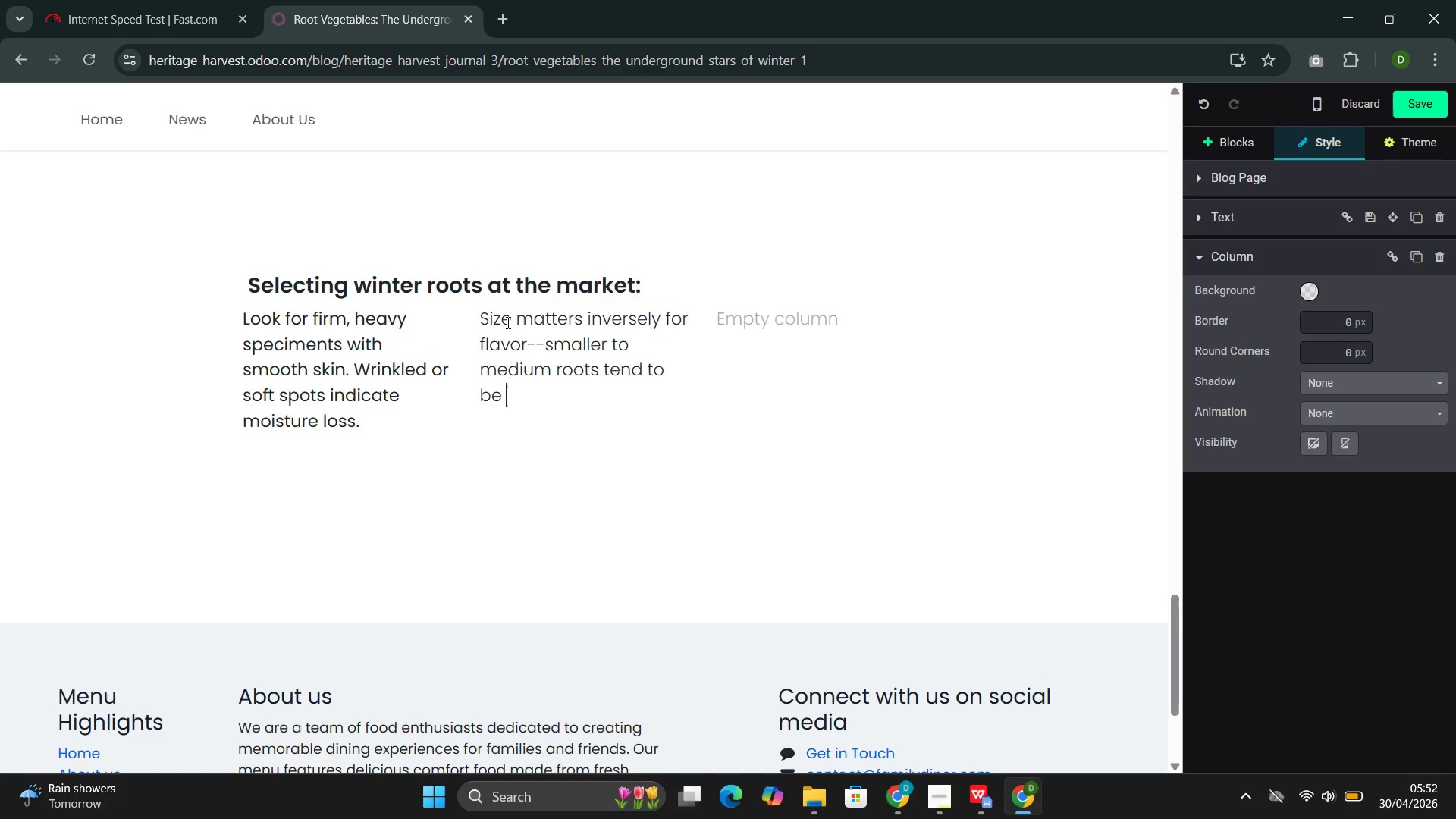 
type(sweeter and more tender than oversized )
 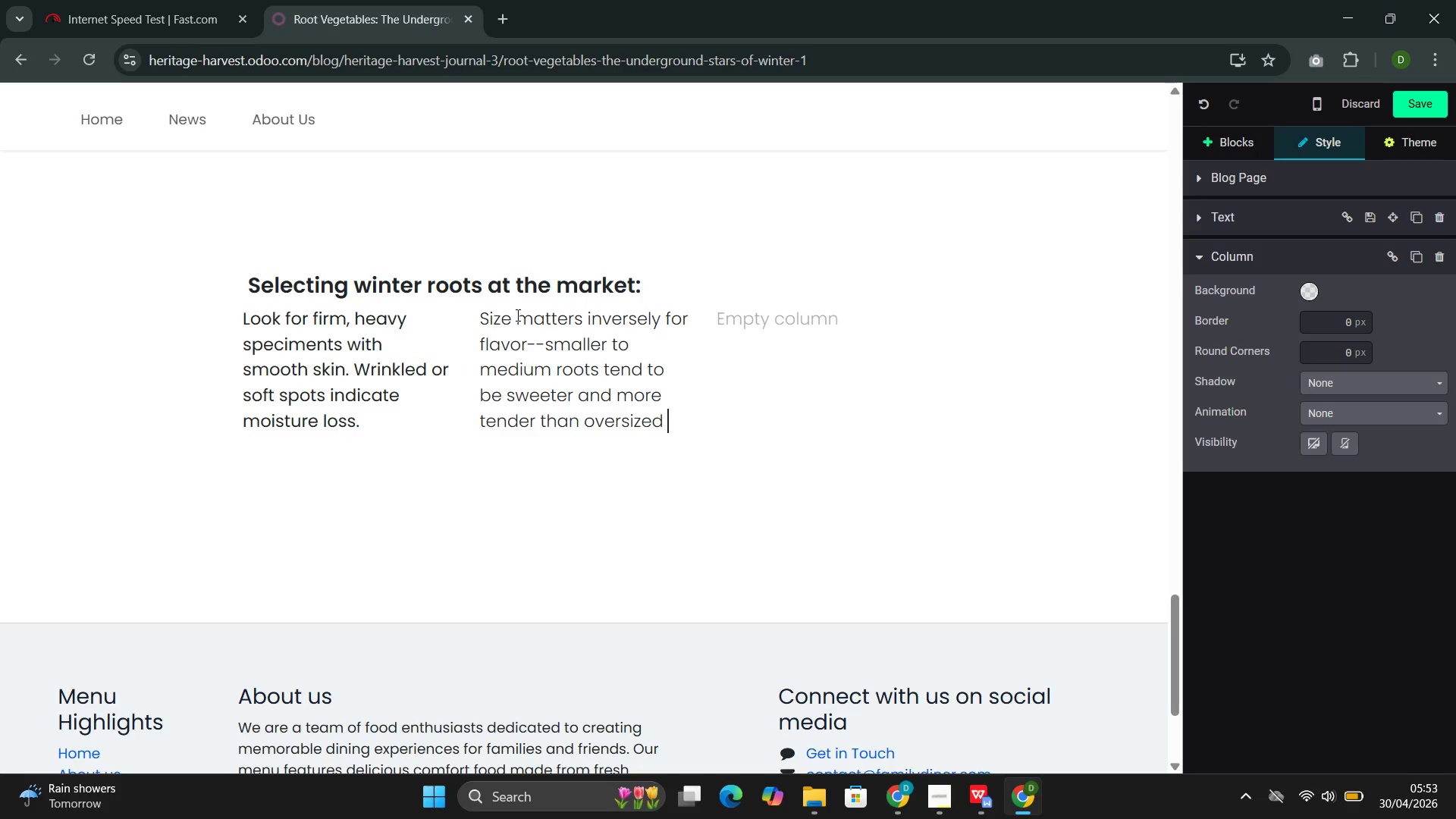 
type(ones.)
 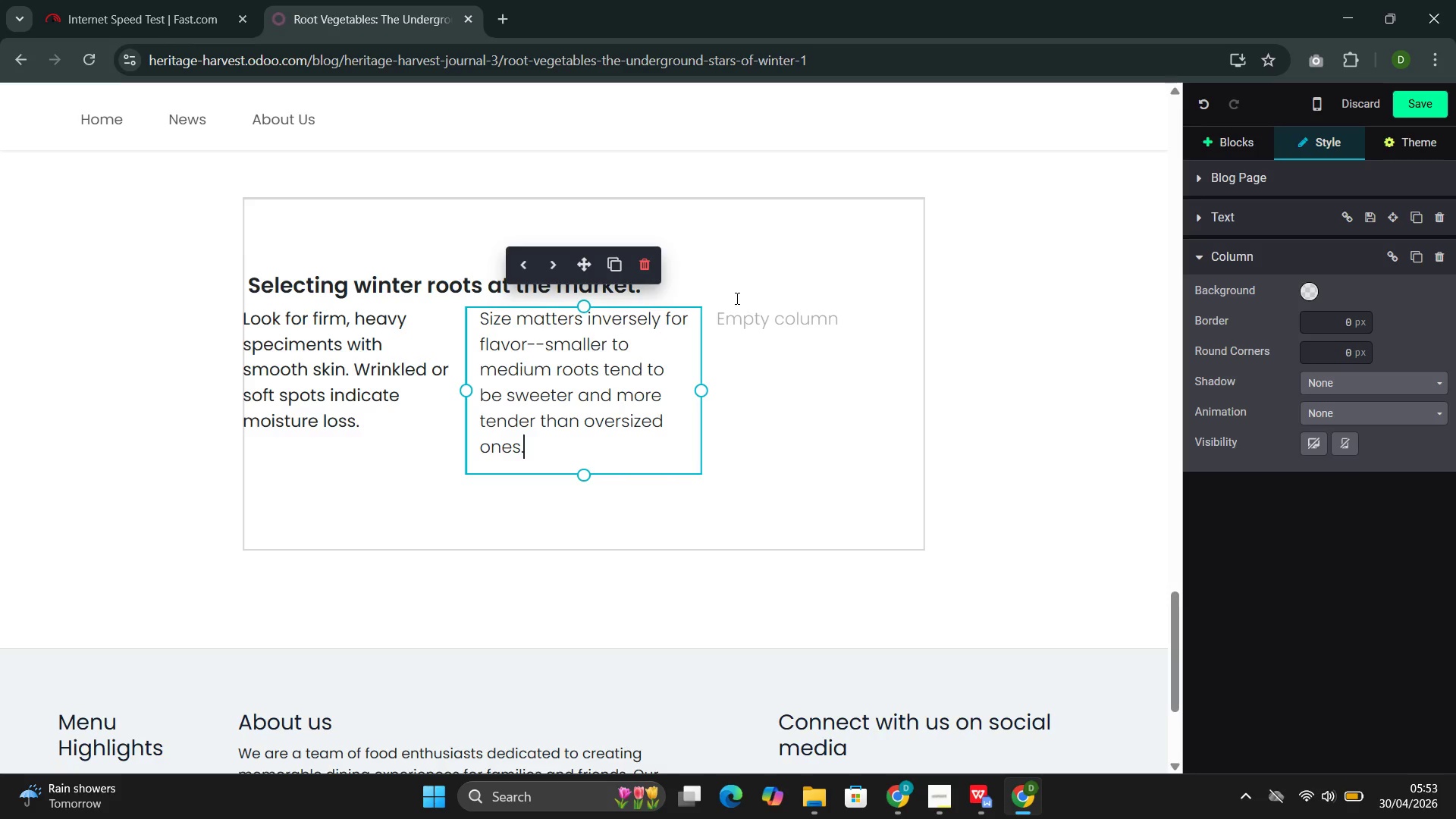 
left_click([735, 315])
 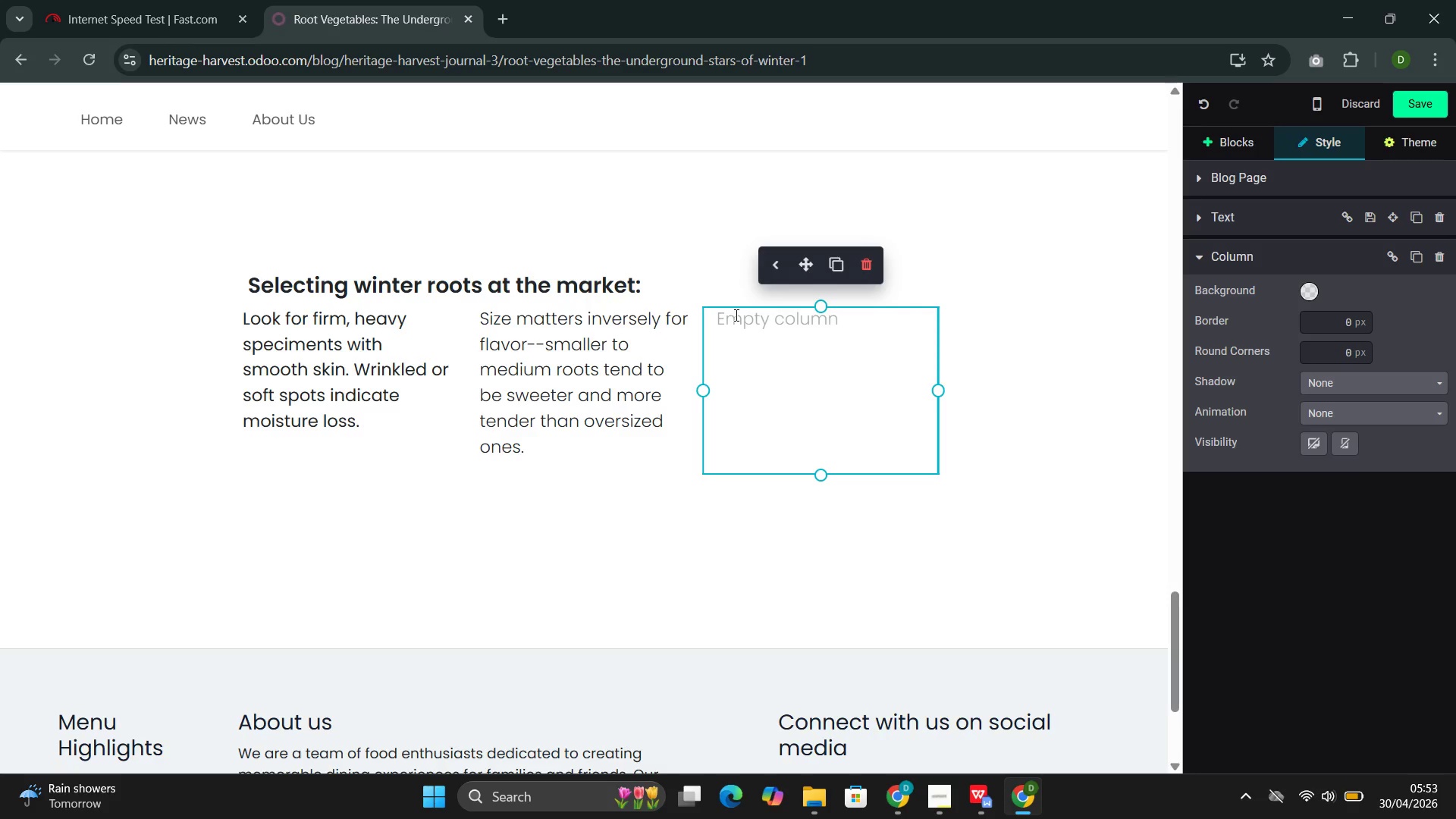 
type(If )
 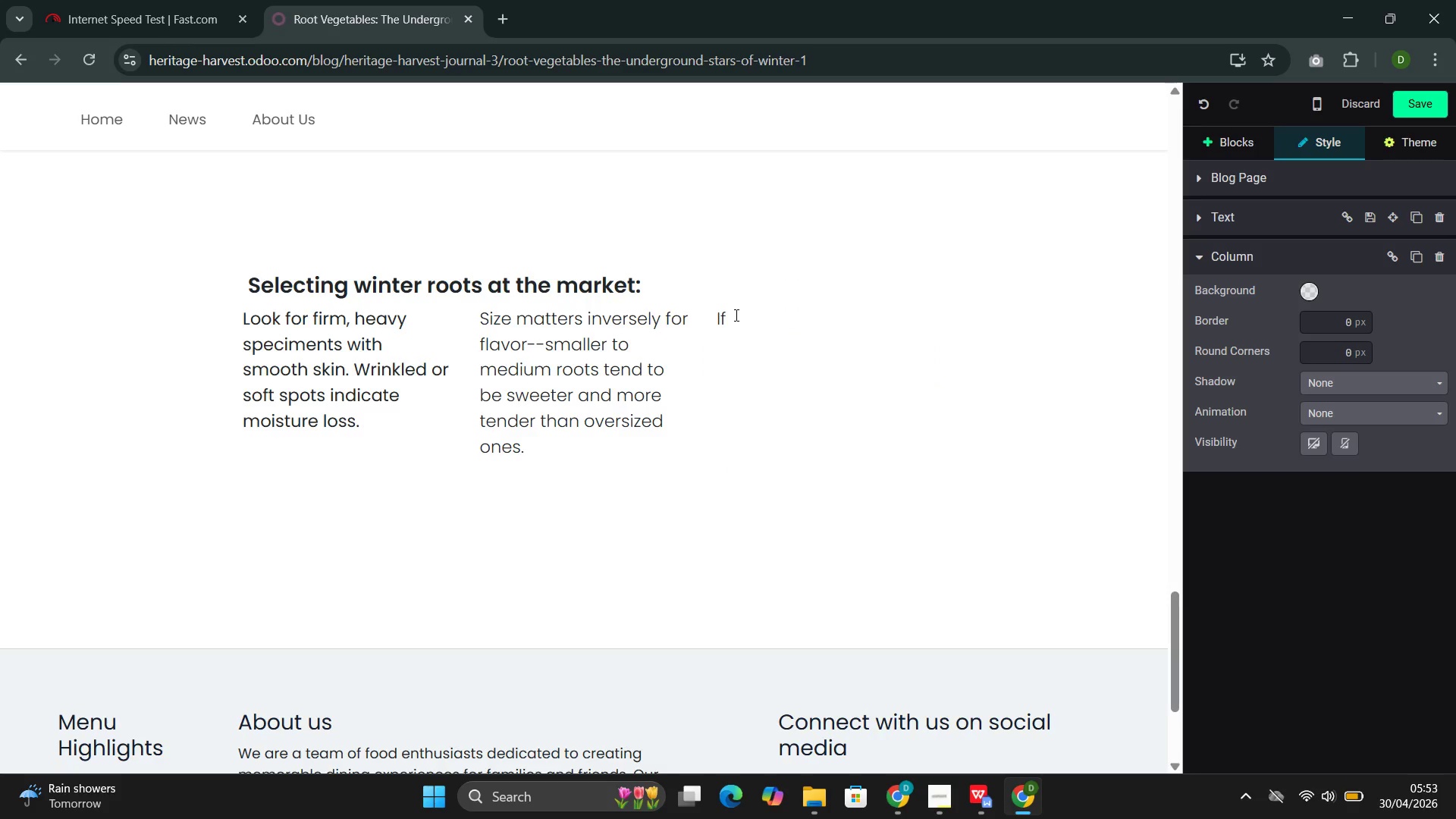 
type(the greens are still attached , they shouk)
key(Backspace)
type(ld be fresh and )
 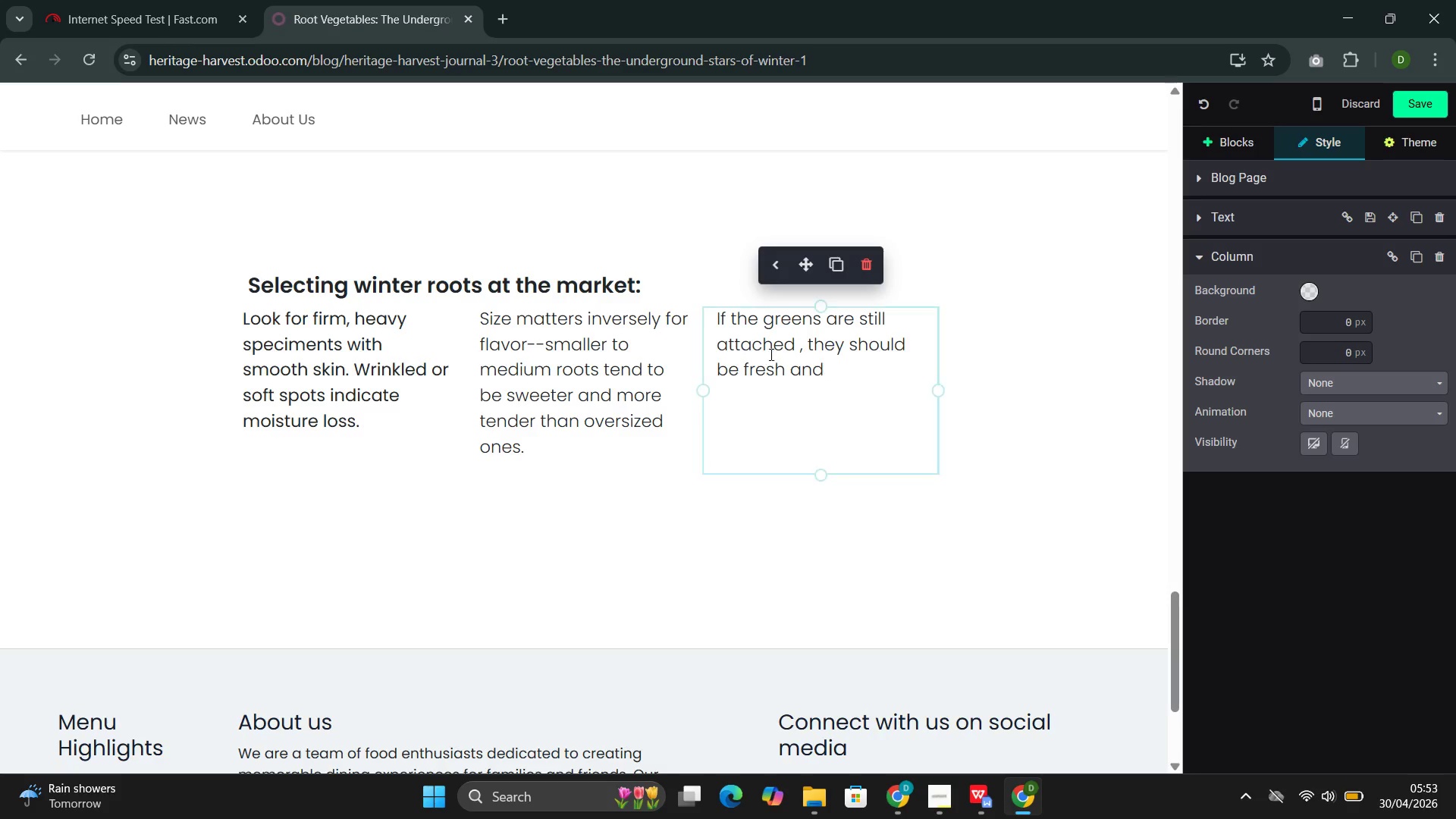 
type(bright, not wii)
key(Backspace)
type(l)
 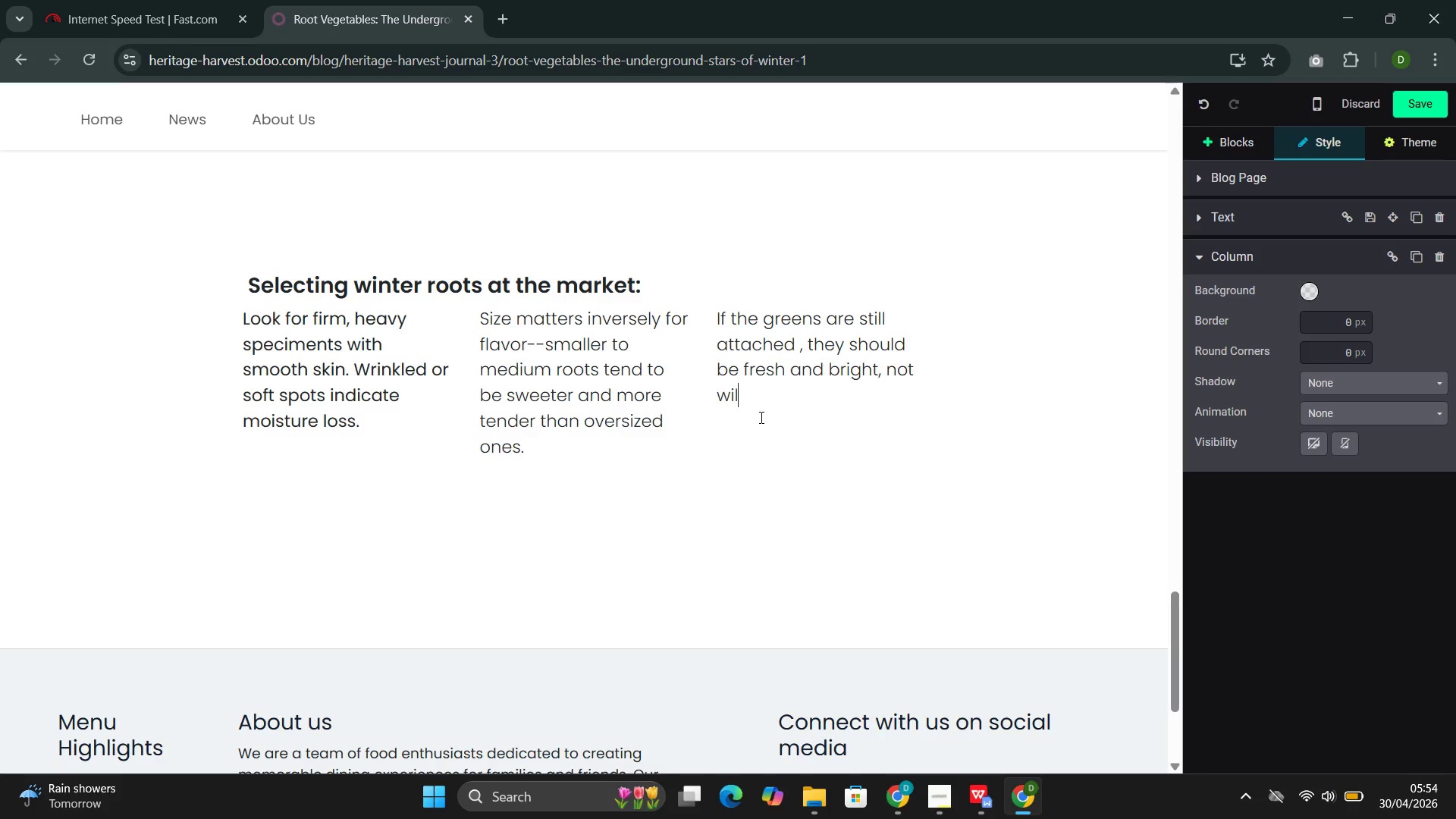 
wait(14.52)
 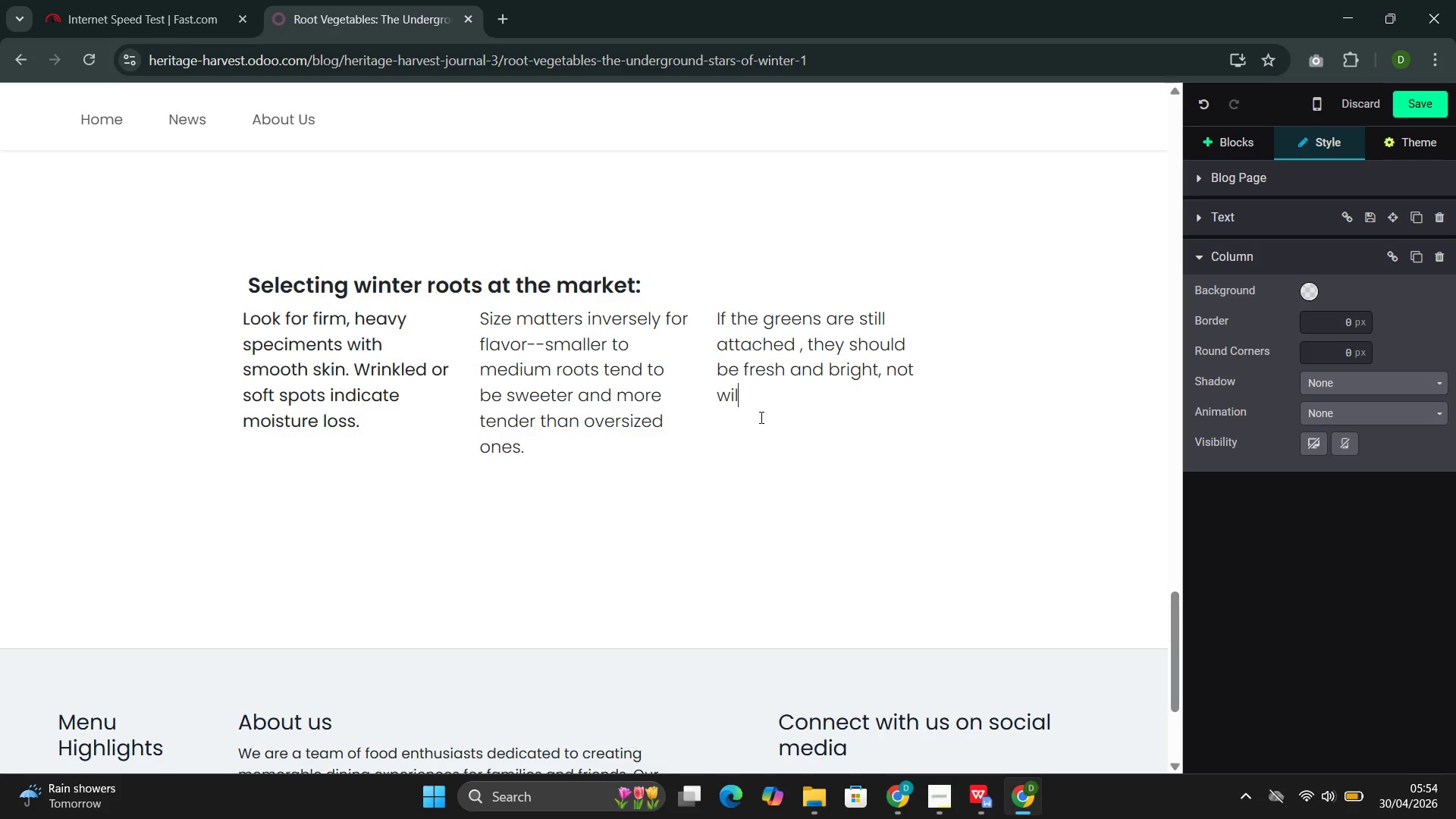 
type(ted )
key(Backspace)
type(.Remove)
 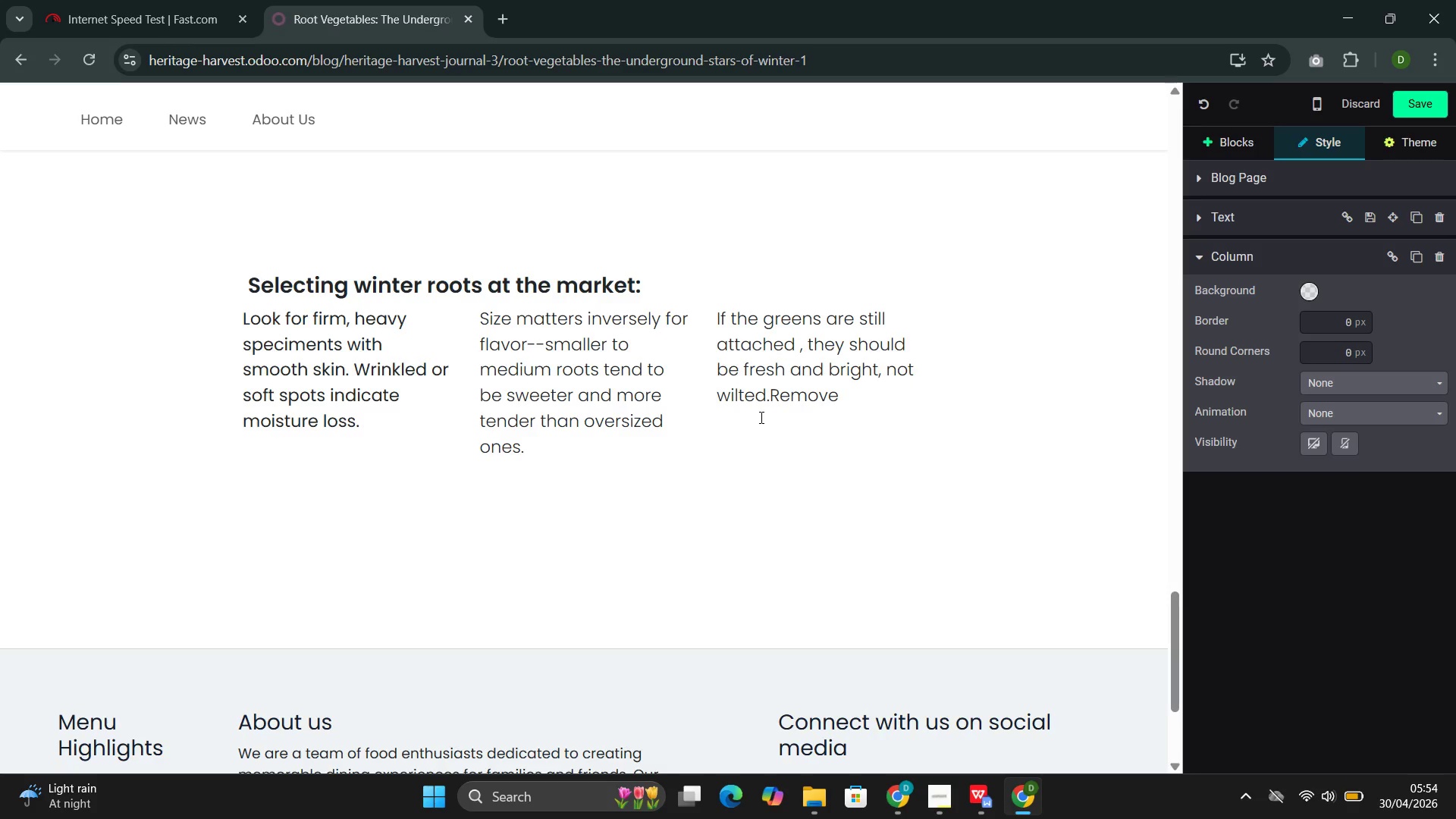 
key(ArrowLeft)
 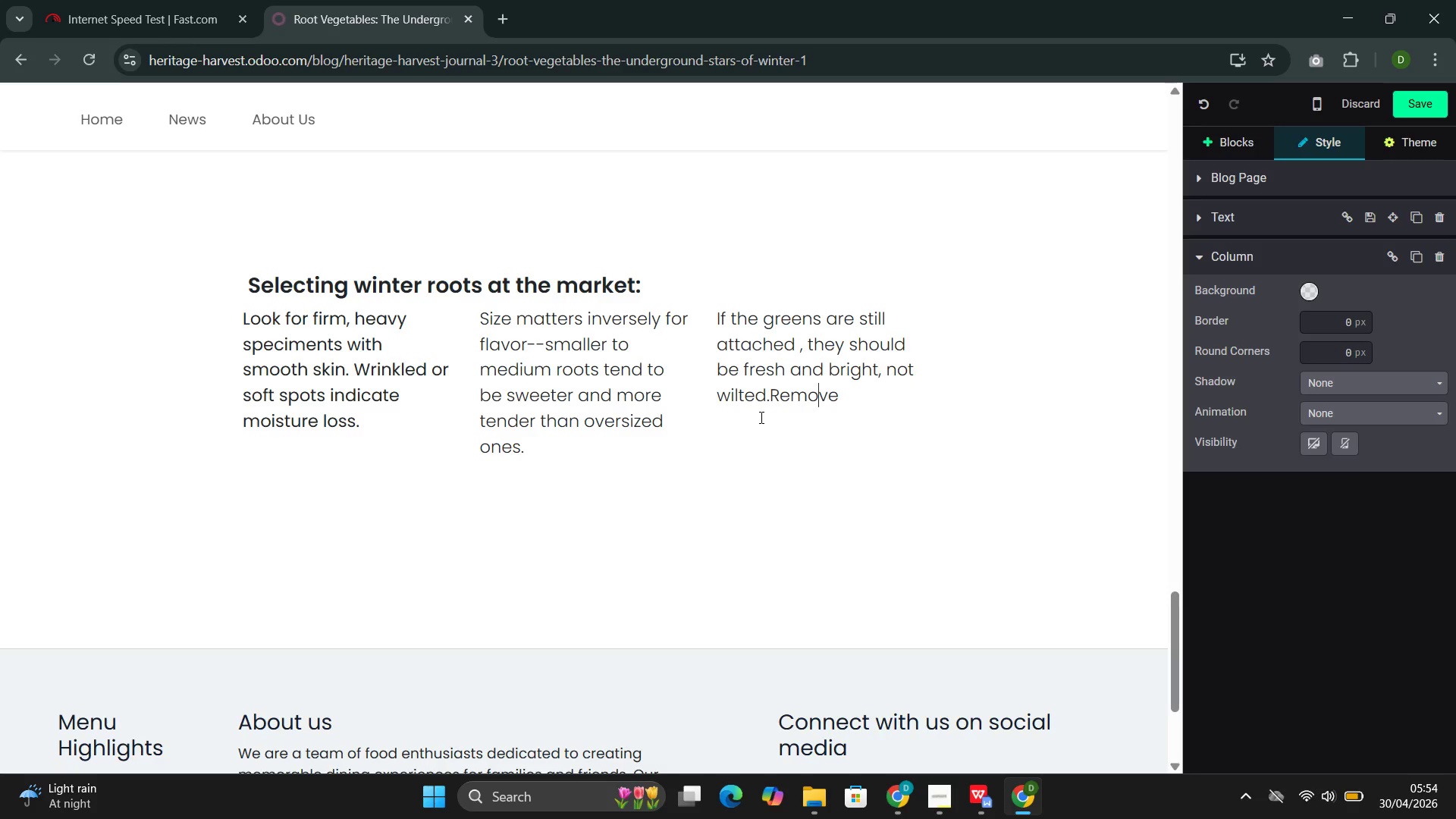 
key(ArrowLeft)
 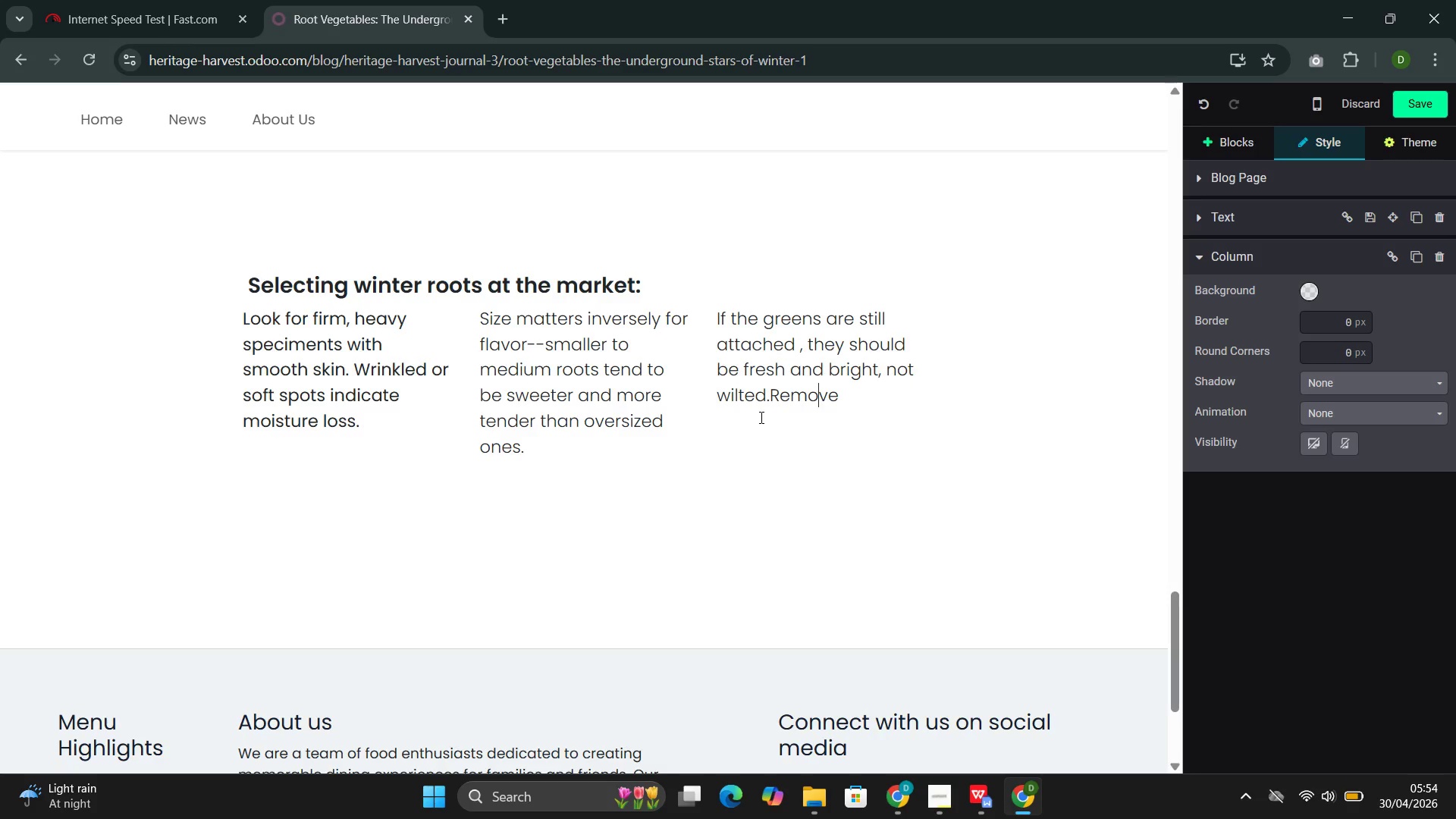 
key(ArrowLeft)
 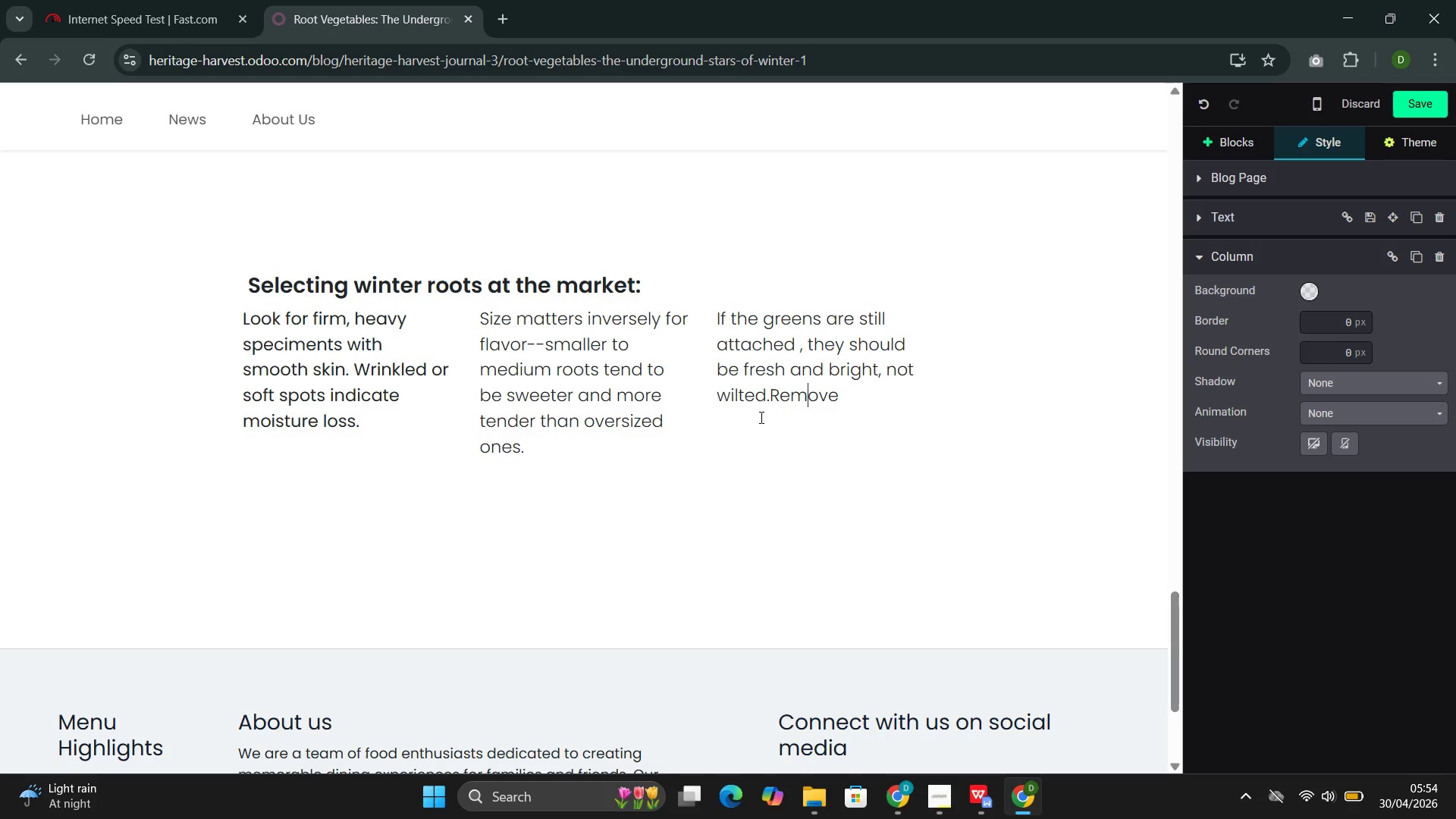 
key(ArrowLeft)
 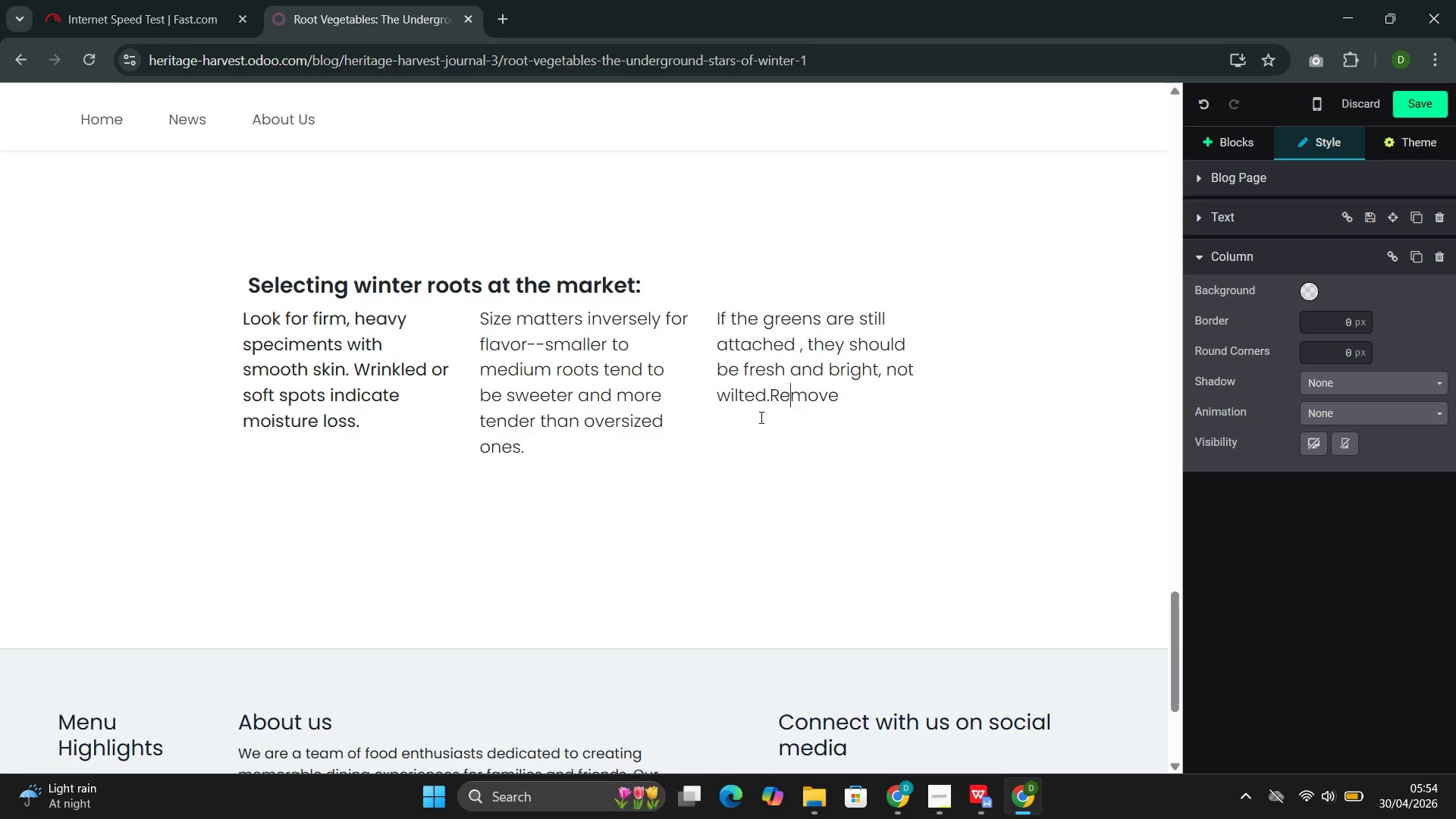 
key(ArrowLeft)
 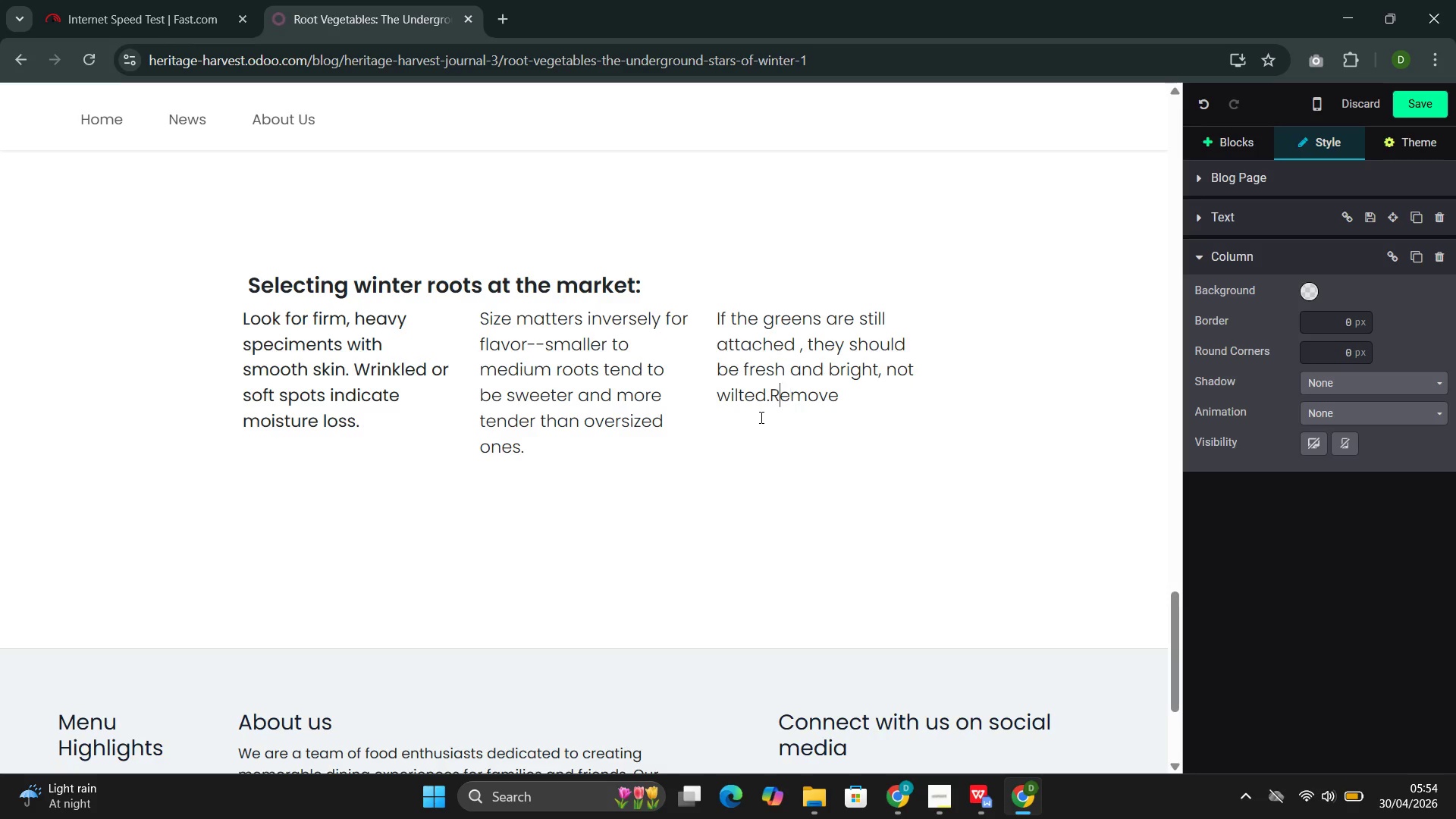 
key(ArrowLeft)
 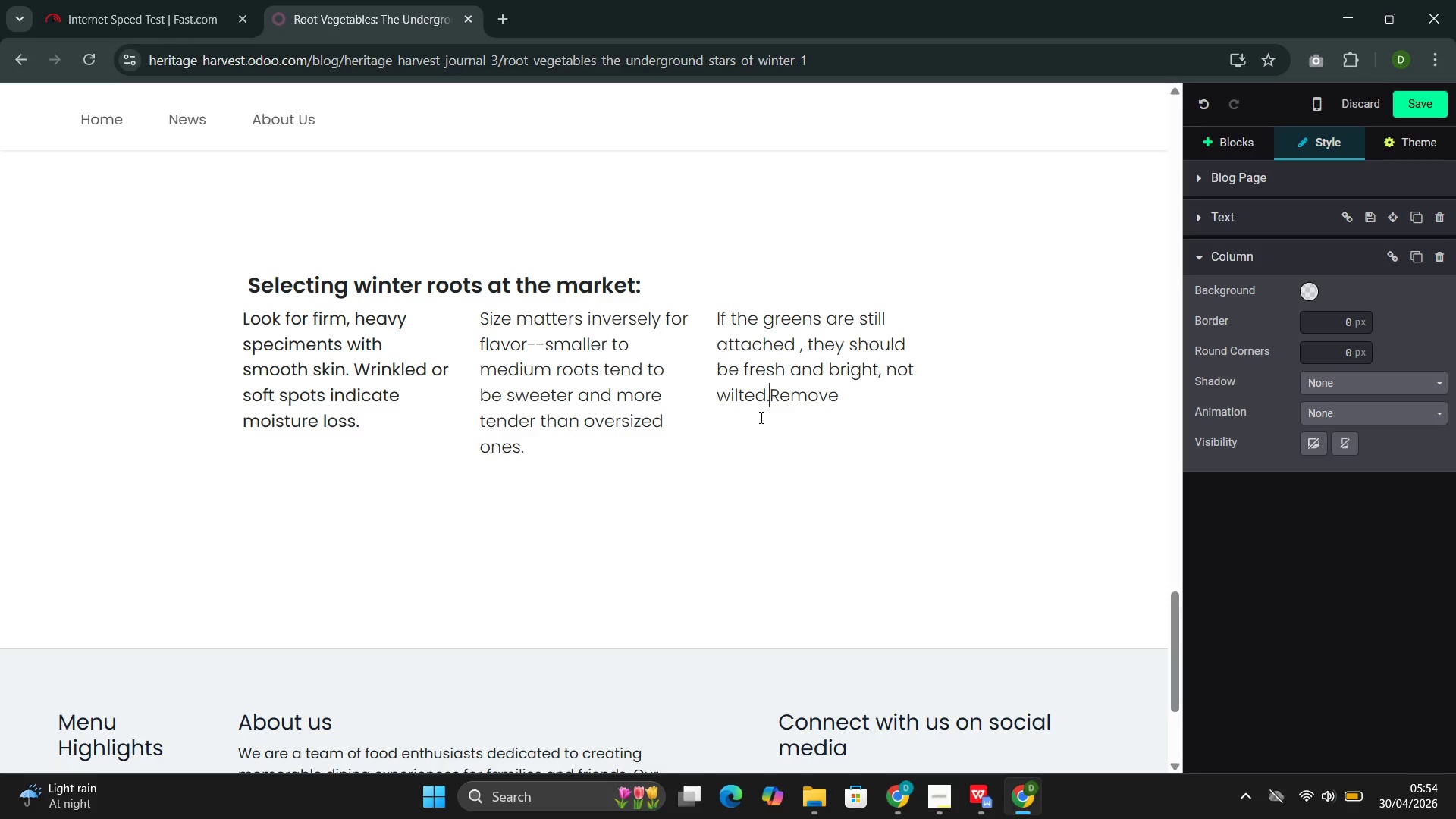 
key(Space)
 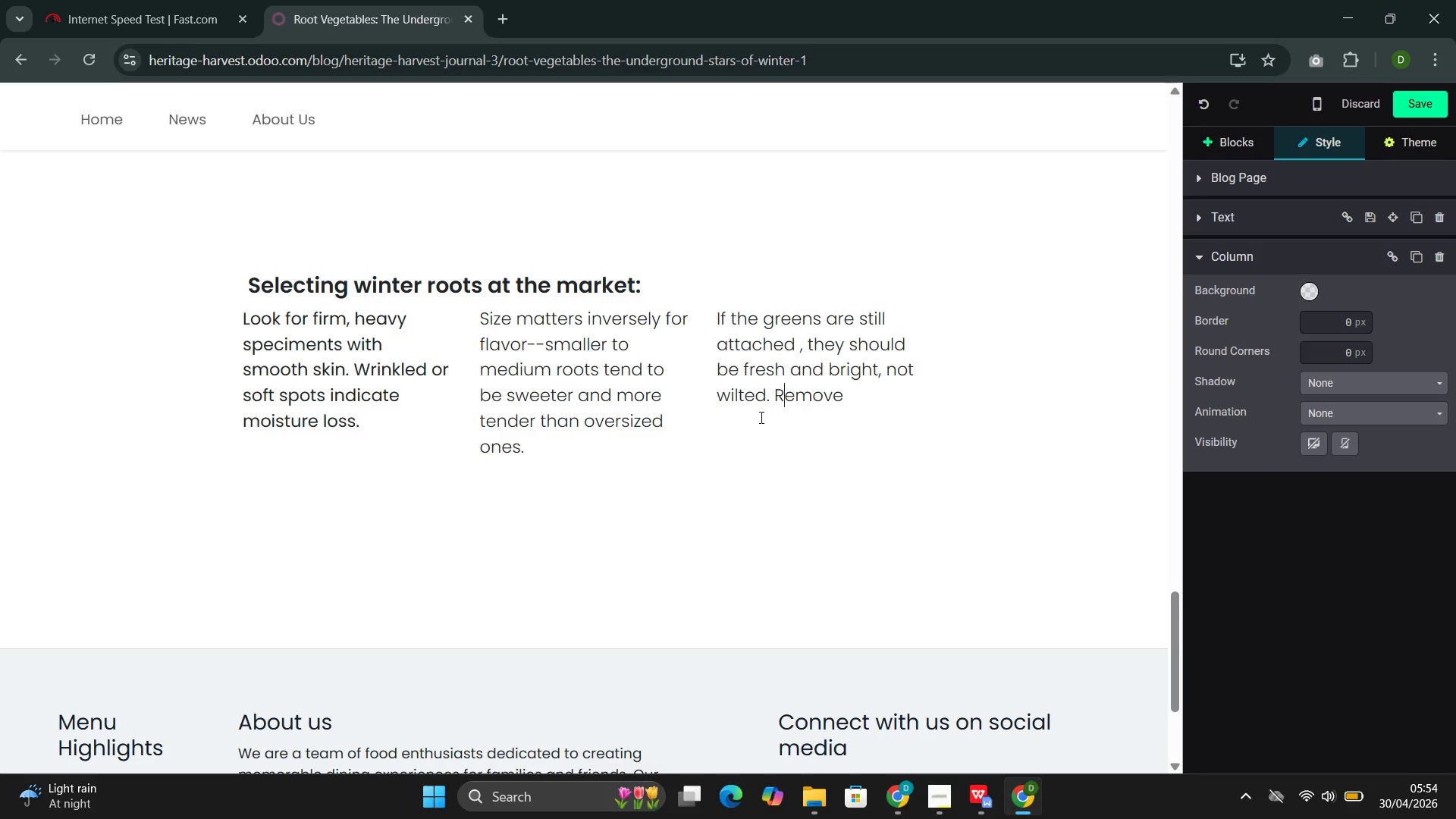 
key(ArrowRight)
 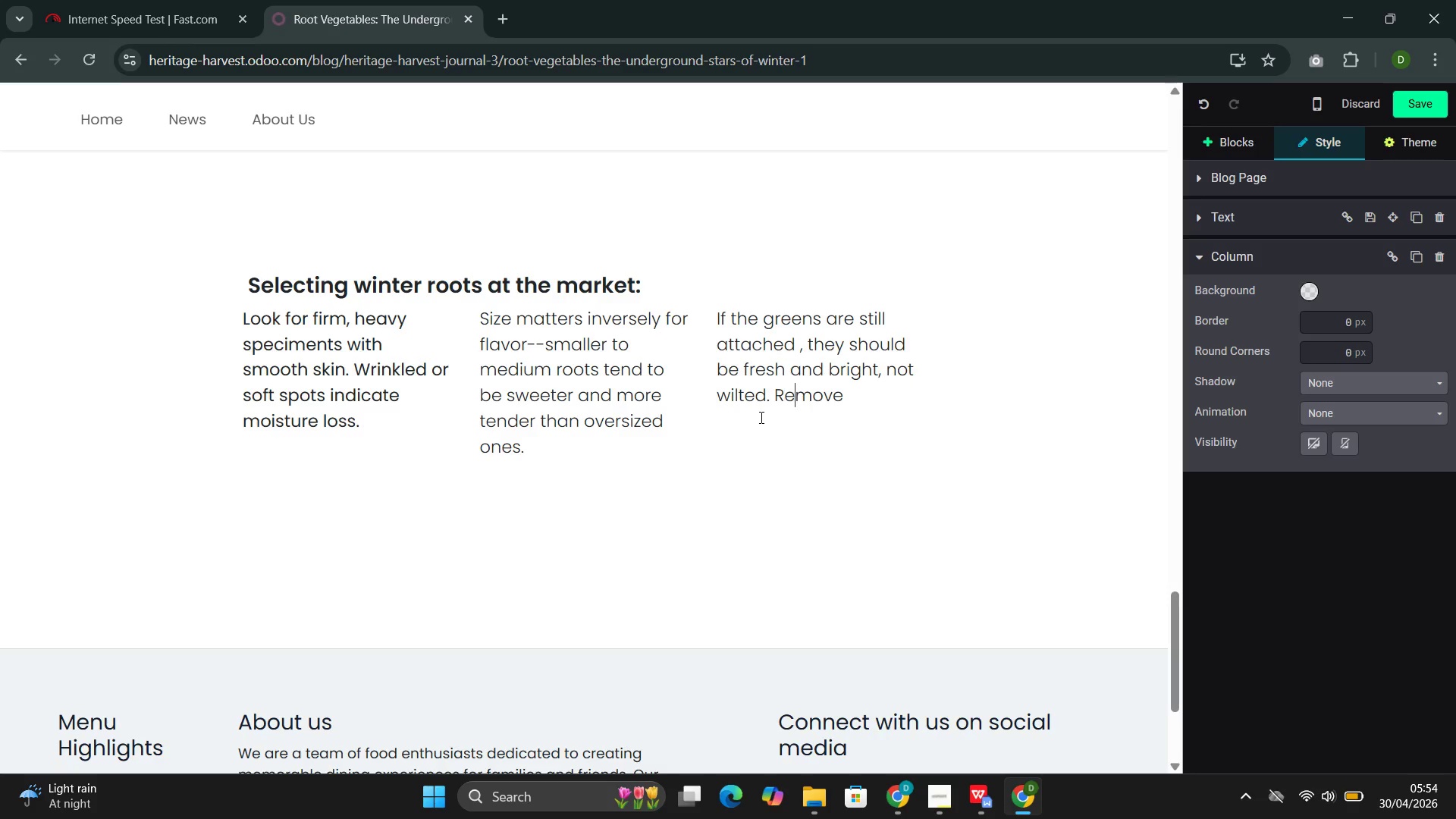 
key(ArrowRight)
 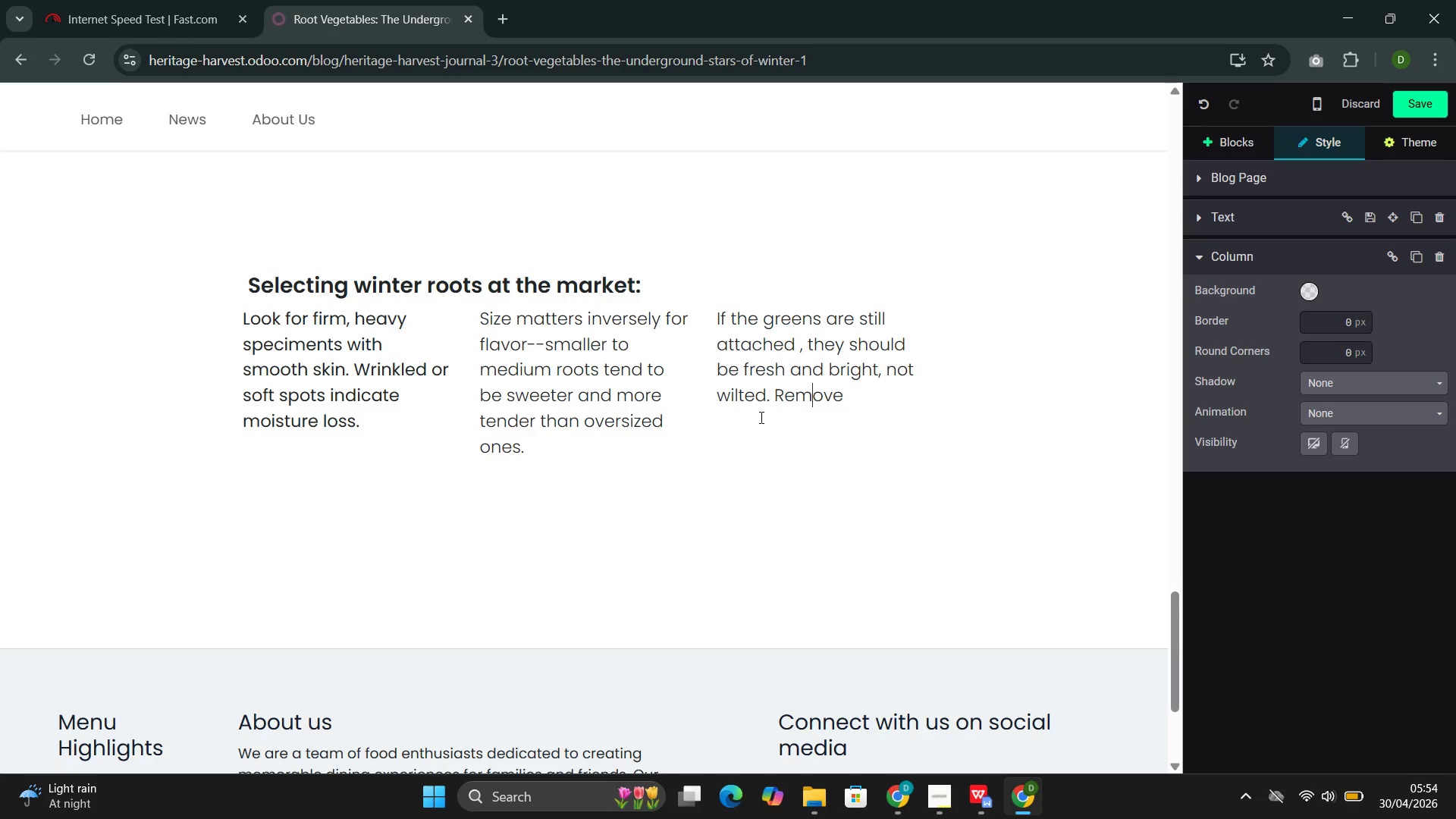 
key(ArrowRight)
 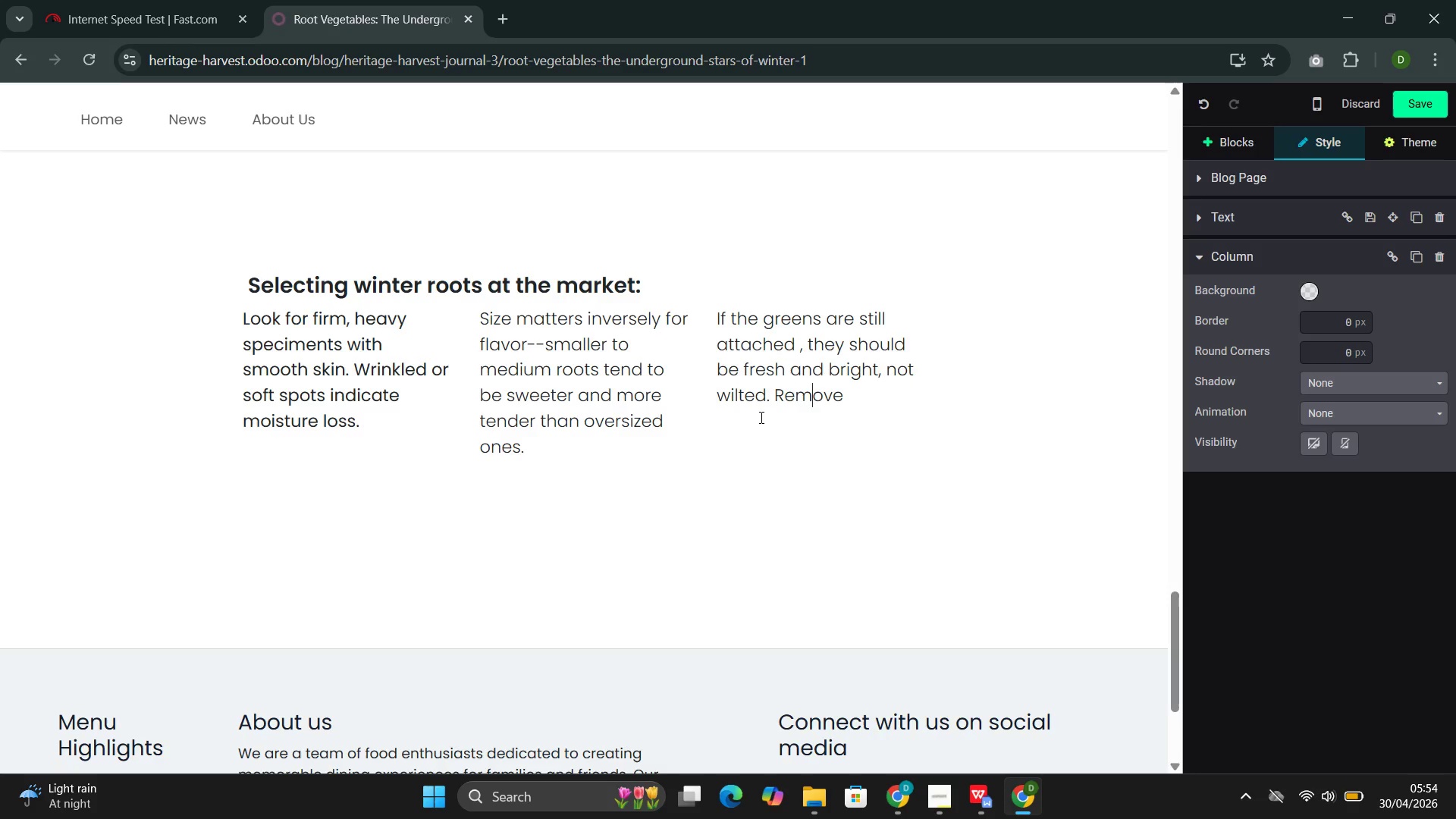 
key(ArrowRight)
 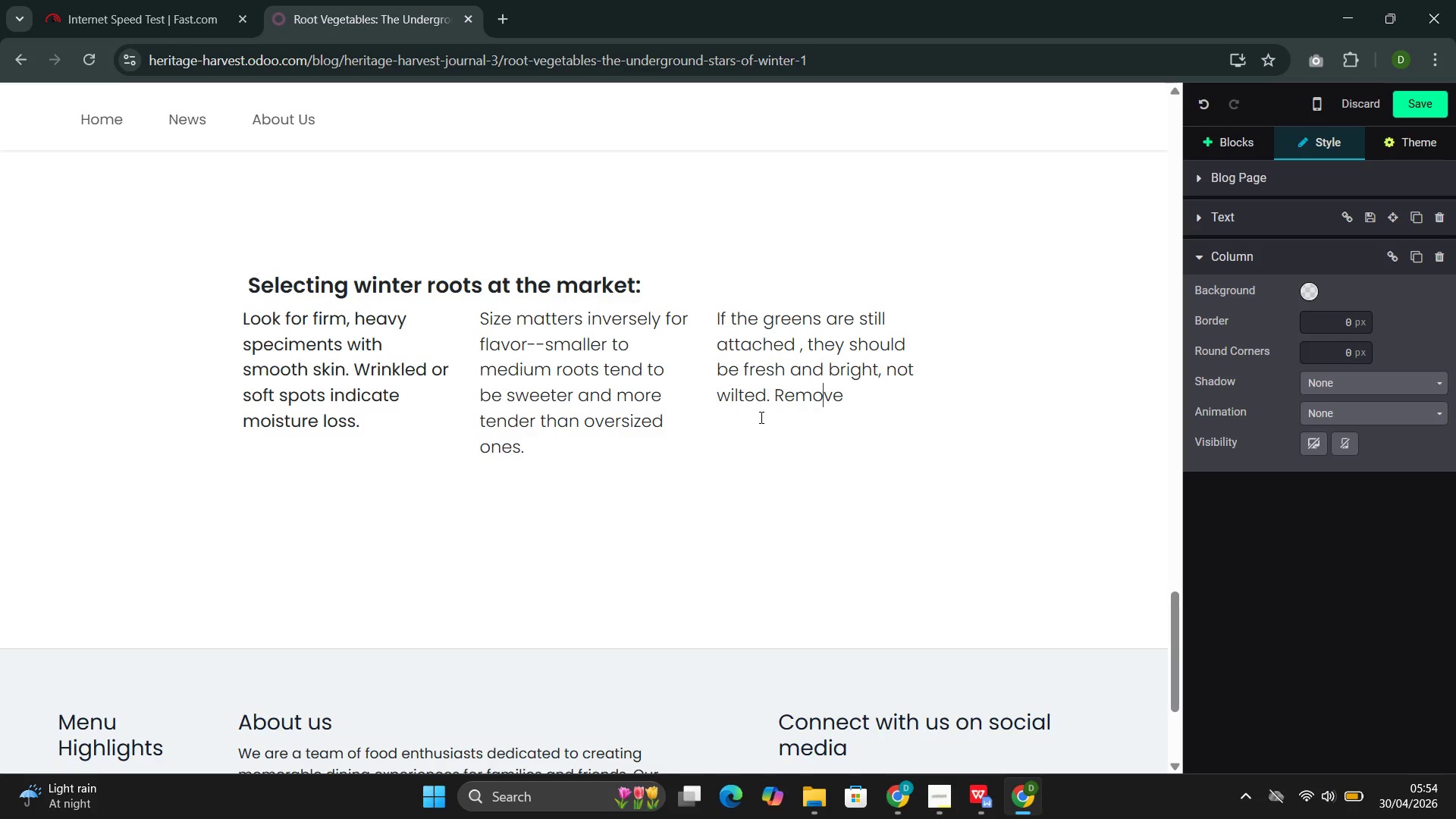 
key(ArrowRight)
 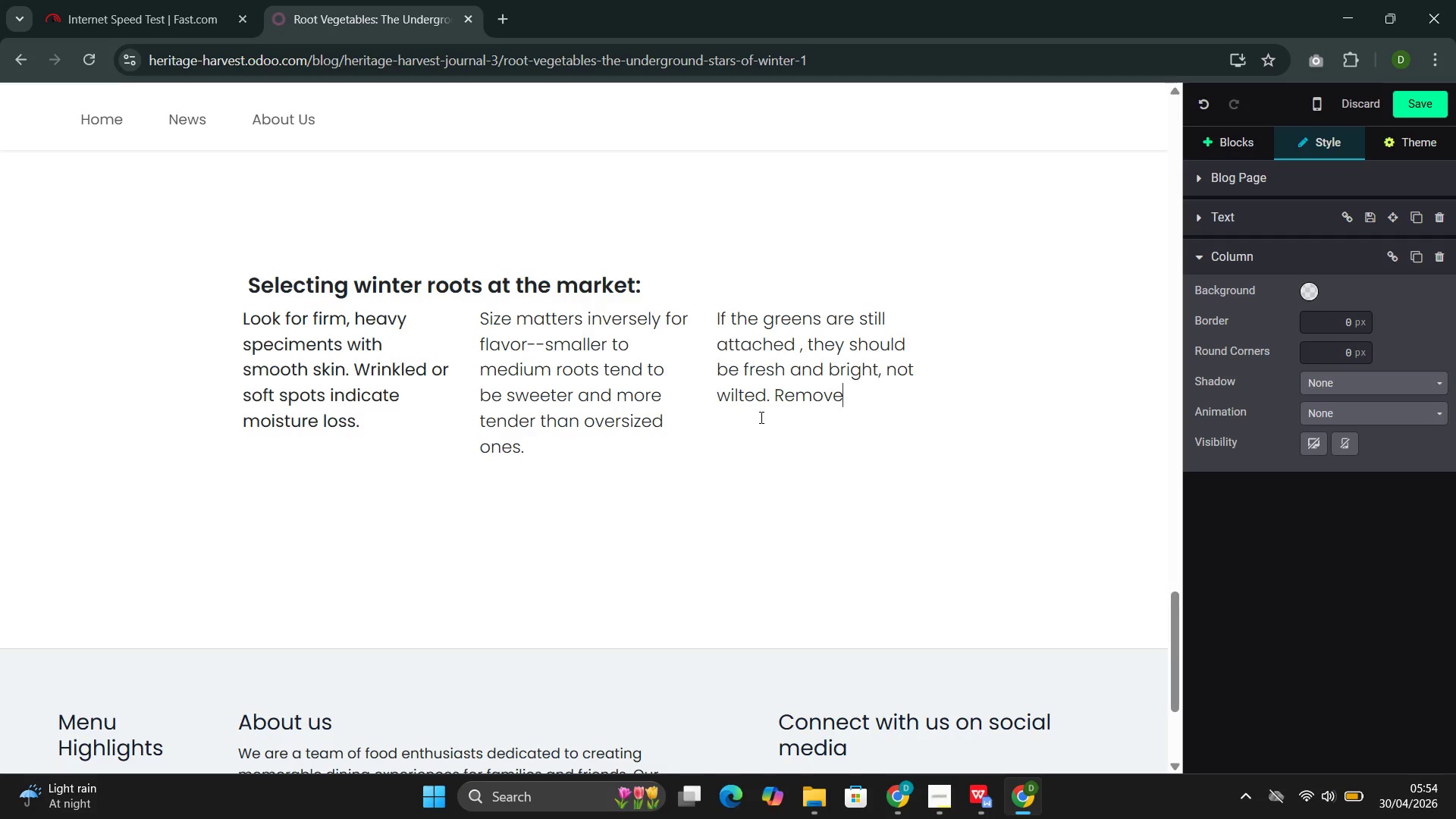 
key(ArrowRight)
 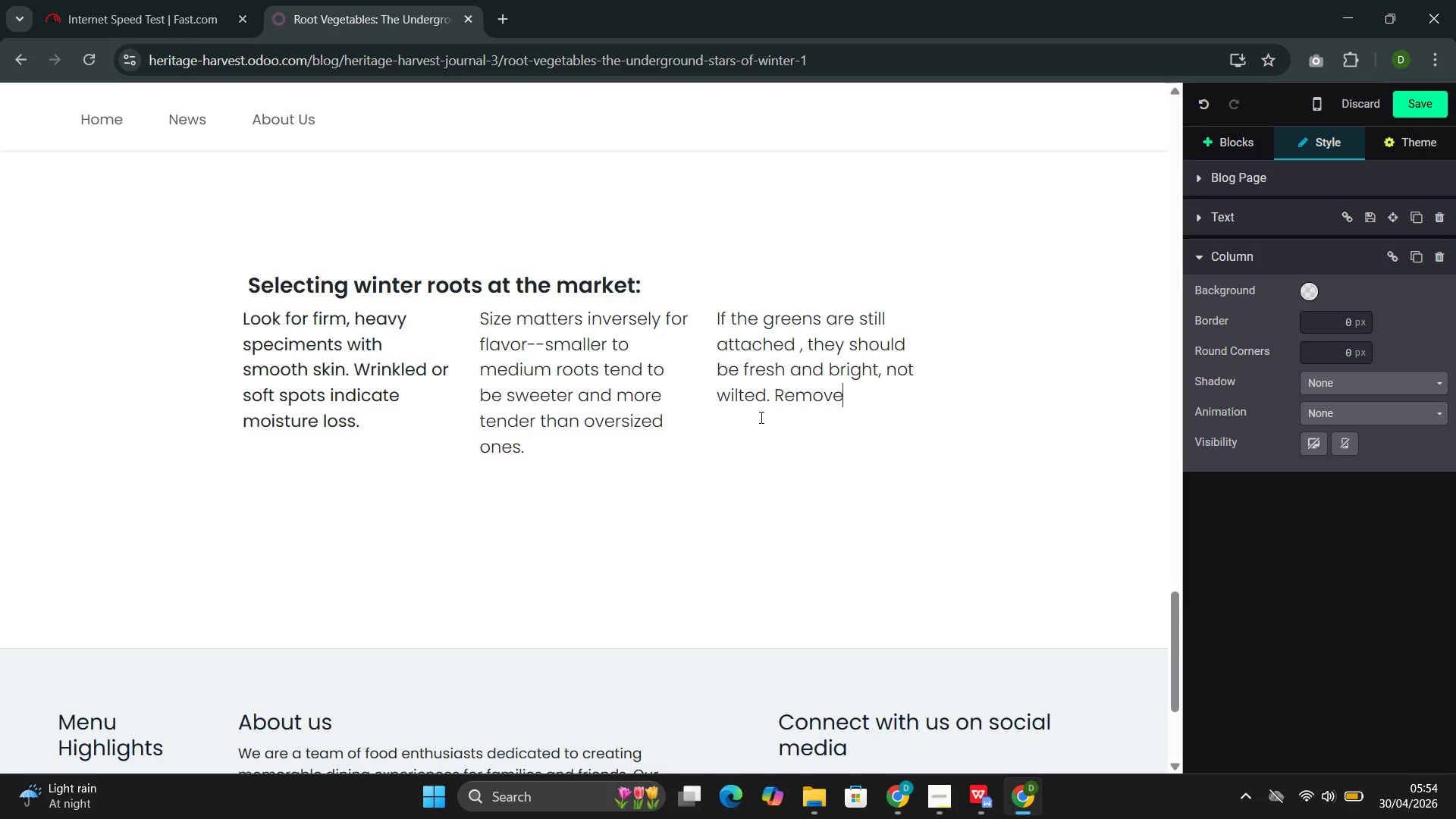 
type( greens )
 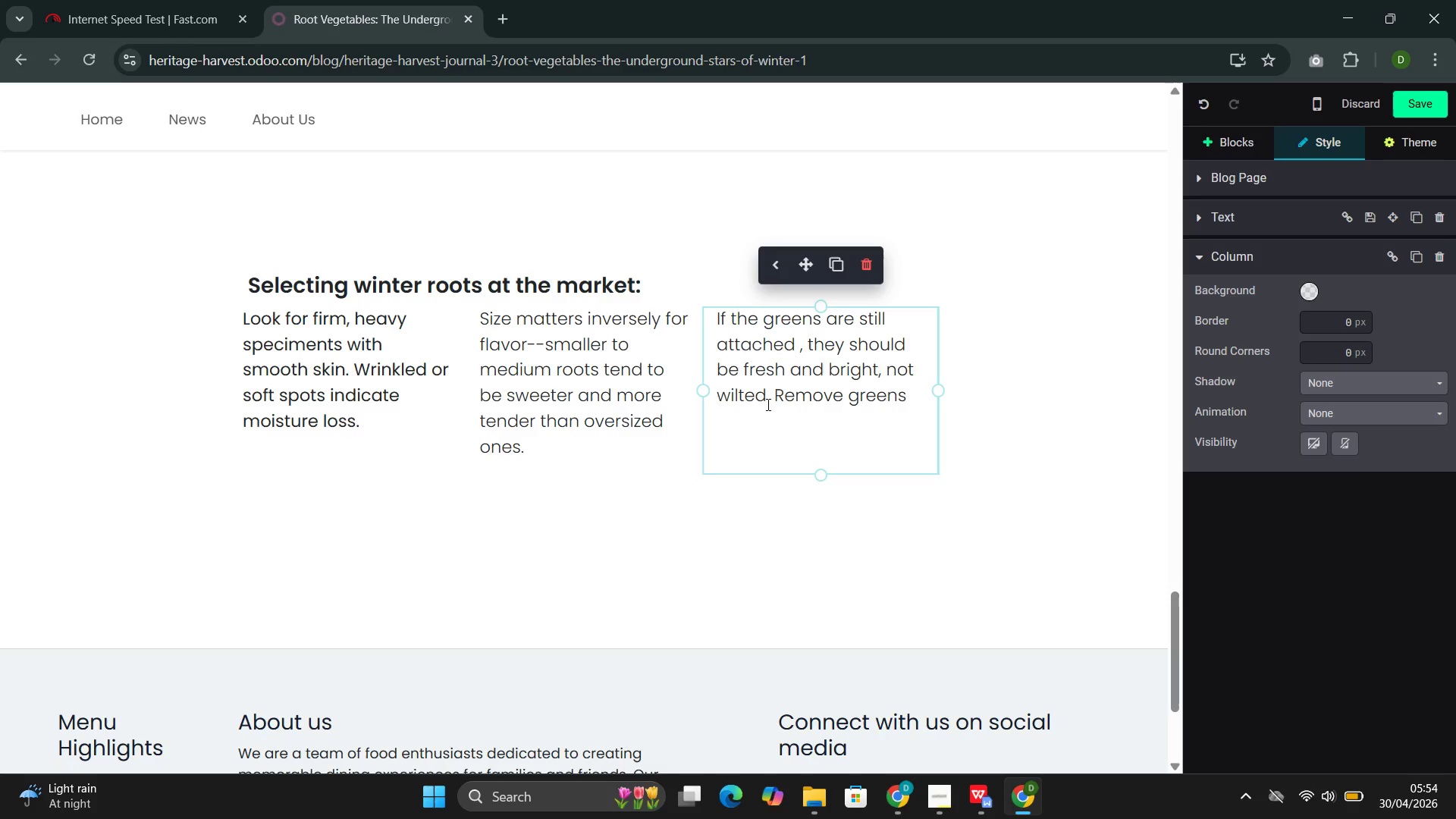 
type(before )
 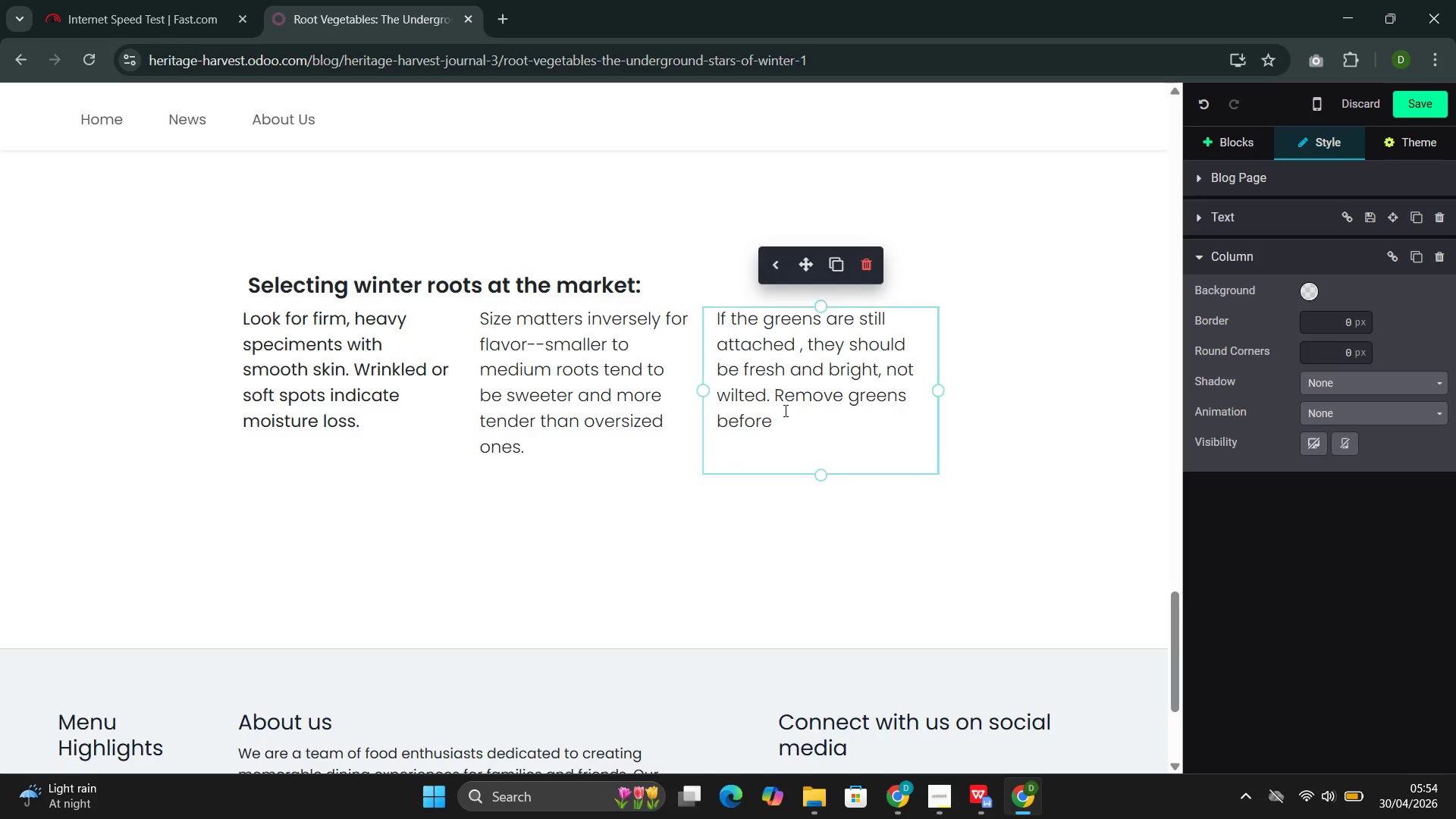 
type(storing )
 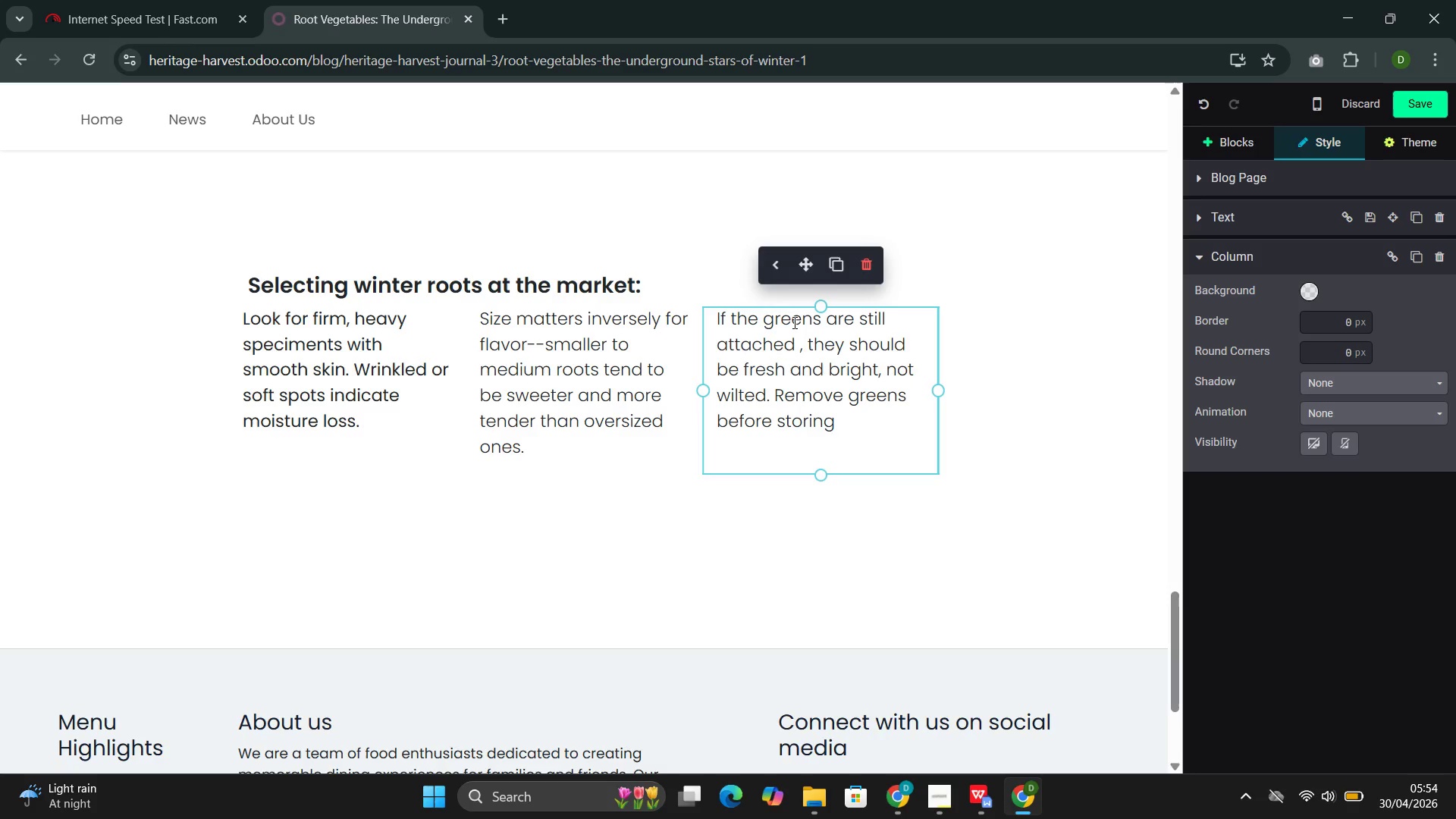 
type(to preb)
key(Backspace)
type(vent the root )
 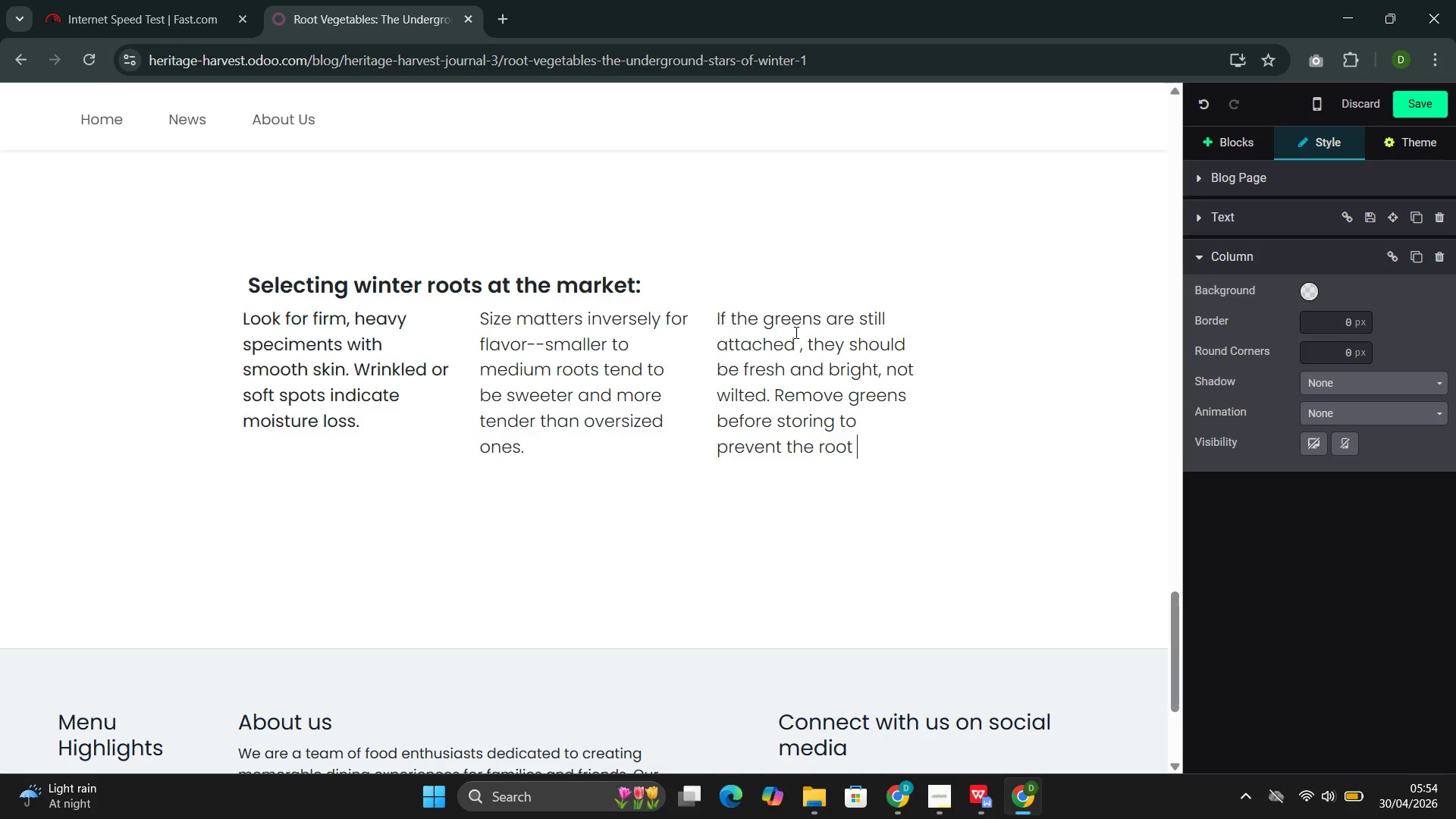 
type(from losing moisti)
key(Backspace)
type(ure.)
 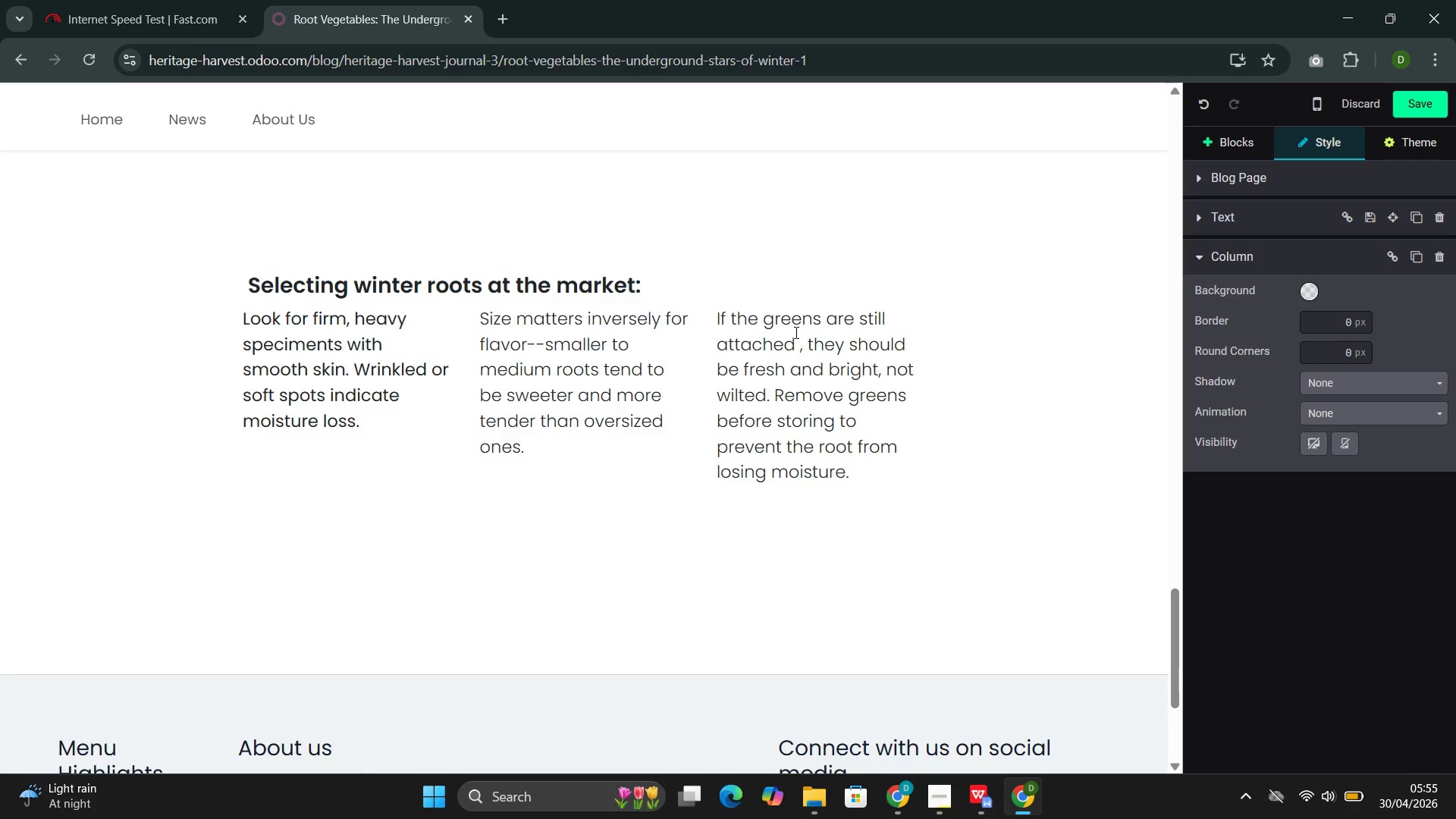 
wait(14.99)
 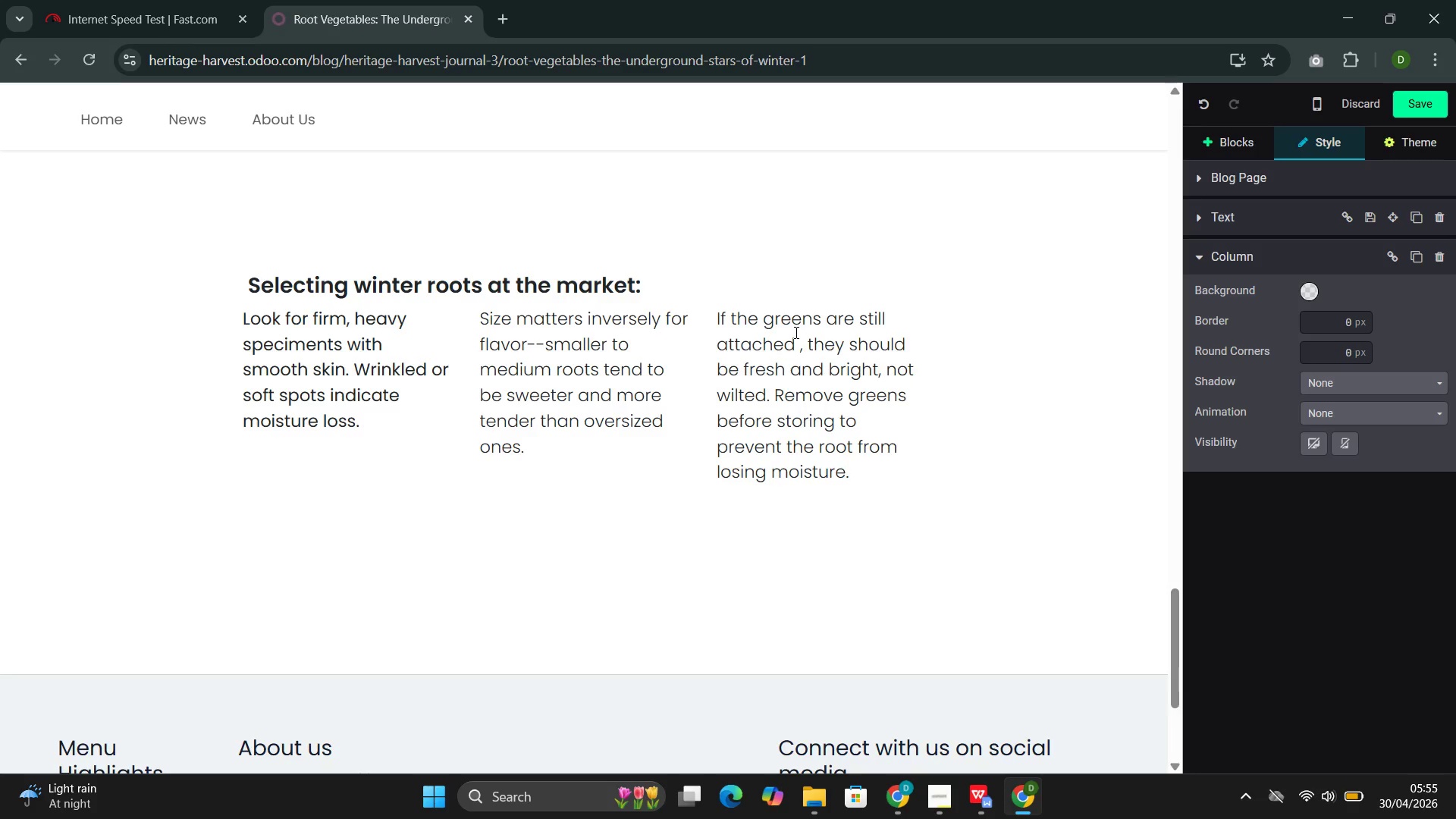 
left_click([669, 277])
 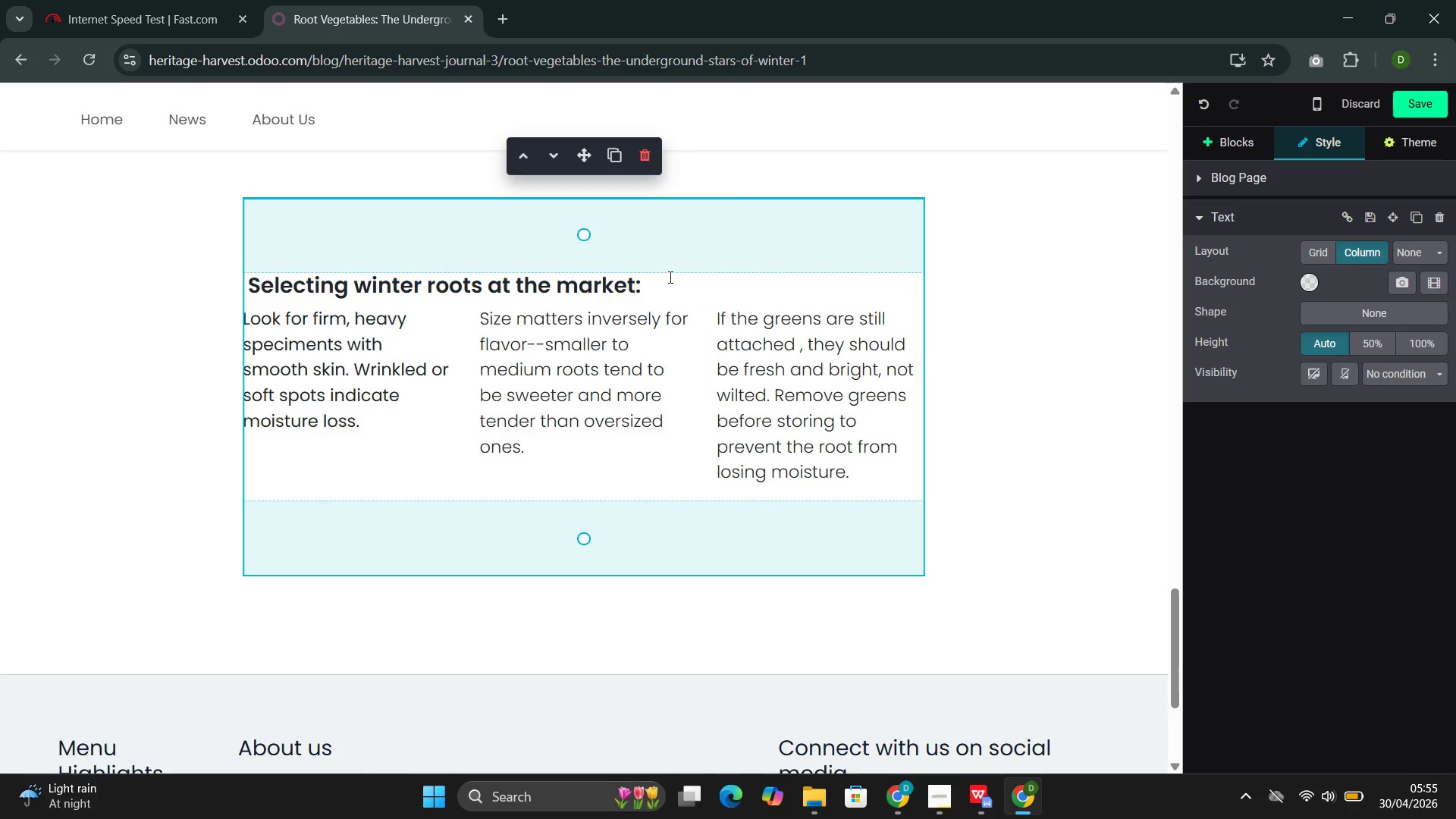 
key(Enter)
 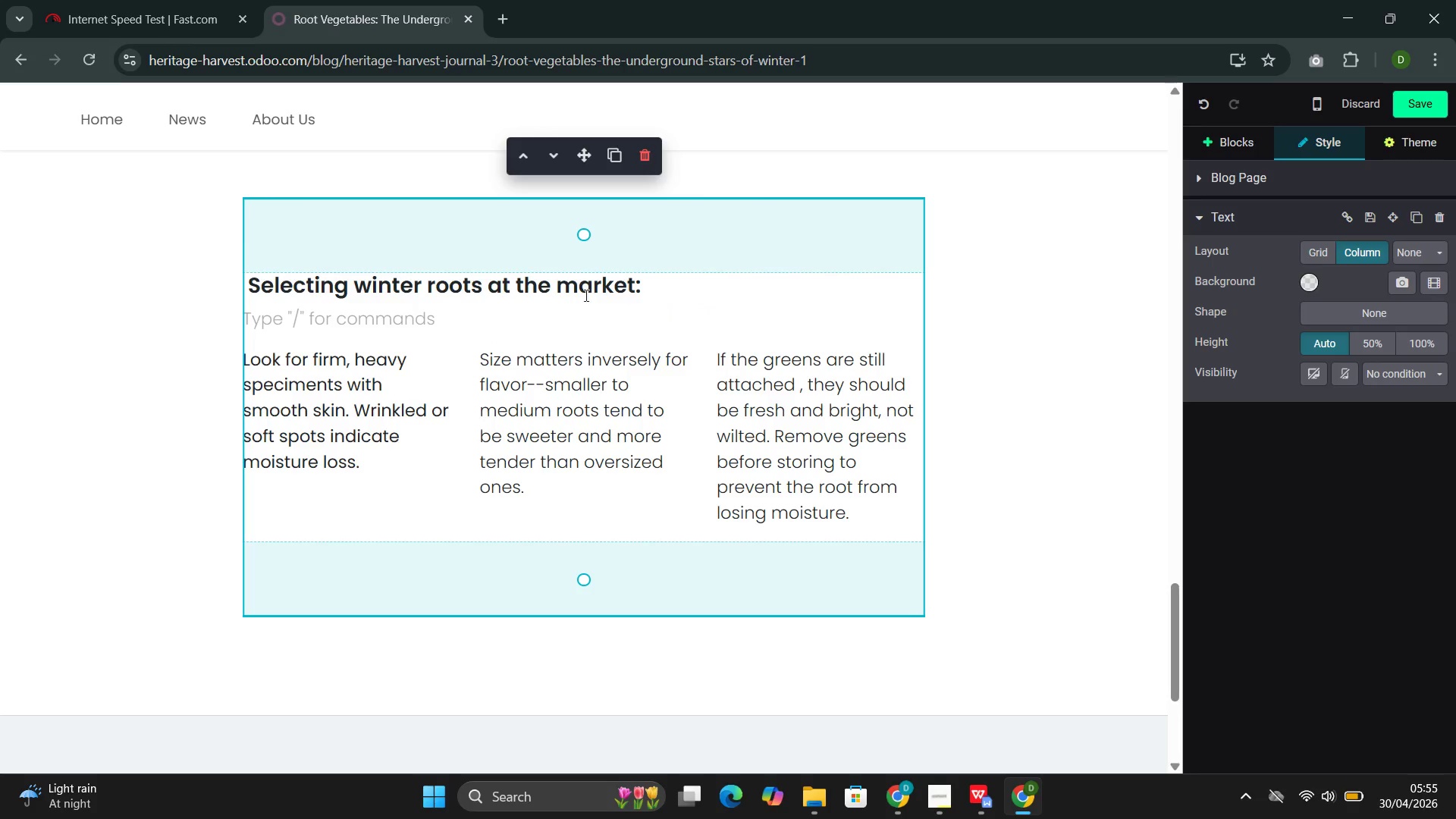 
left_click([714, 227])
 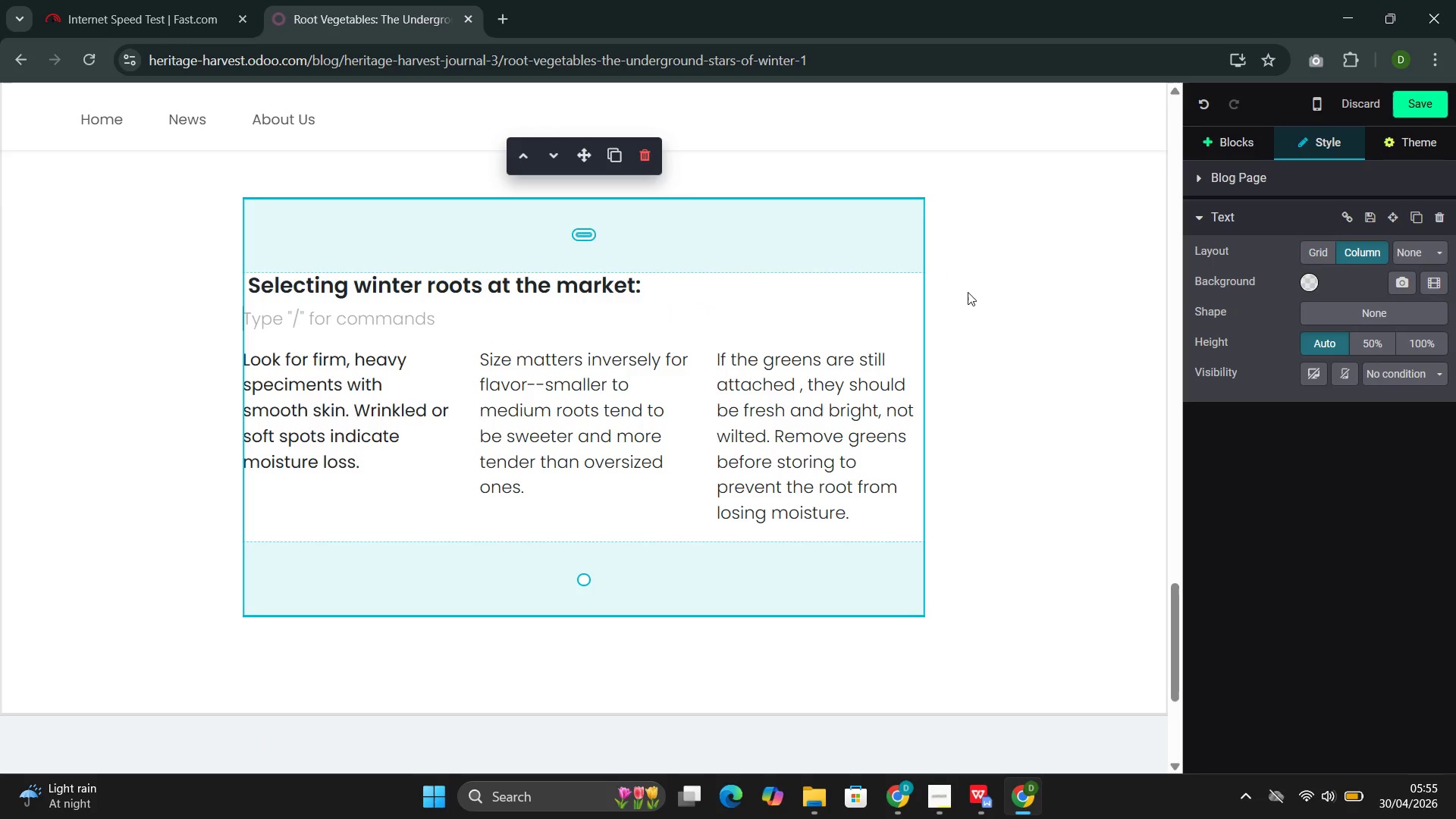 
left_click([977, 308])
 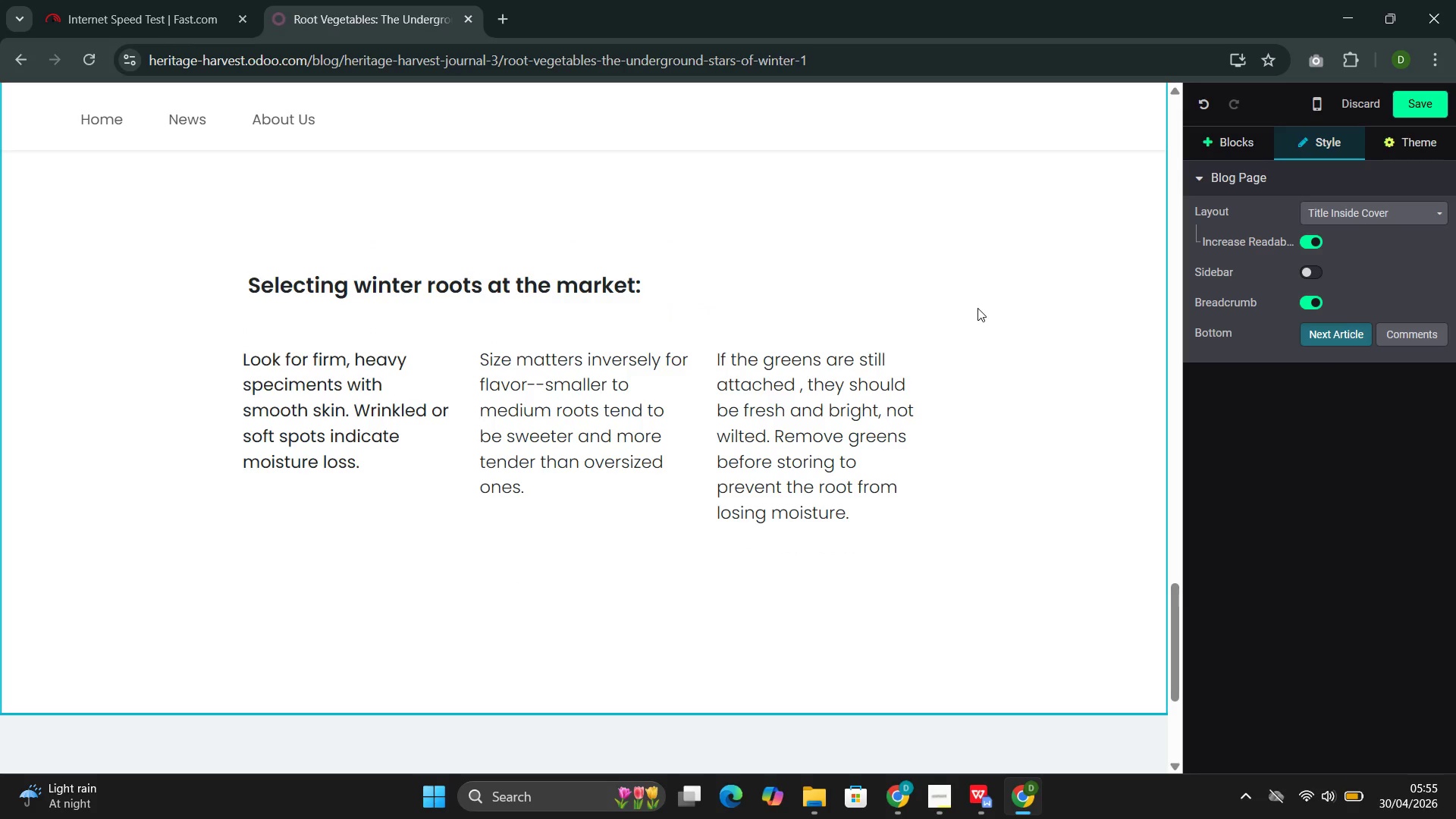 
wait(26.73)
 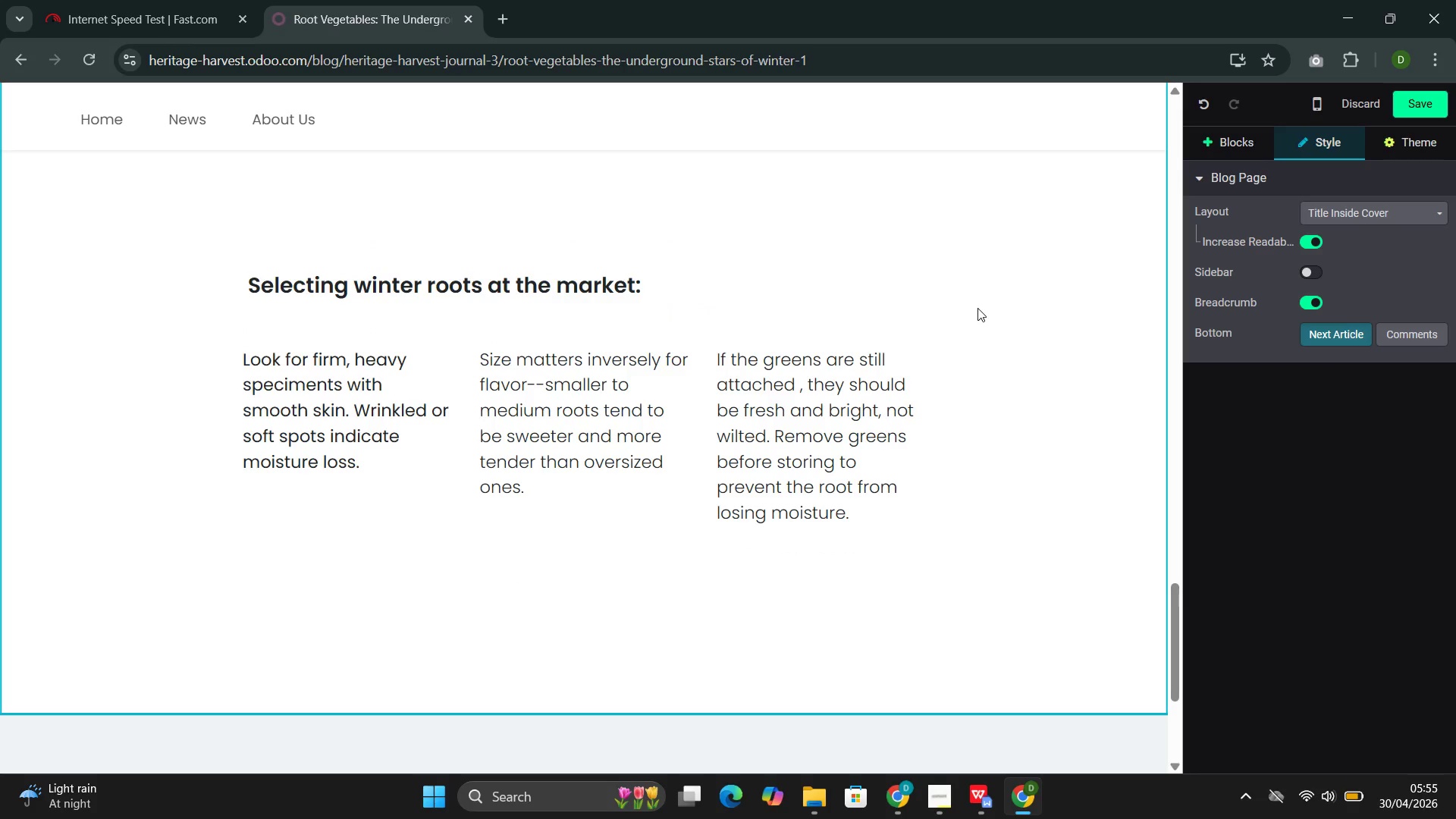 
double_click([1235, 136])
 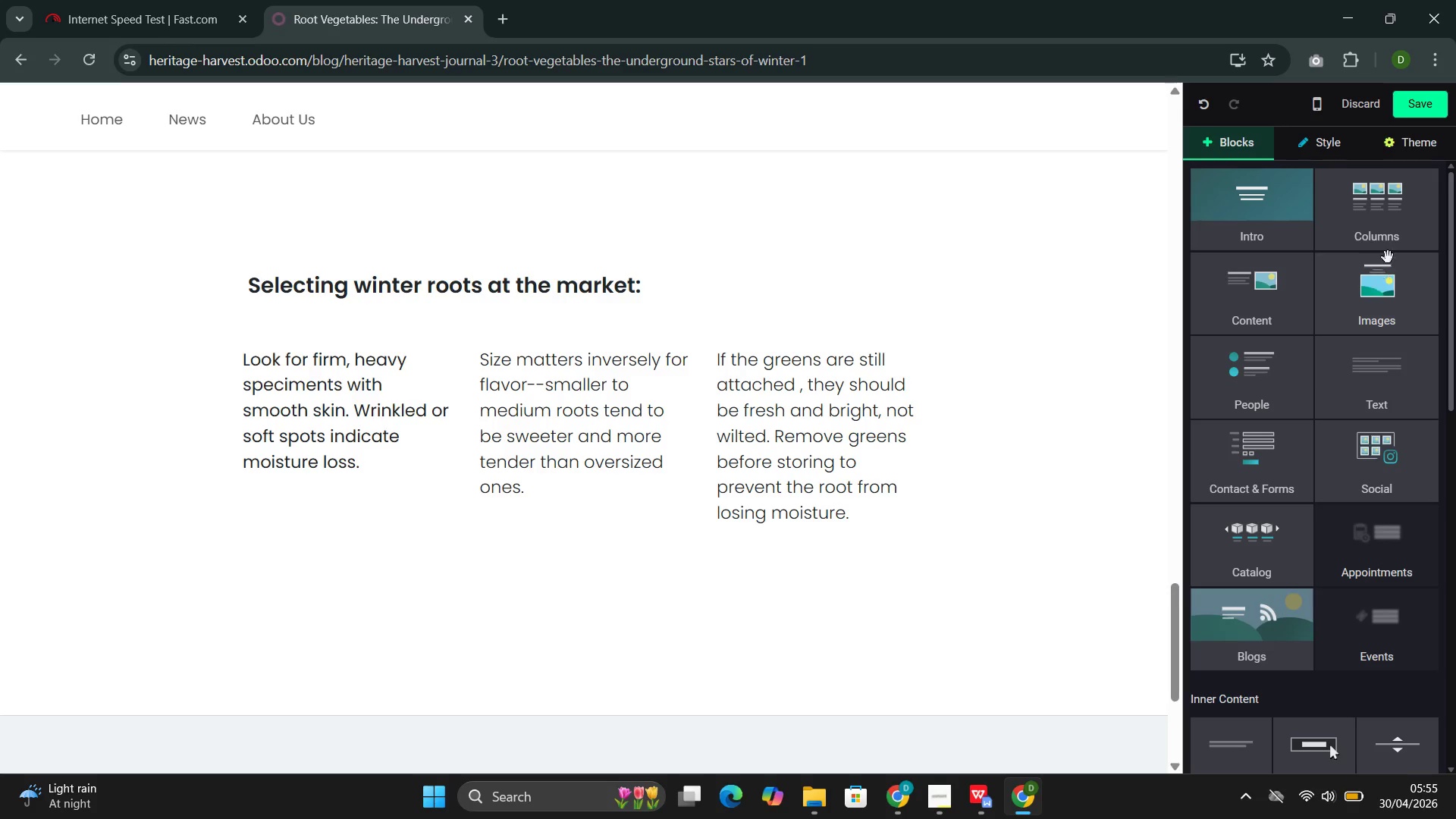 
wait(5.05)
 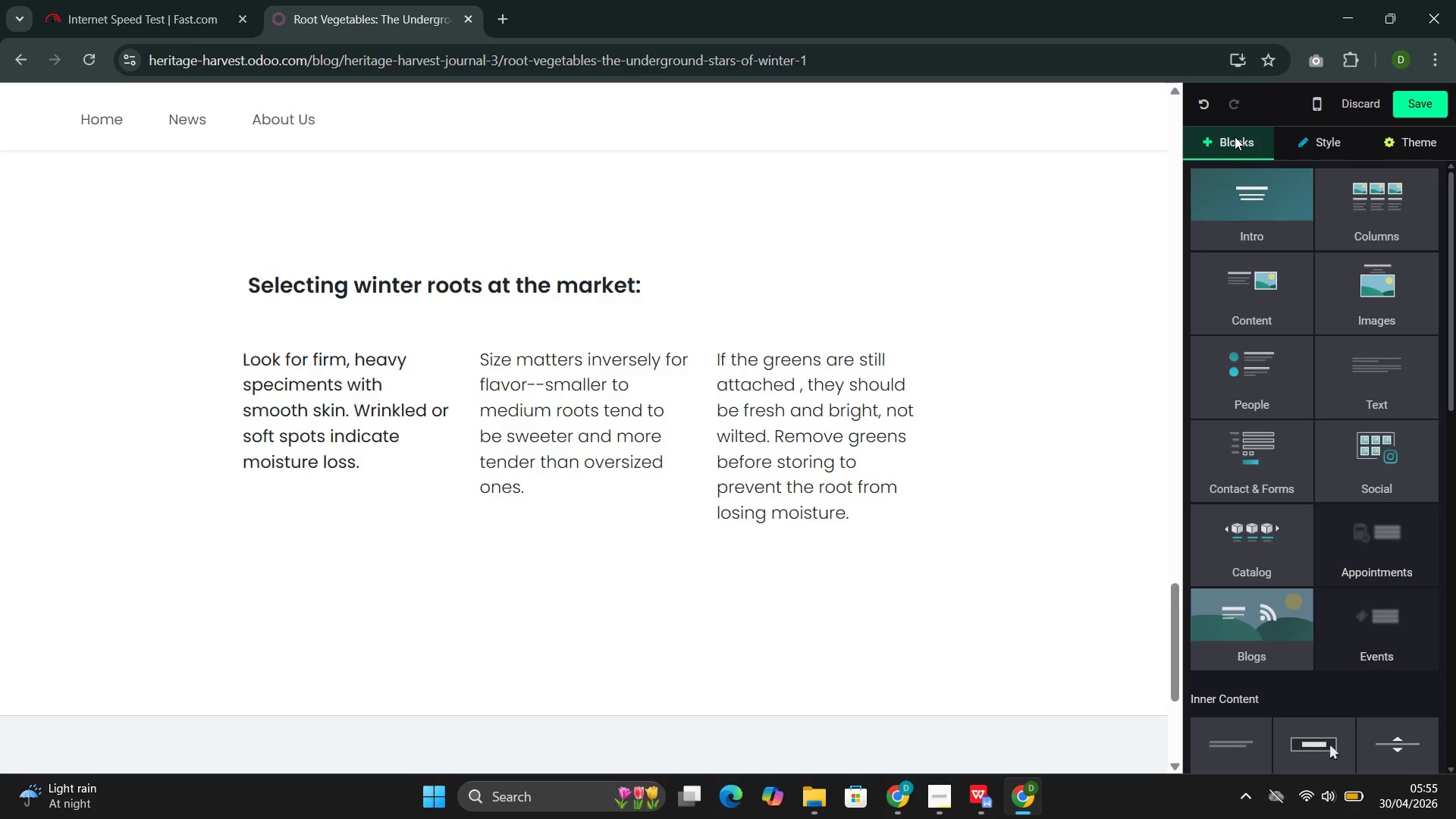 
left_click([1268, 313])
 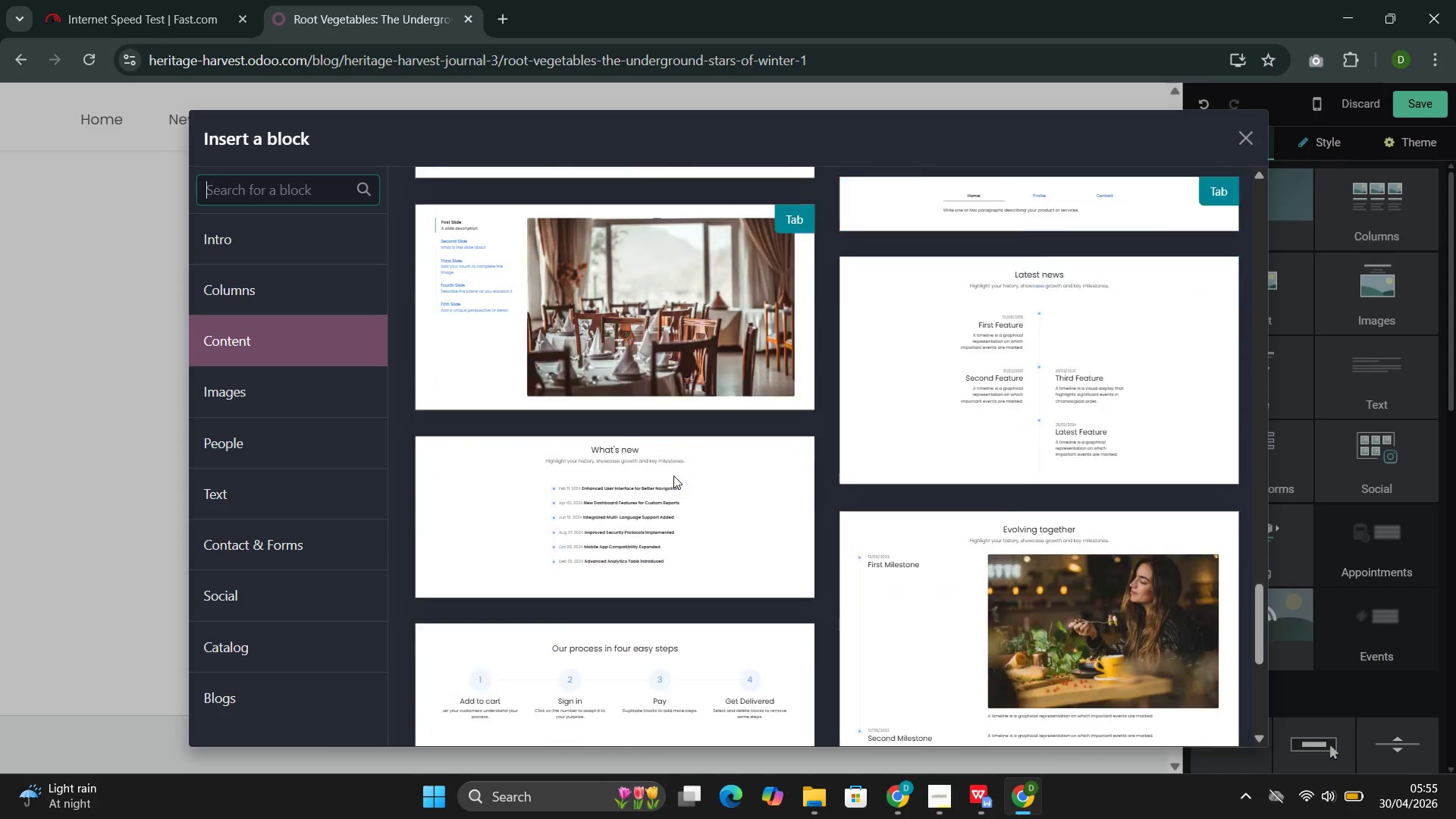 
wait(8.03)
 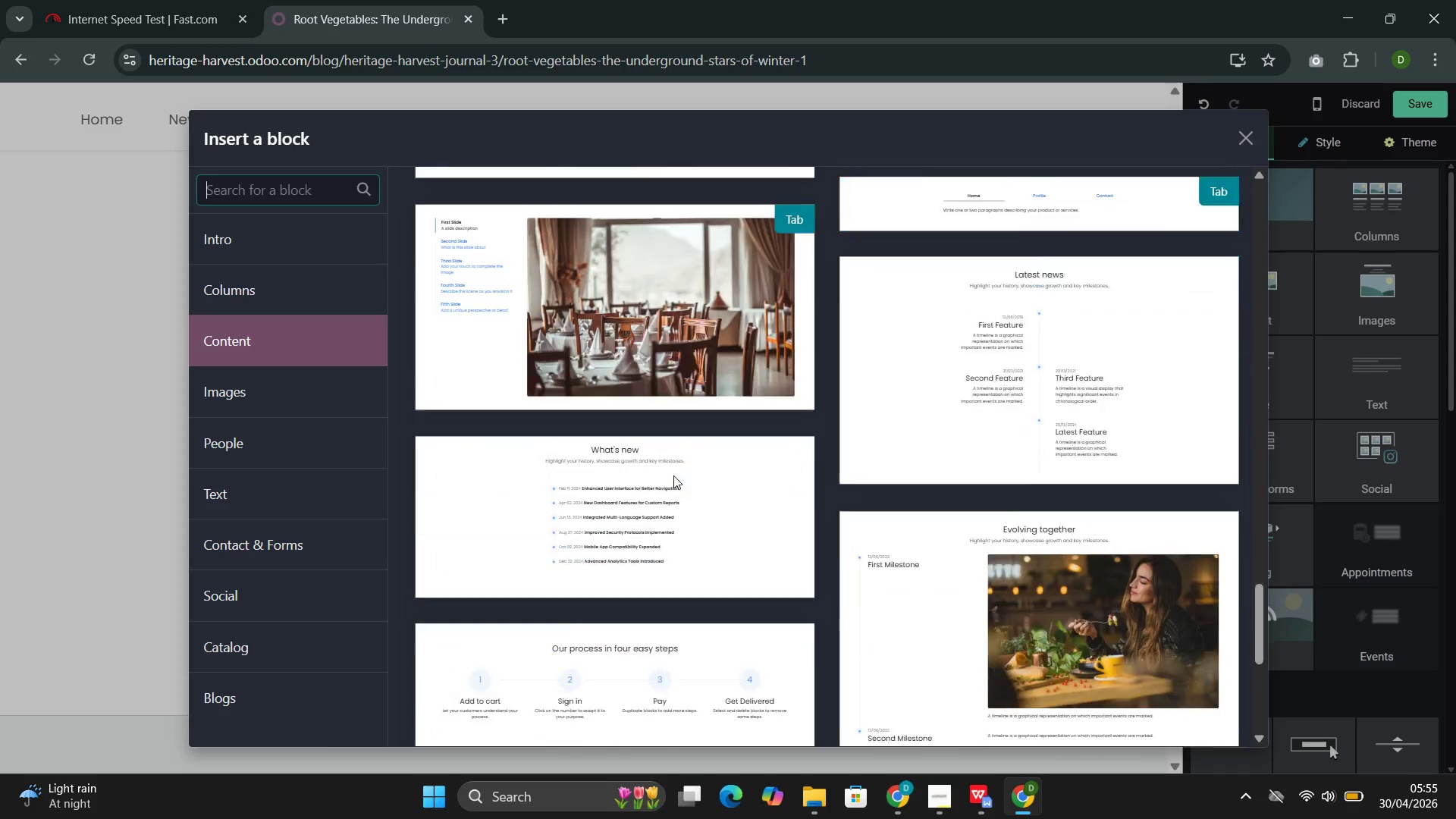 
left_click([911, 657])
 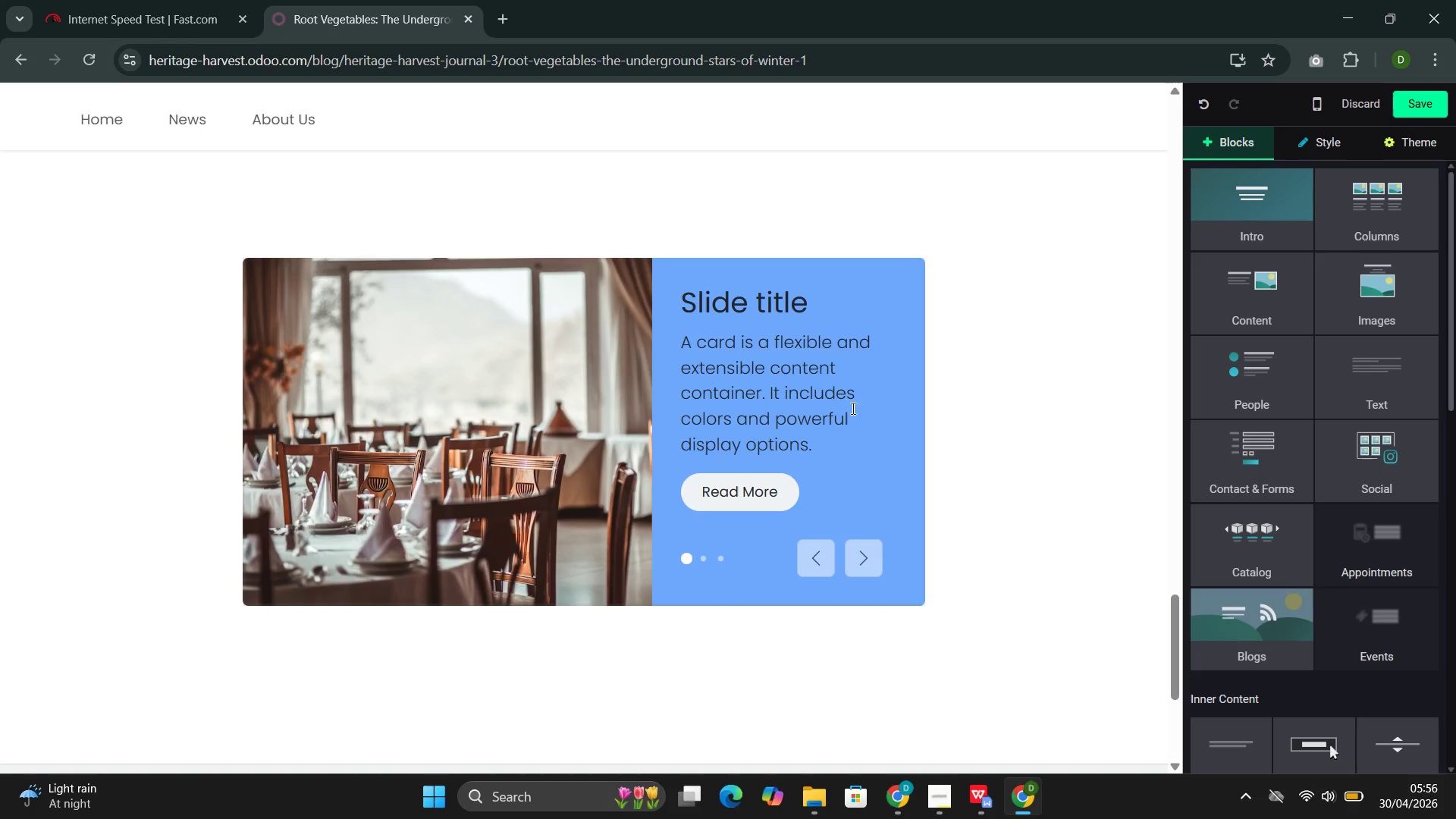 
left_click_drag(start_coordinate=[816, 308], to_coordinate=[700, 298])
 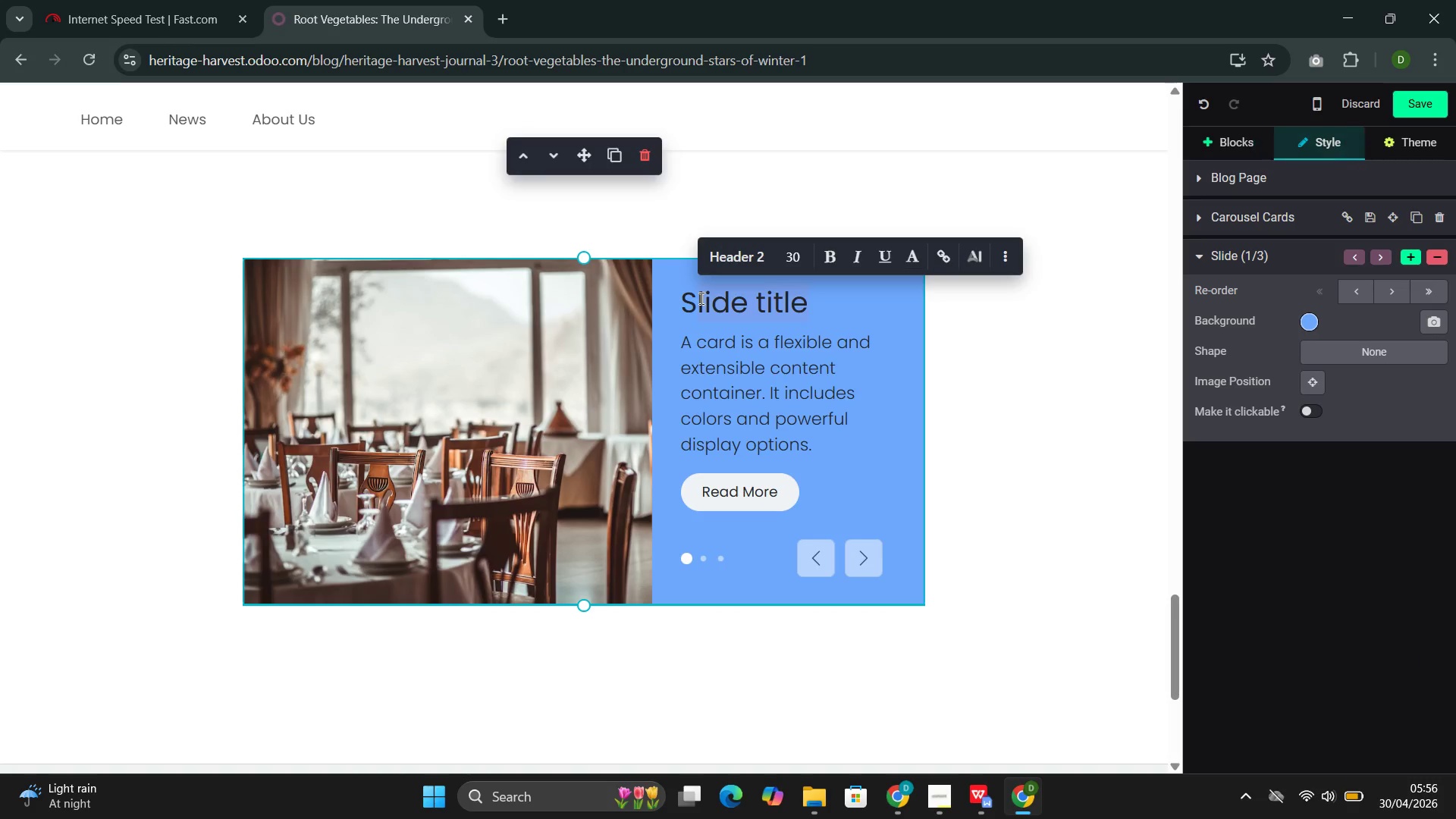 
key(Backspace)
key(Backspace)
type(Chef's Tips for Winter Root Vegetables)
 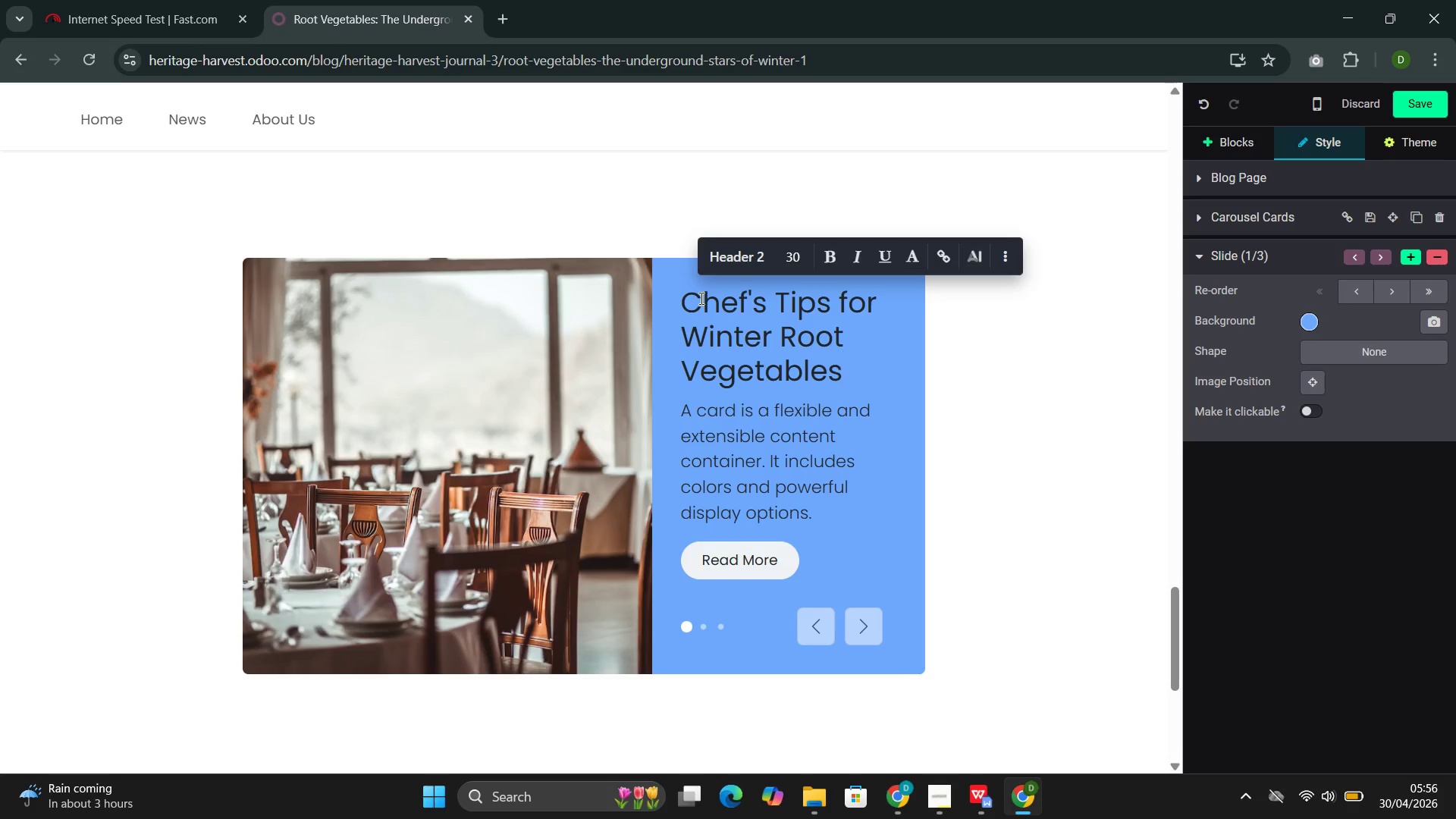 
left_click_drag(start_coordinate=[783, 564], to_coordinate=[698, 412])
 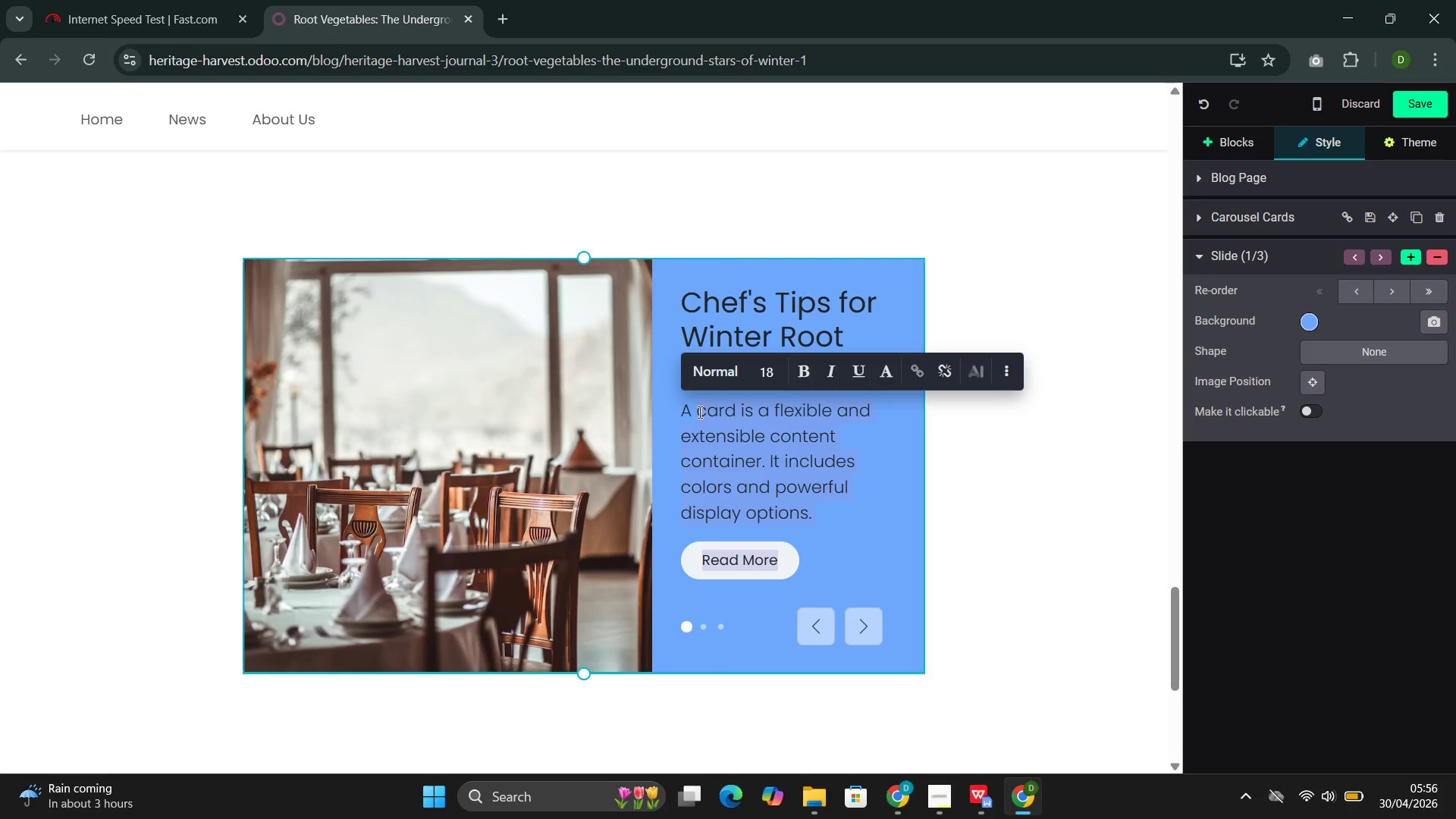 
key(Backspace)
key(Backspace)
key(Backspace)
type(Roasting: Cut roots into uniform pieces, toss with clive oil and )
 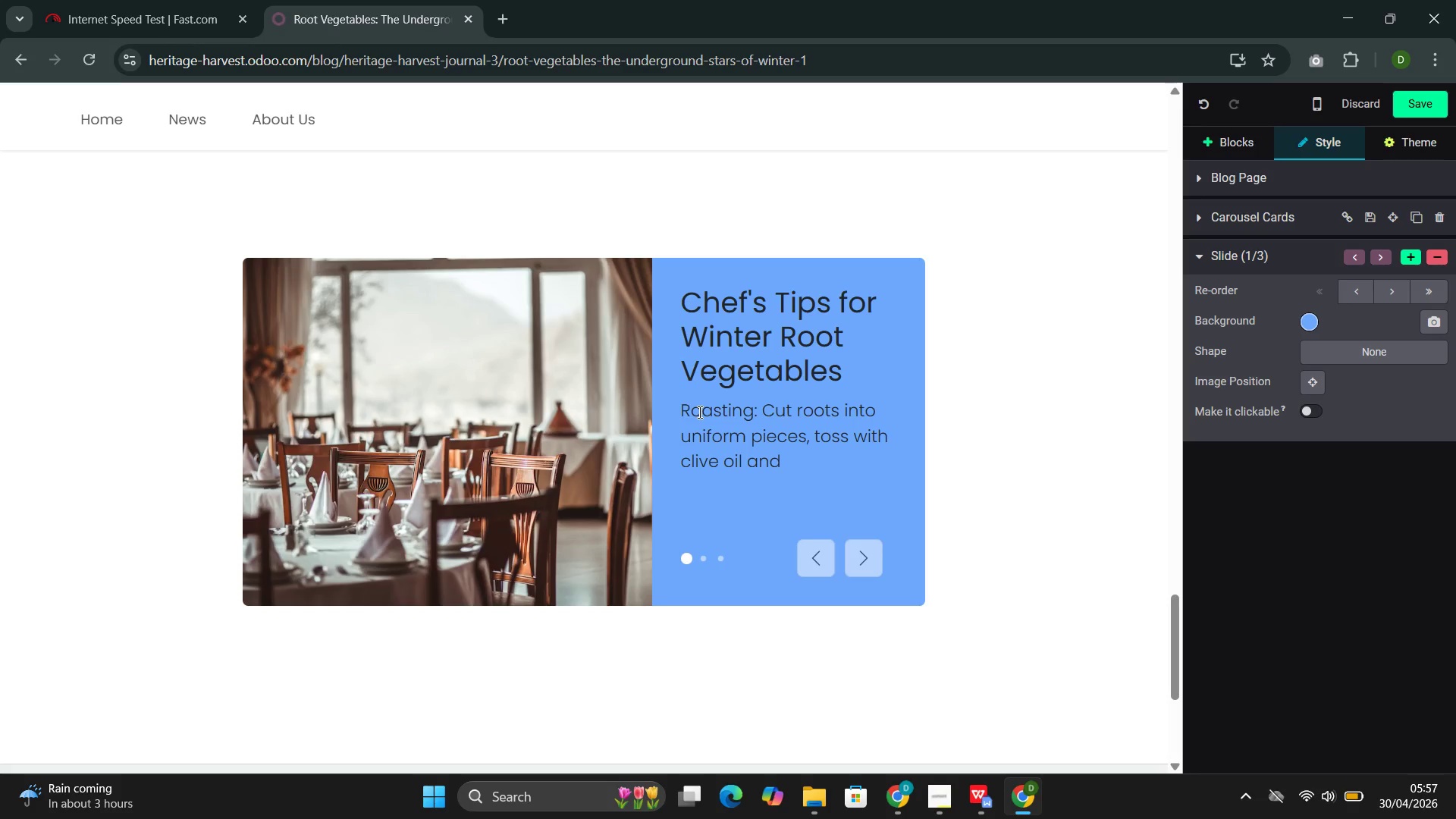 
type(salt, and roast at 400)
 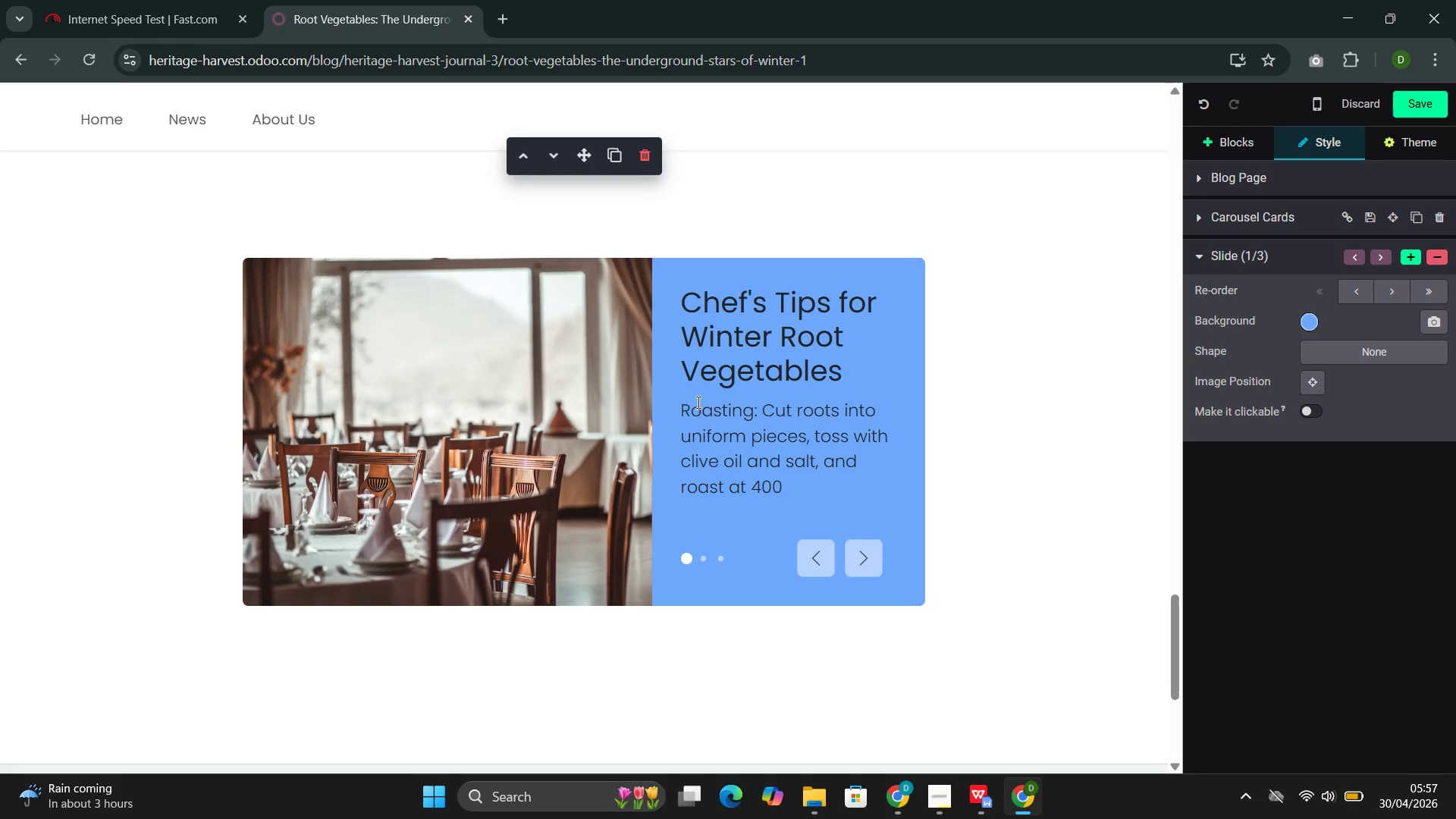 
key(Shift+F)
 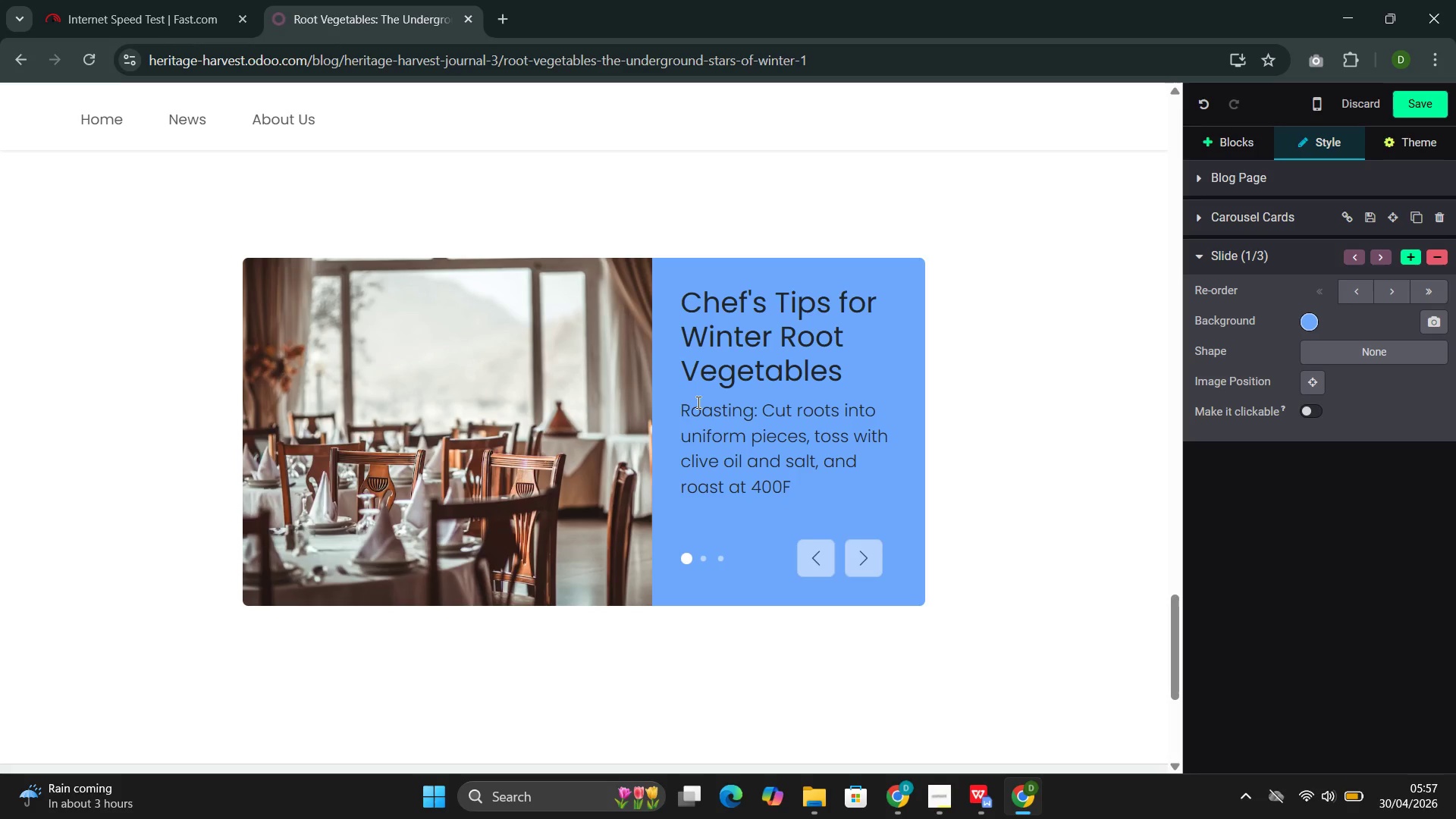 
key(Space)
 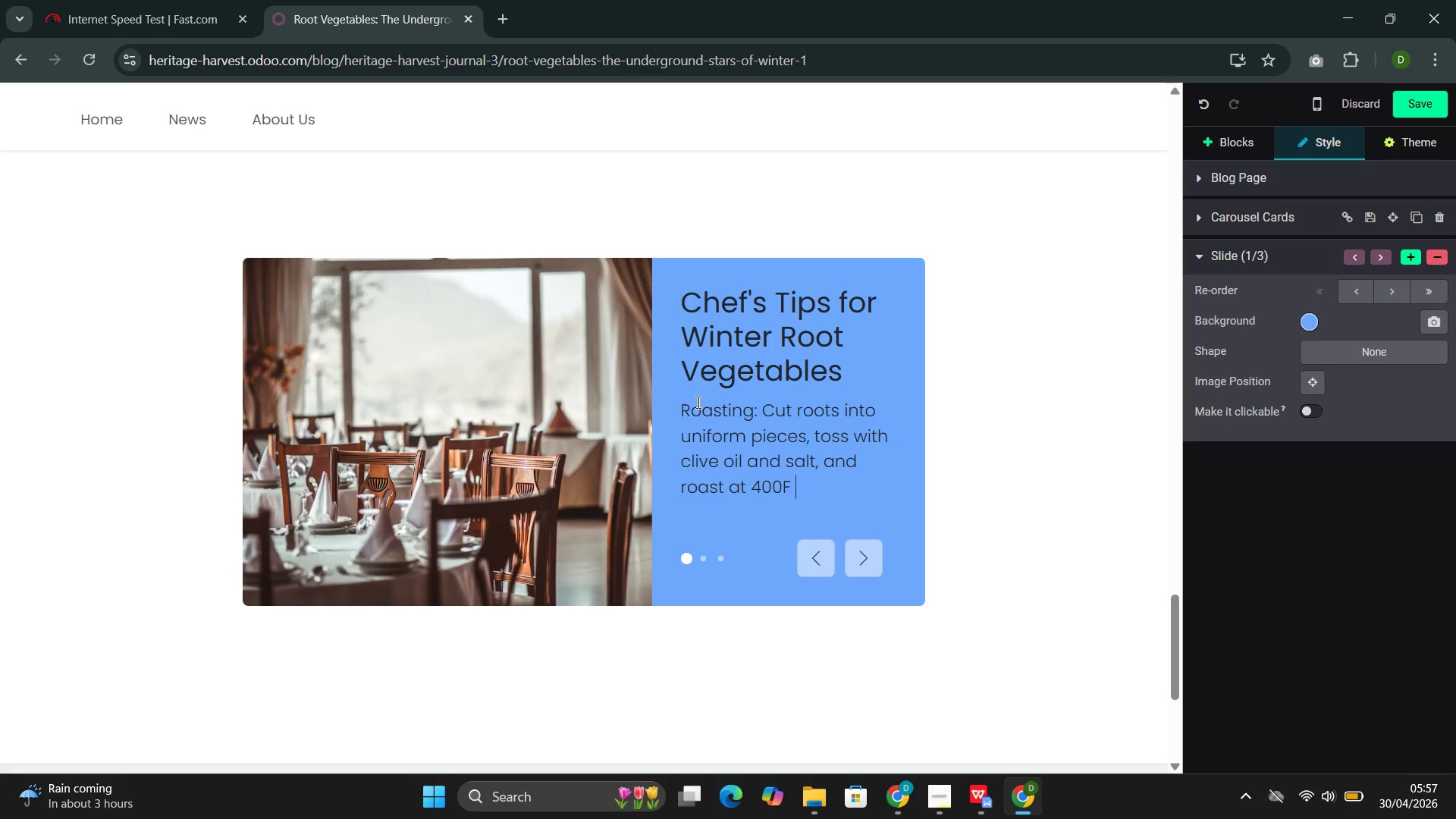 
type(until caramelized. No need to peel)
 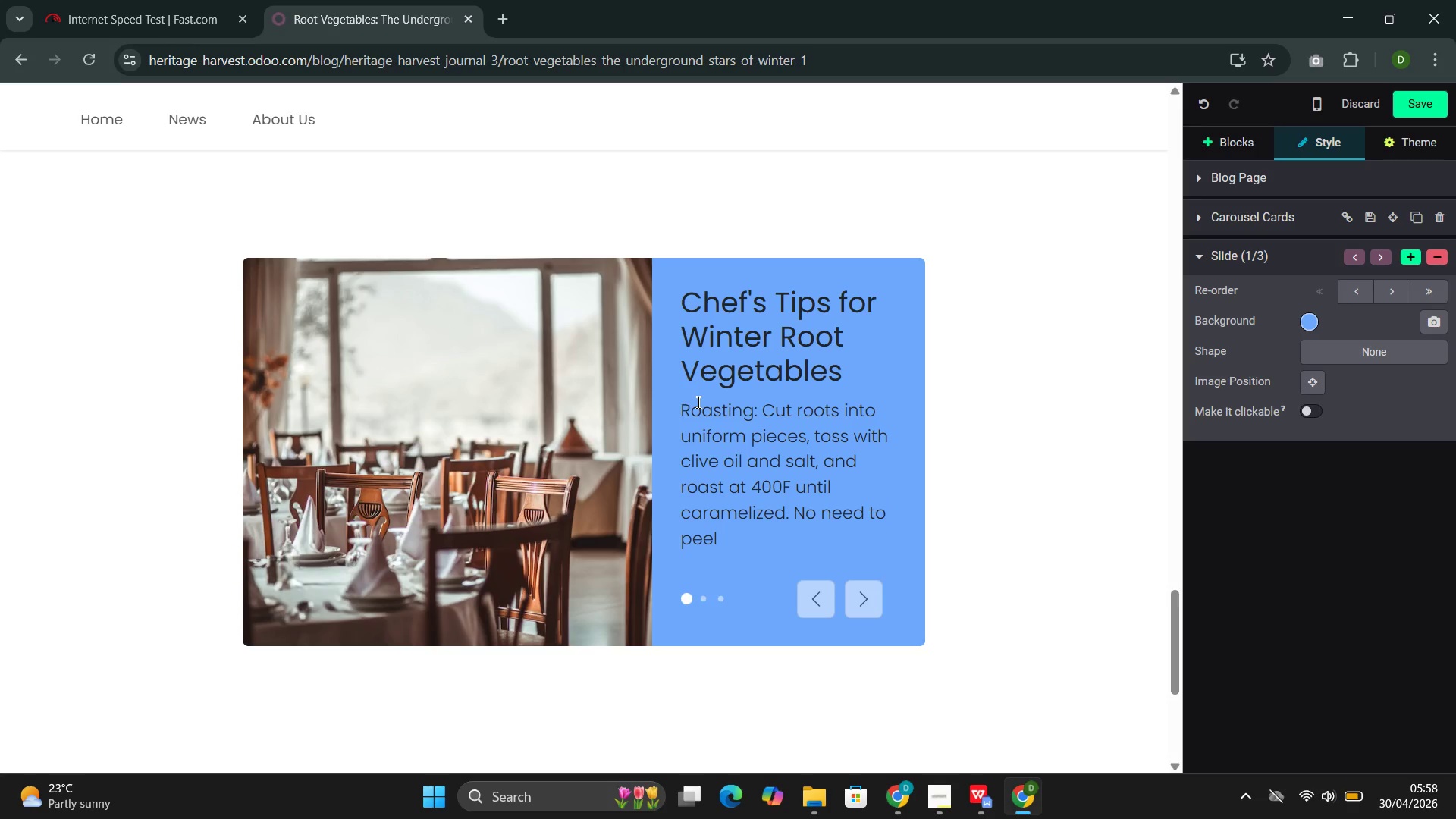 
type( young)
 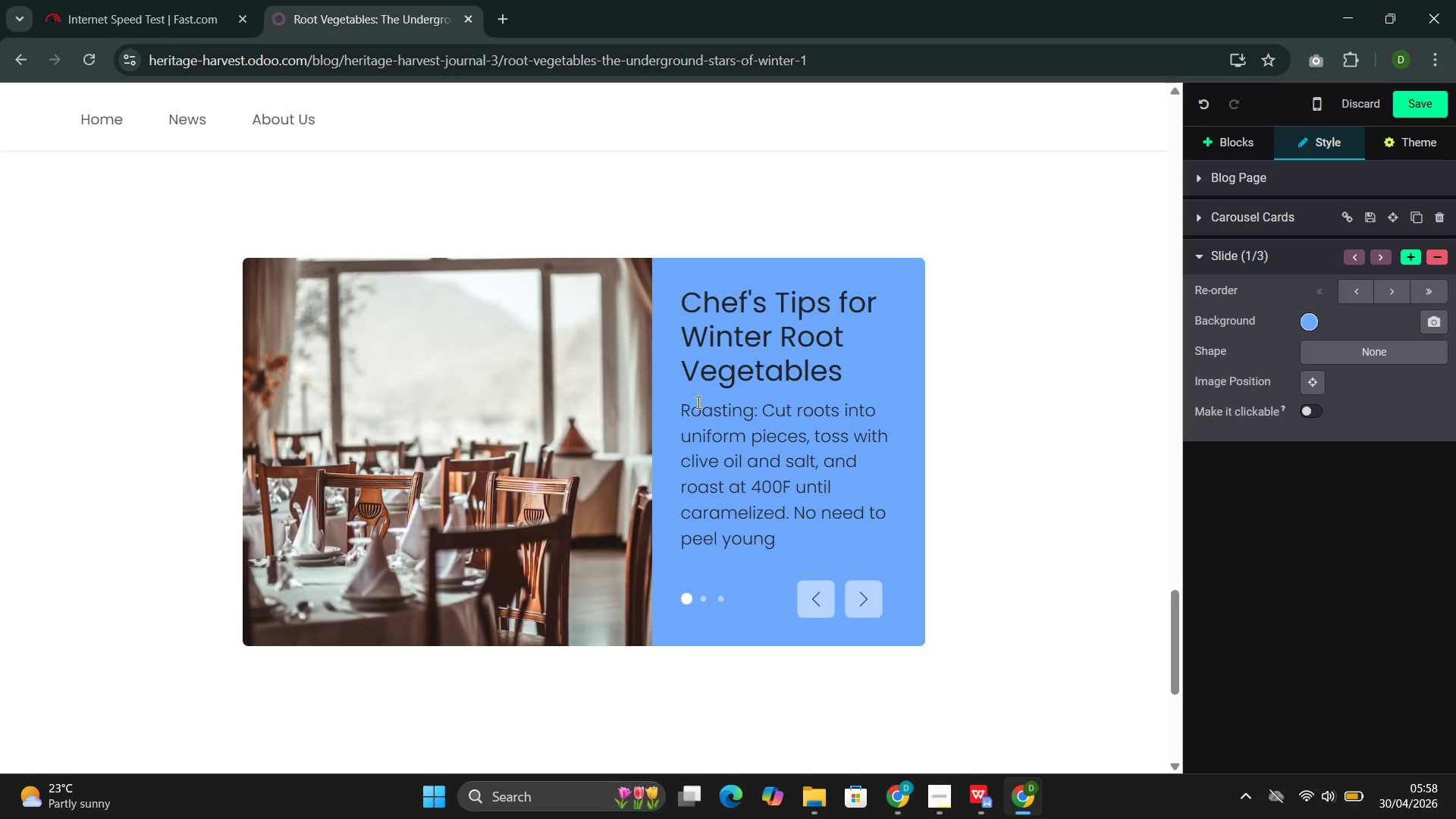 
wait(12.17)
 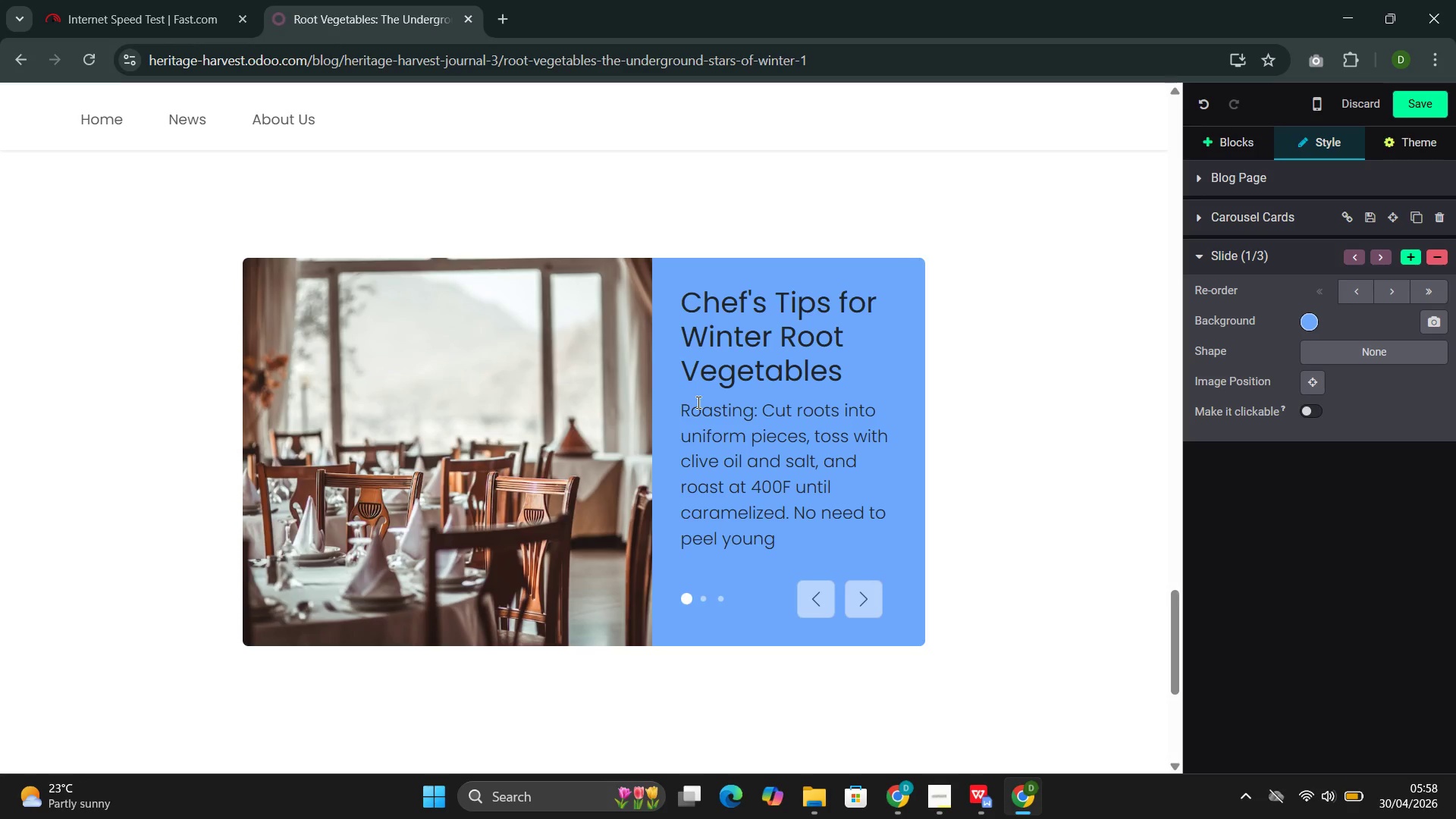 
type(, tender)
 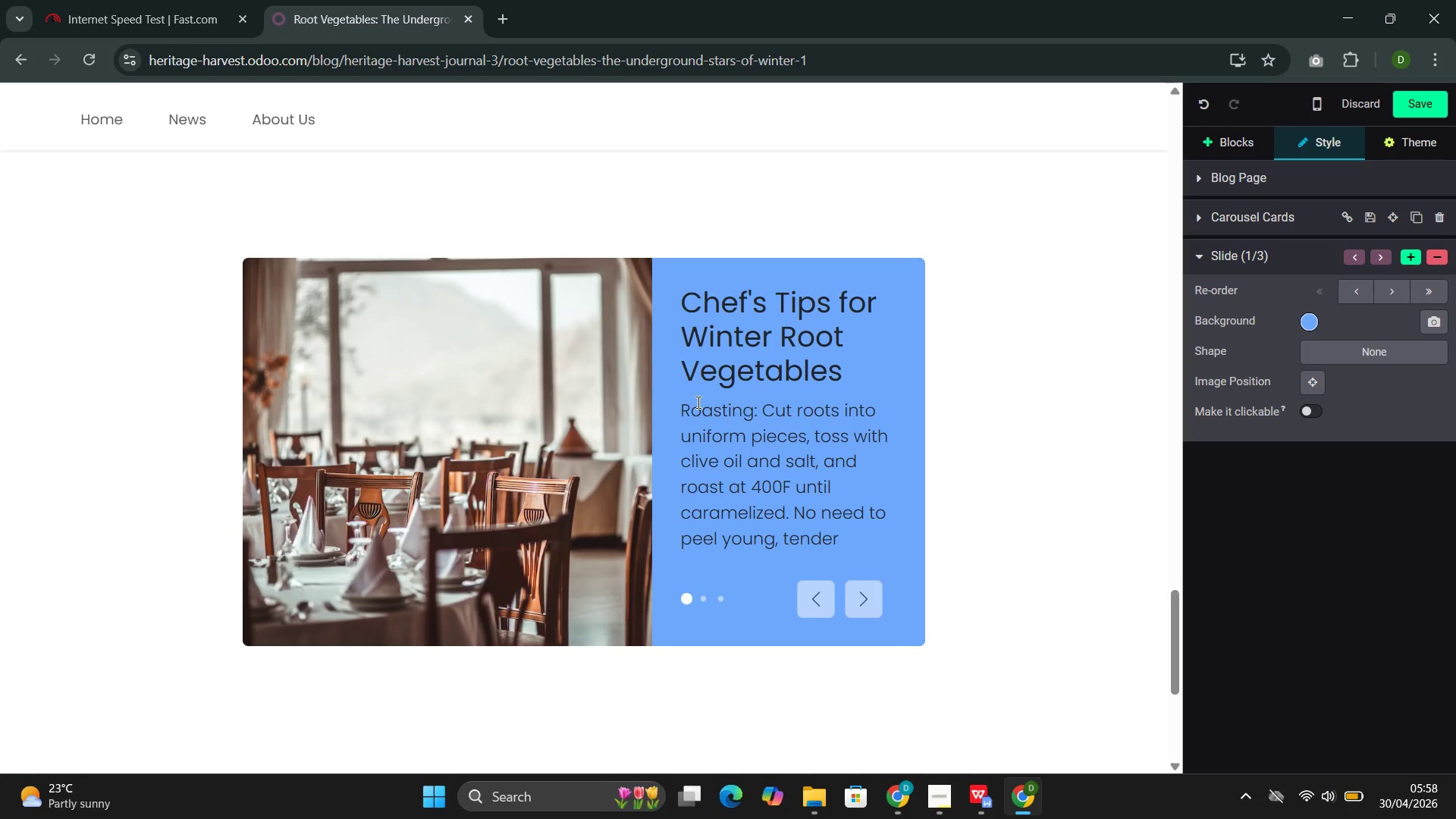 
type( roots )
key(Backspace)
type(--the skin contains flavor and nutrients.)
 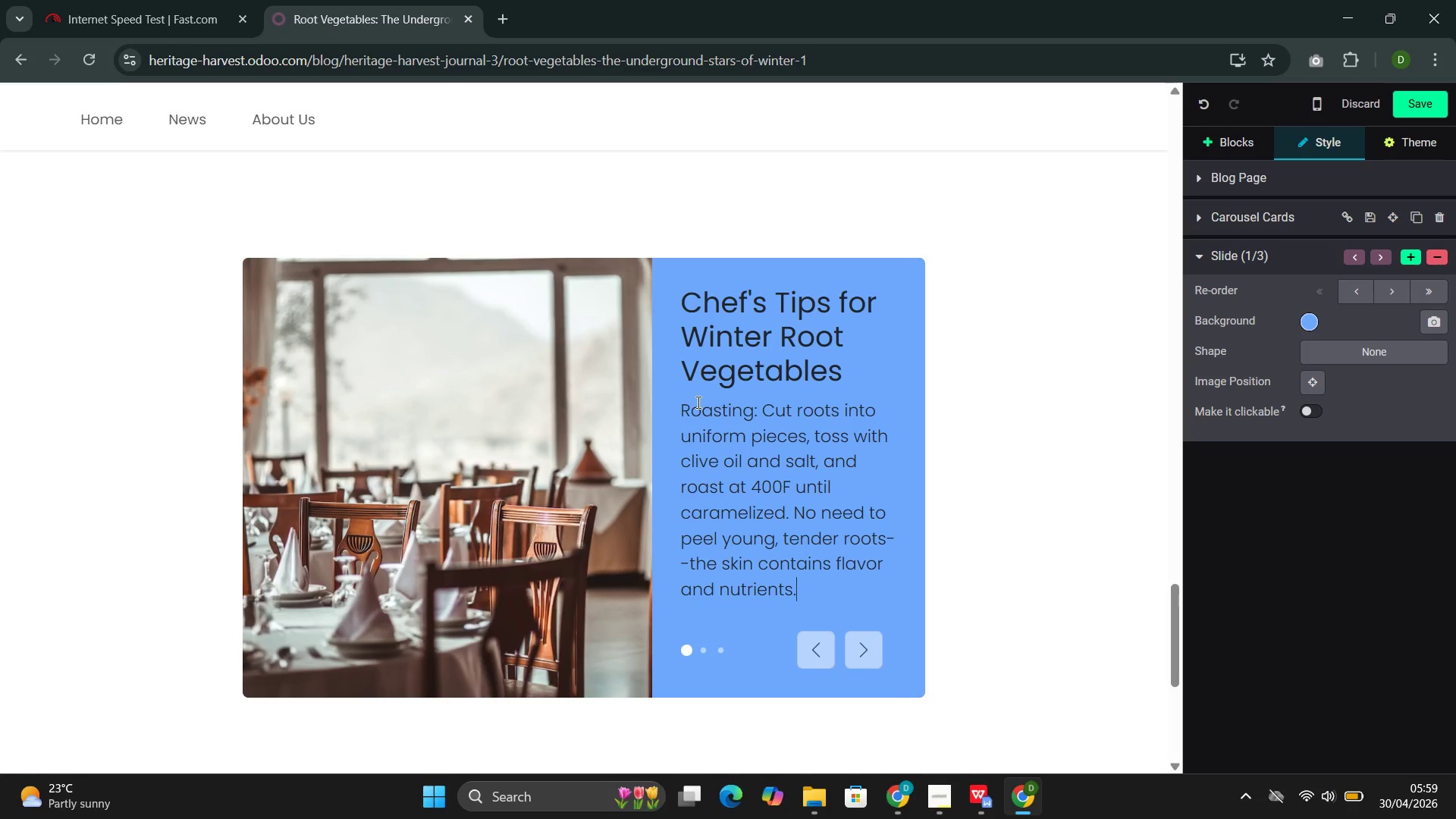 
wait(20.97)
 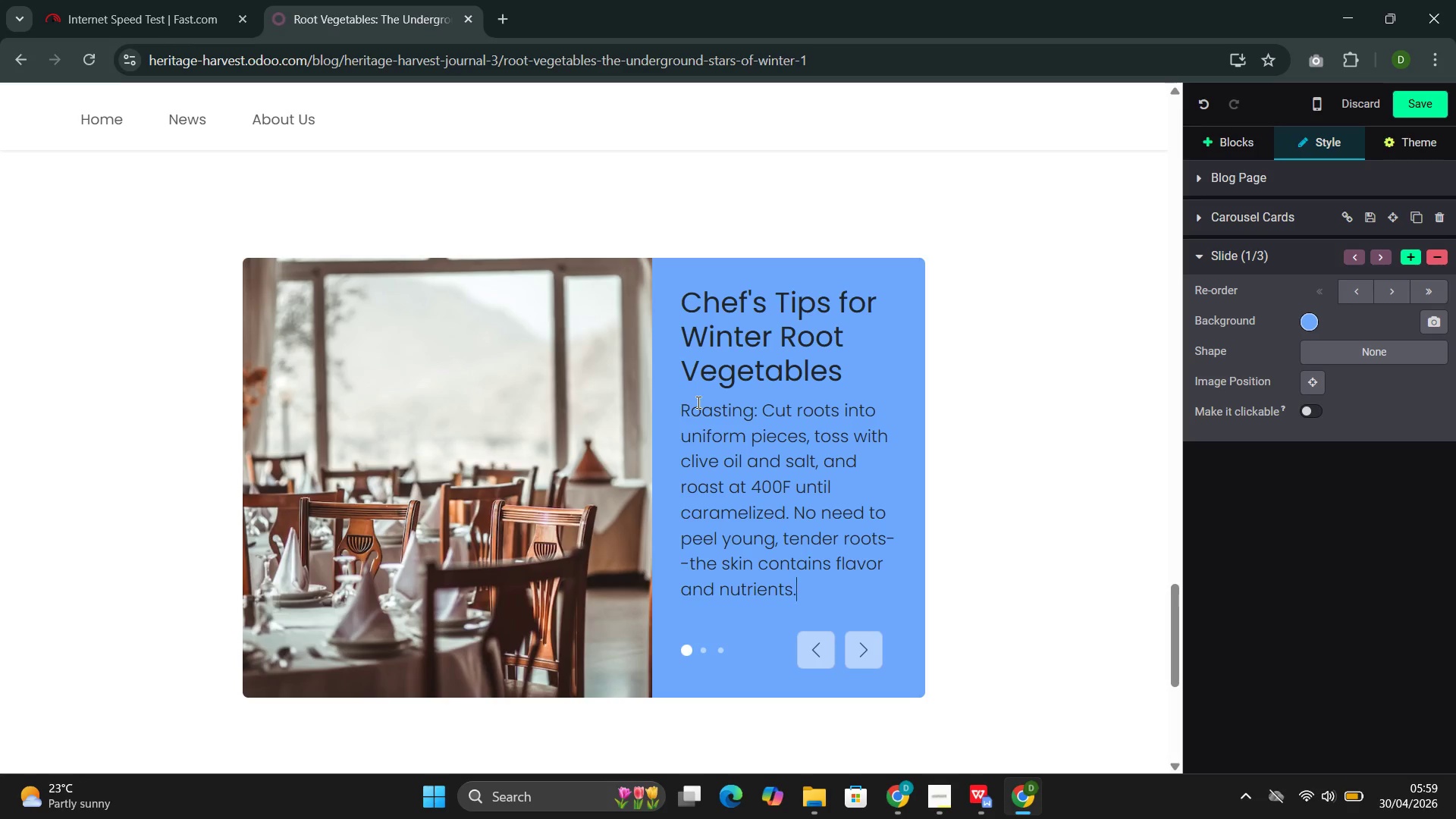 
left_click([855, 645])
 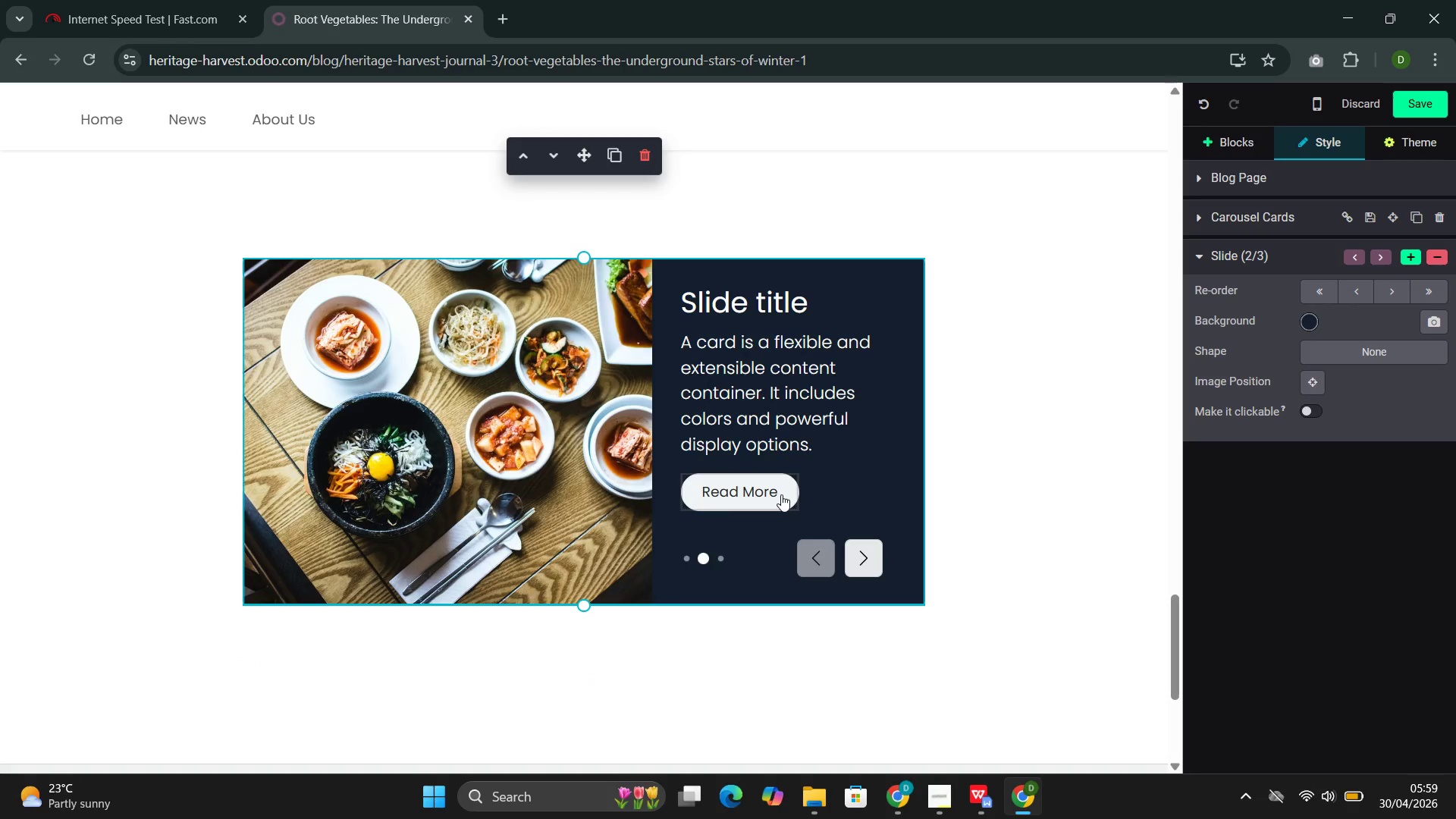 
left_click_drag(start_coordinate=[823, 294], to_coordinate=[681, 318])
 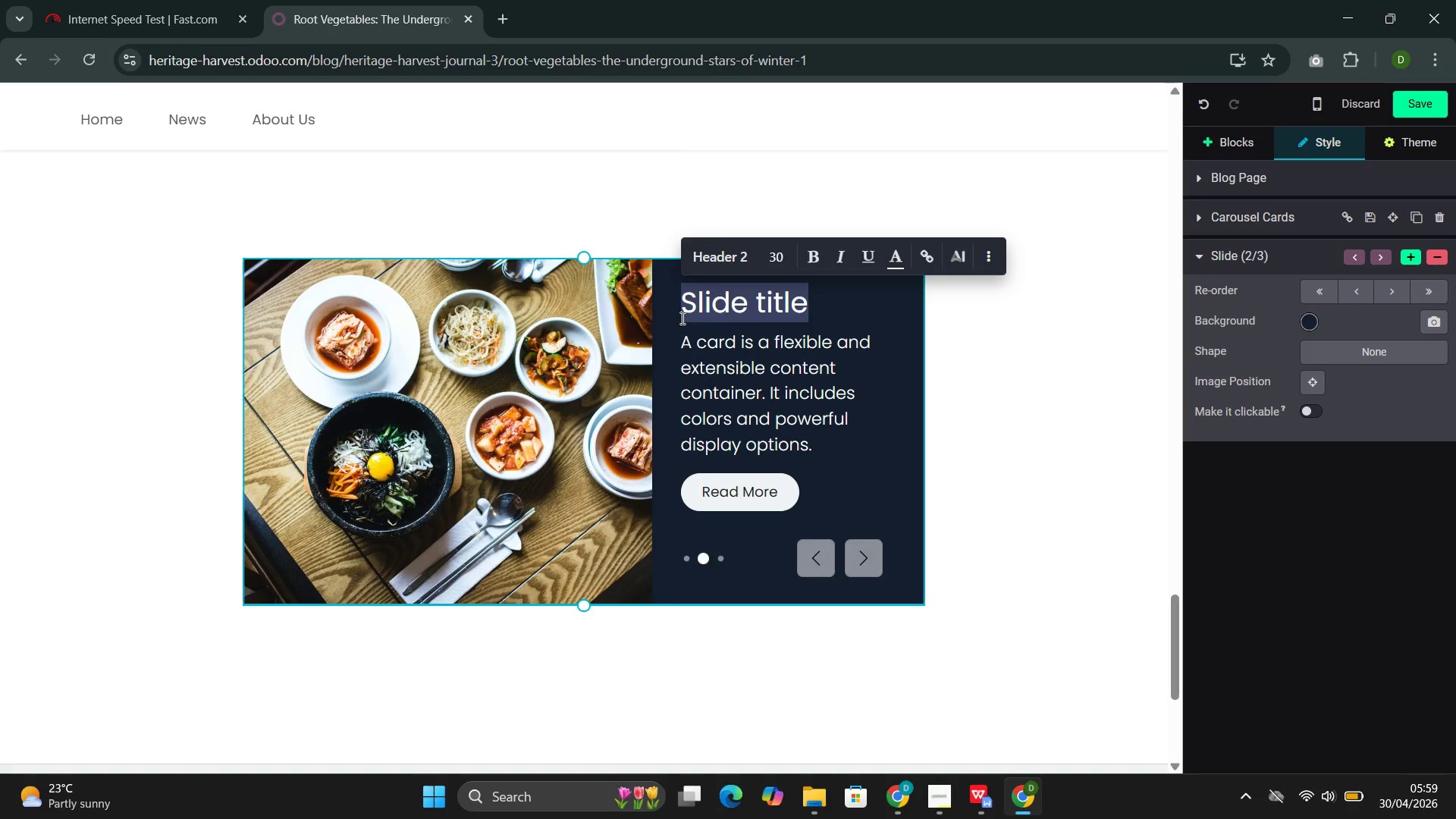 
key(Backspace)
 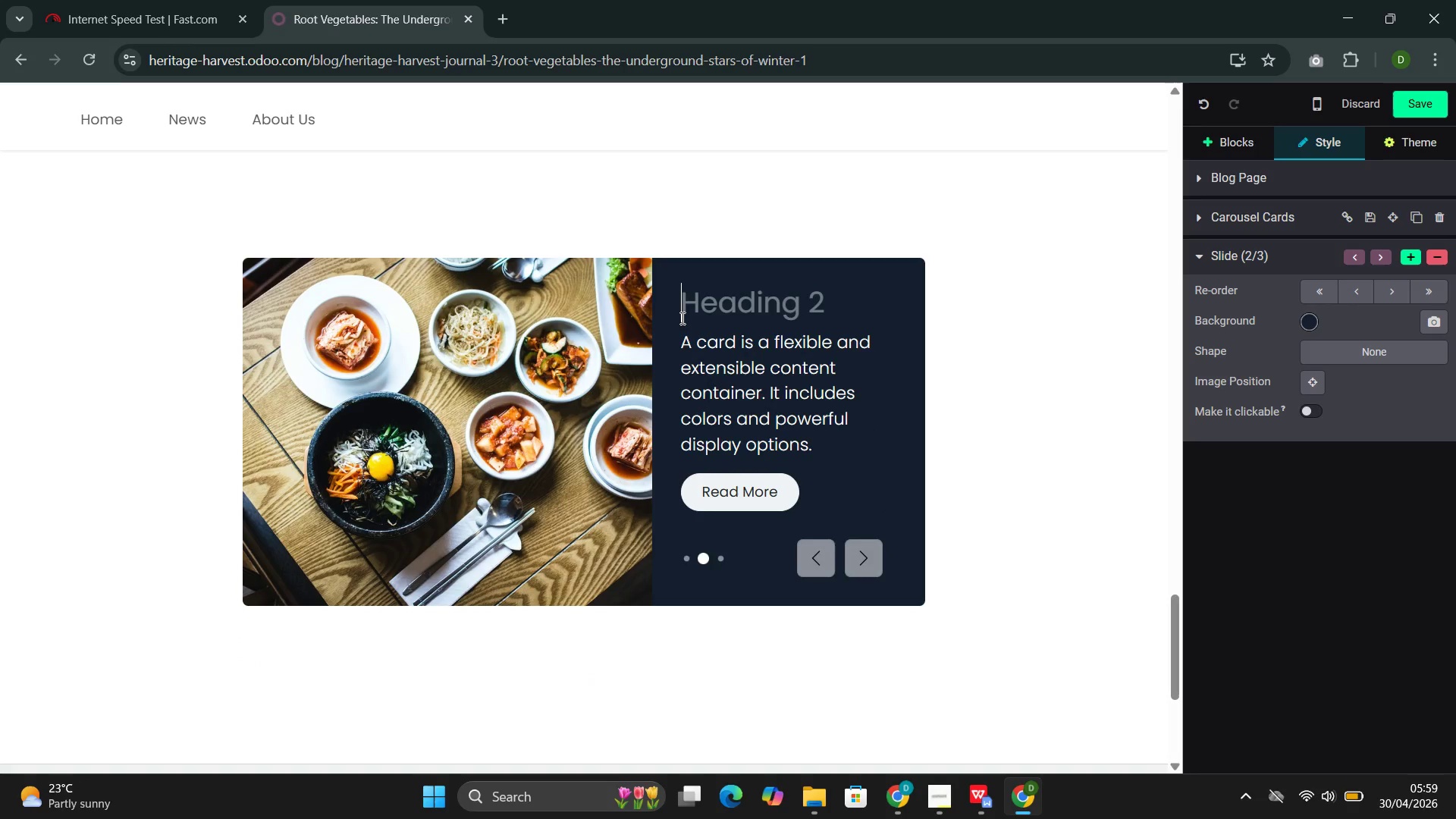 
key(Backspace)
 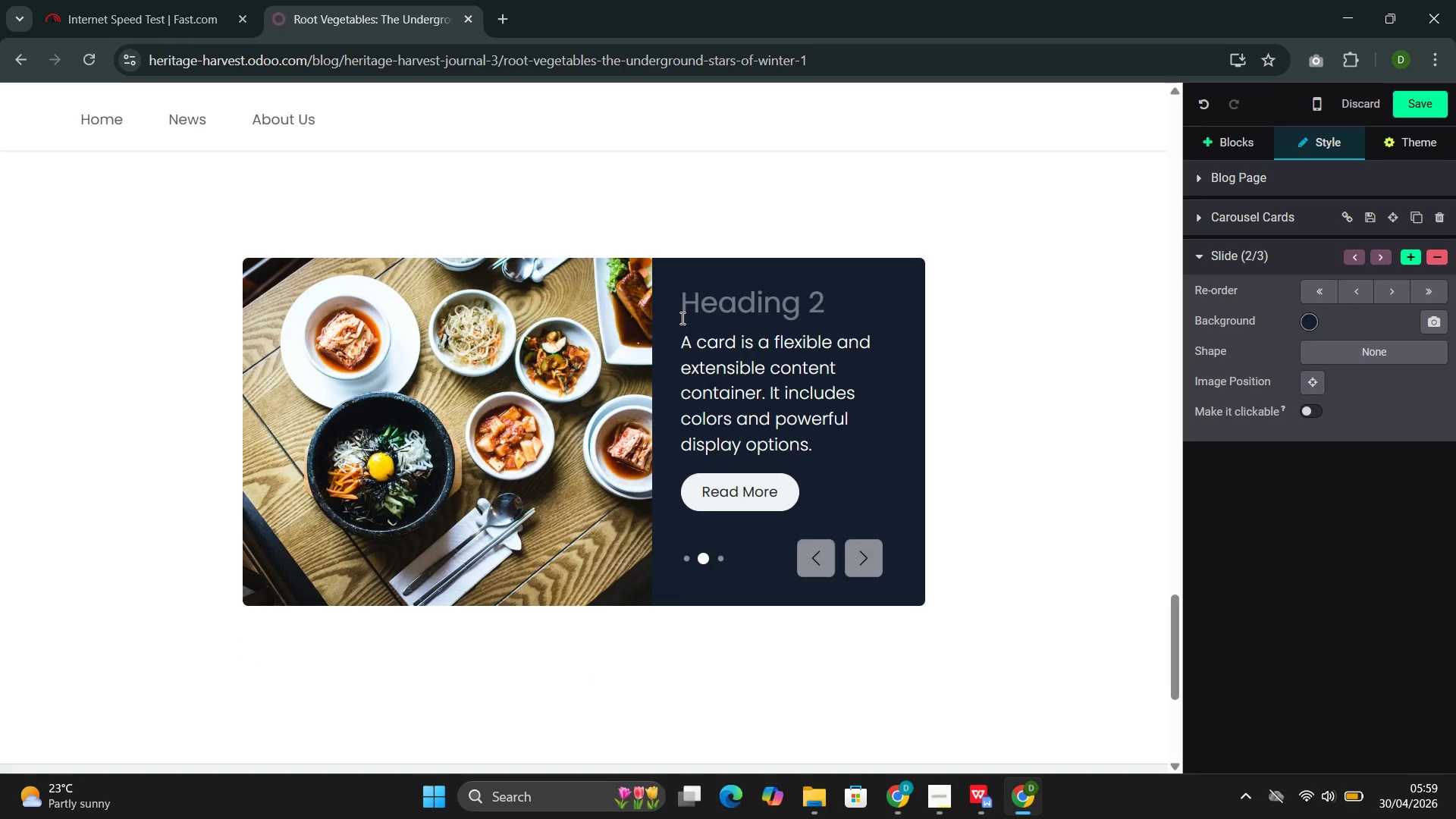 
key(Backspace)
 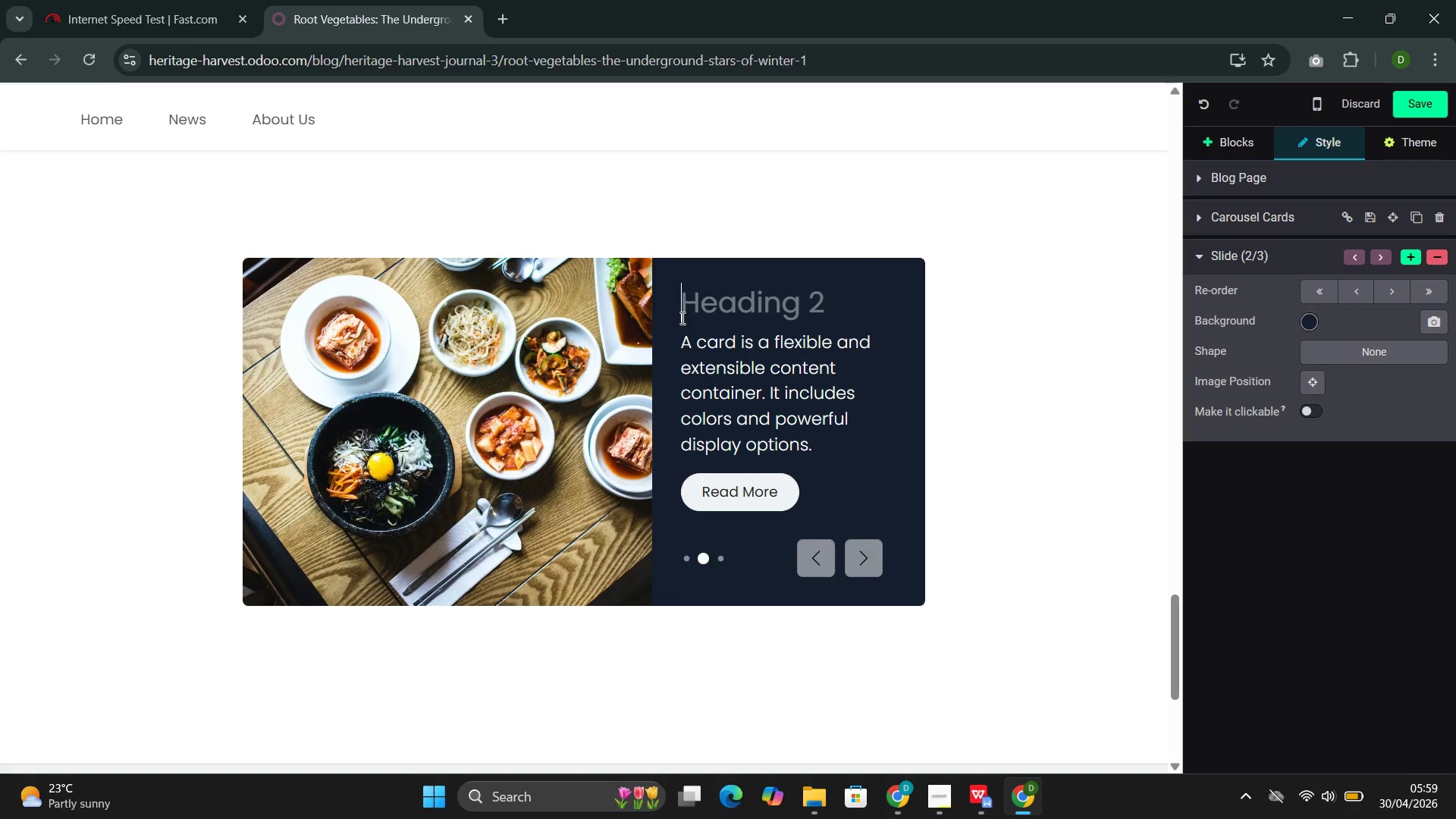 
key(Backspace)
 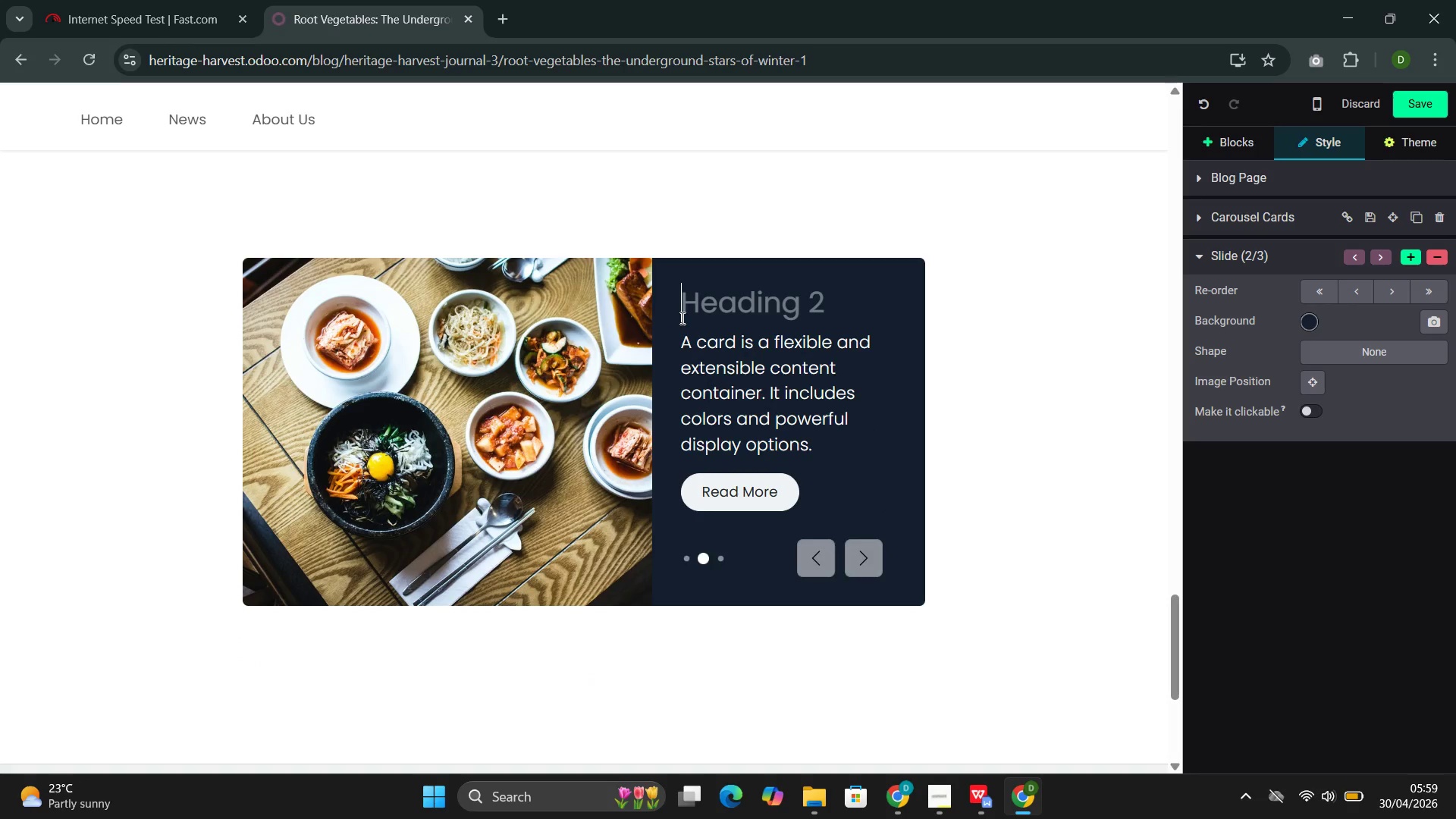 
key(Backspace)
 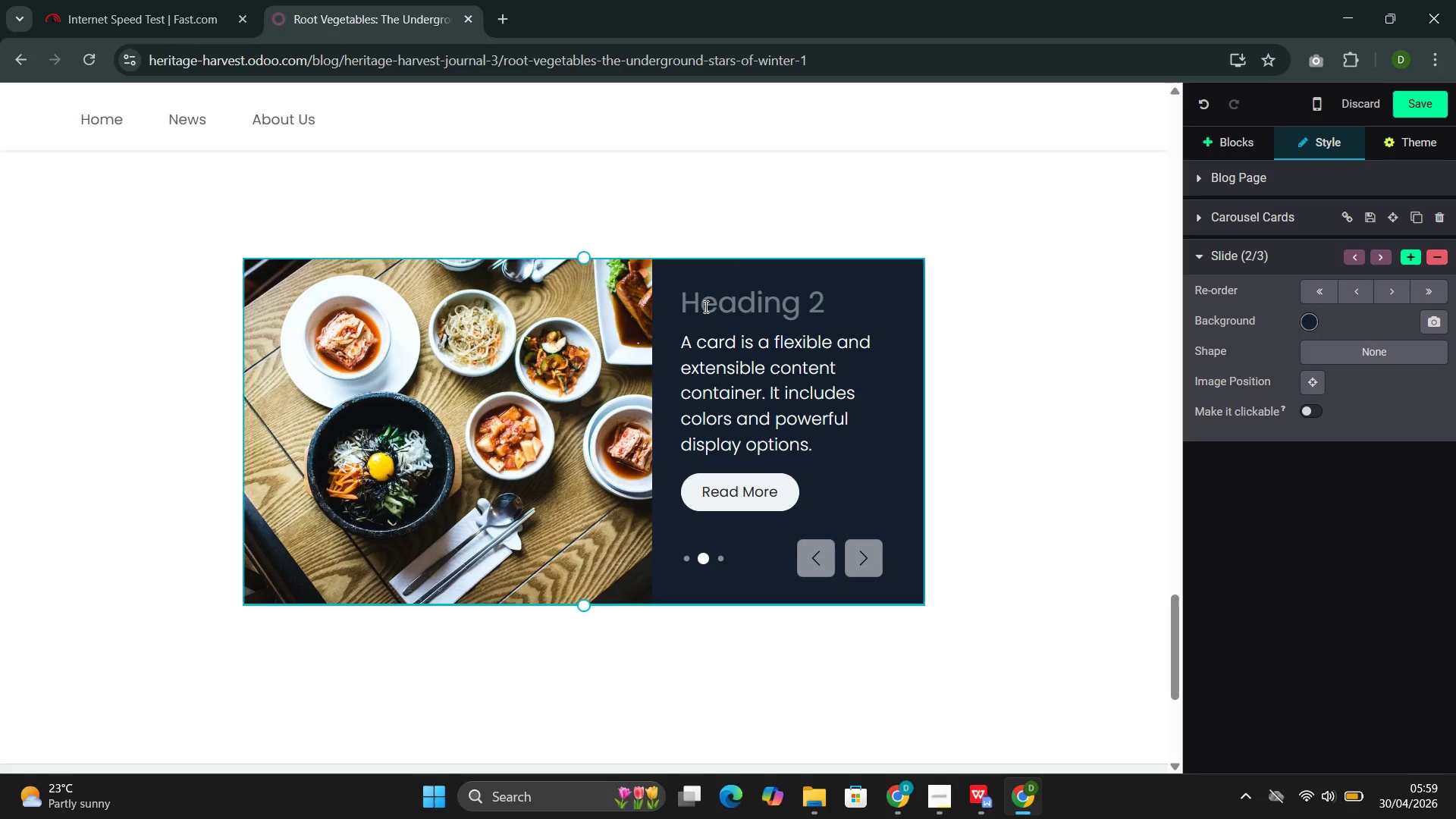 
double_click([704, 306])
 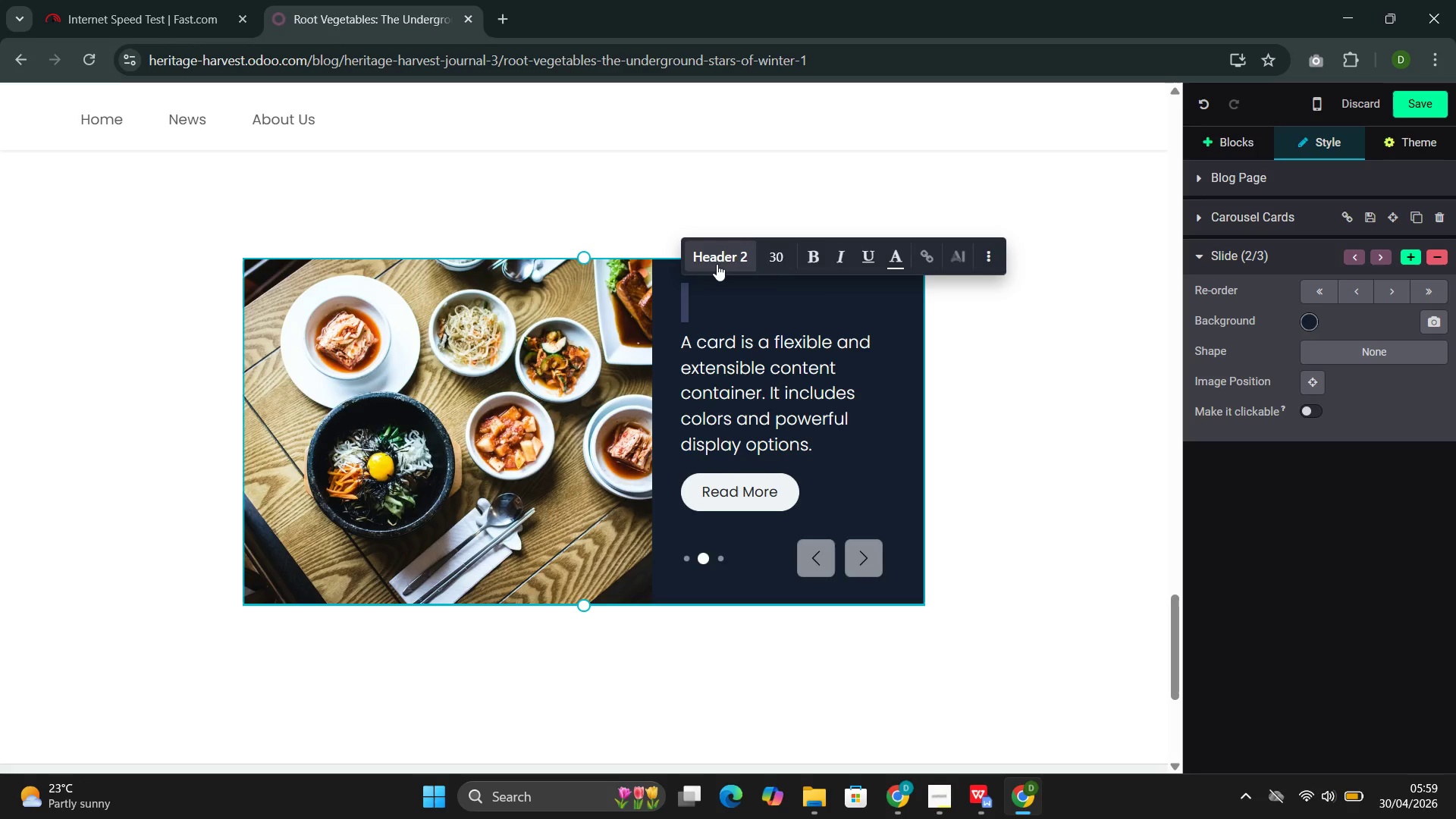 
left_click([717, 265])
 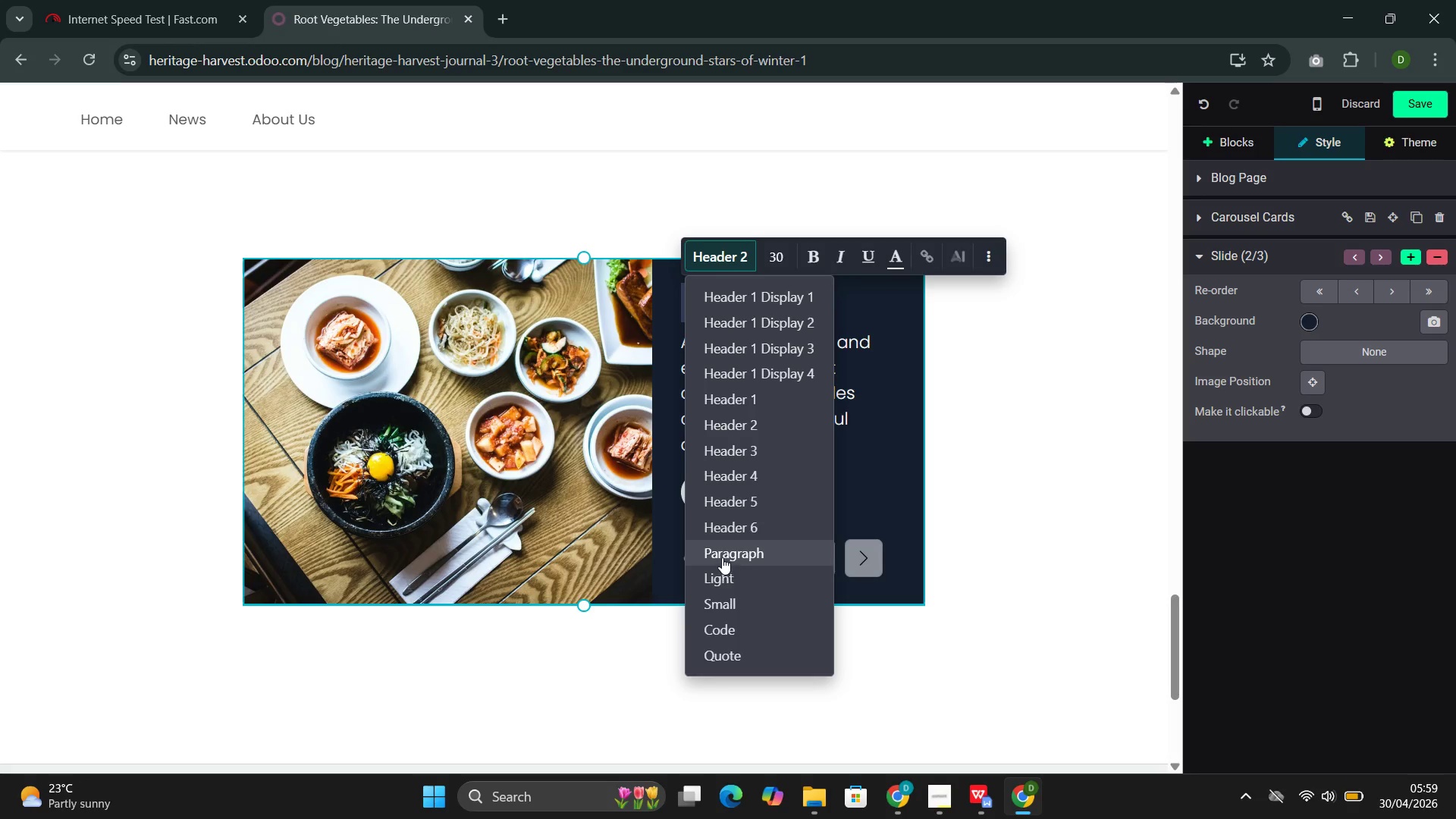 
left_click([722, 557])
 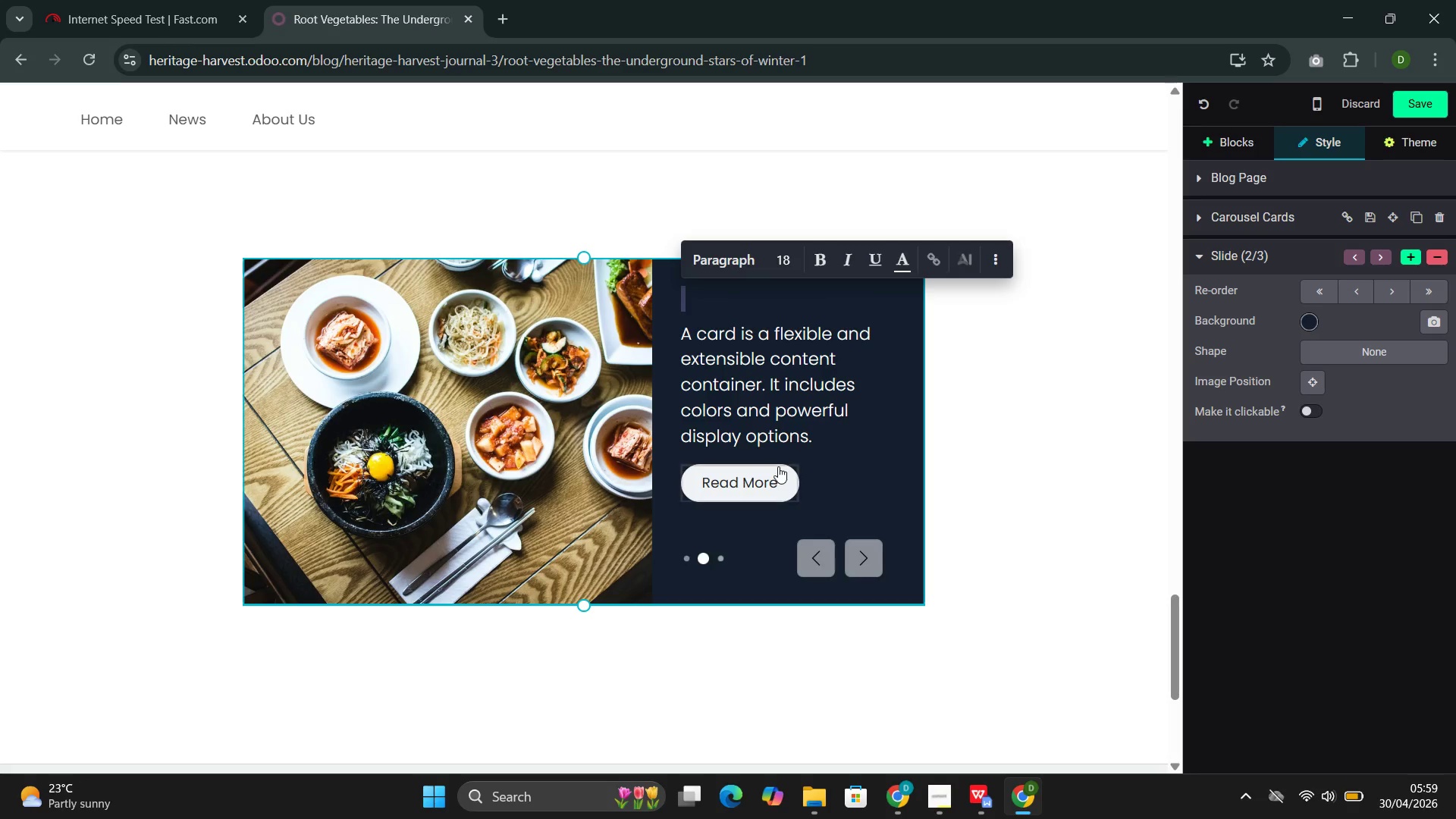 
left_click_drag(start_coordinate=[777, 478], to_coordinate=[674, 300])
 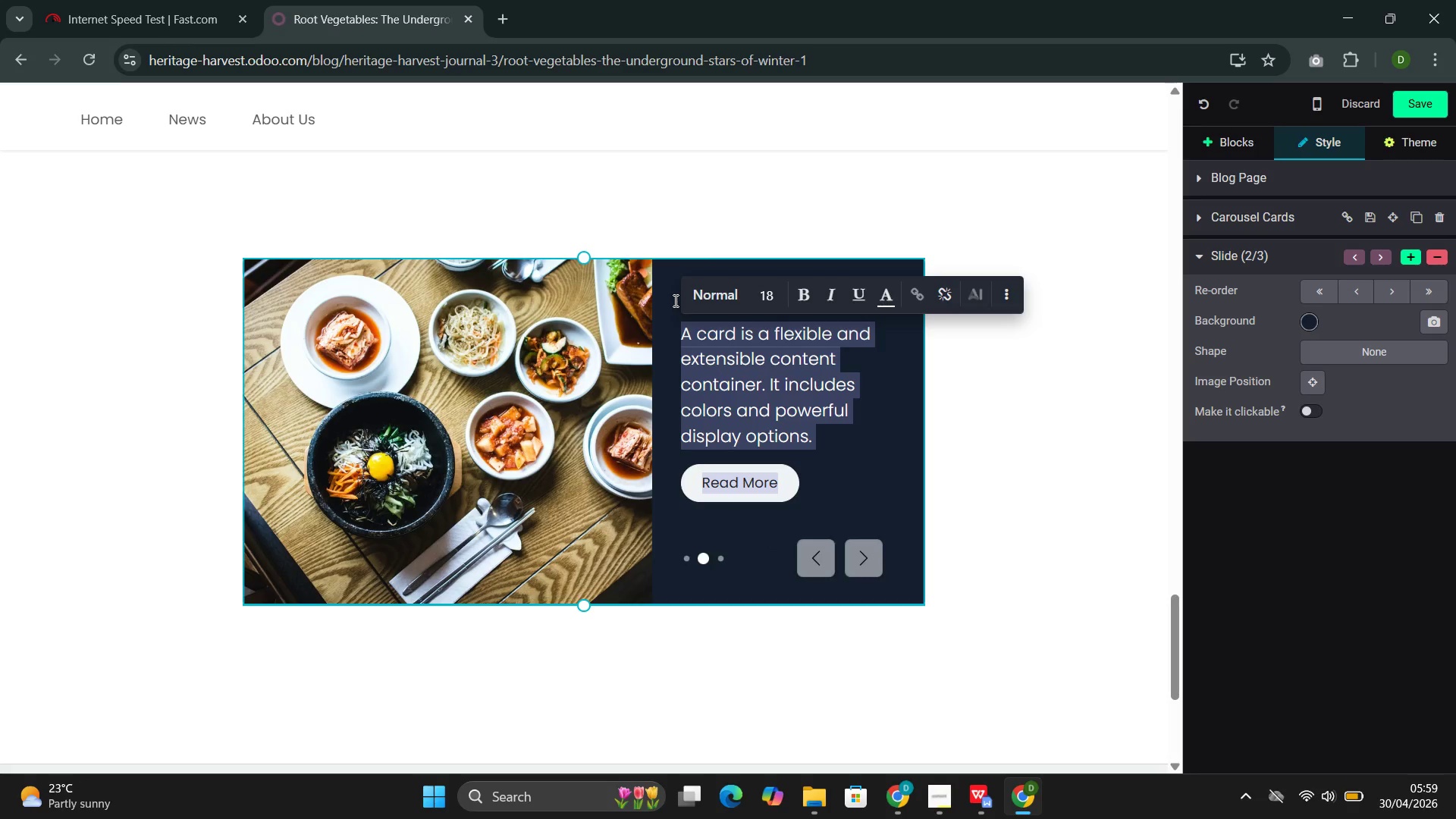 
key(Backspace)
 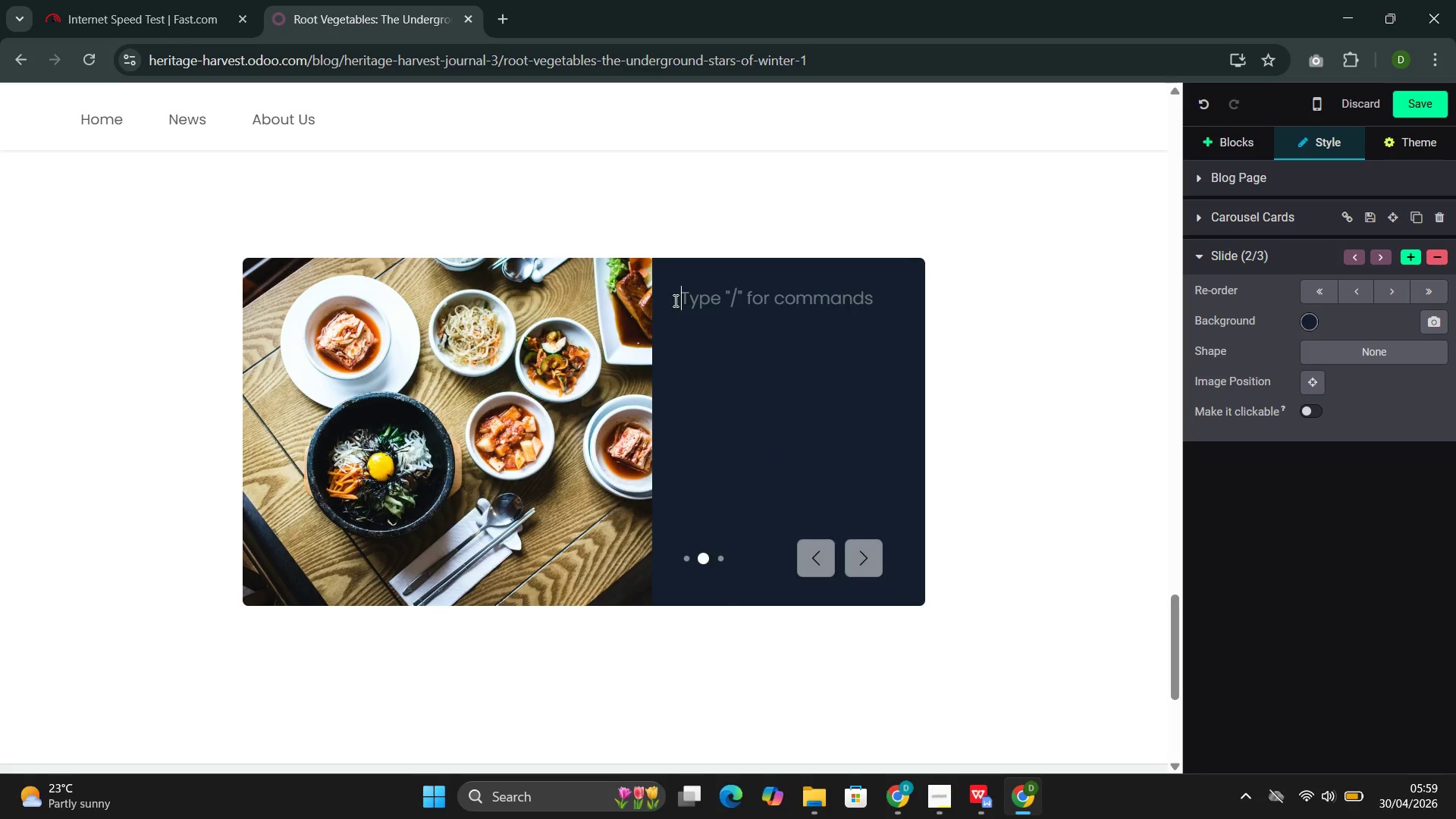 
type(Storage: Keep roots in a cool, dark place. Ro)
key(Backspace)
type(emove from )
 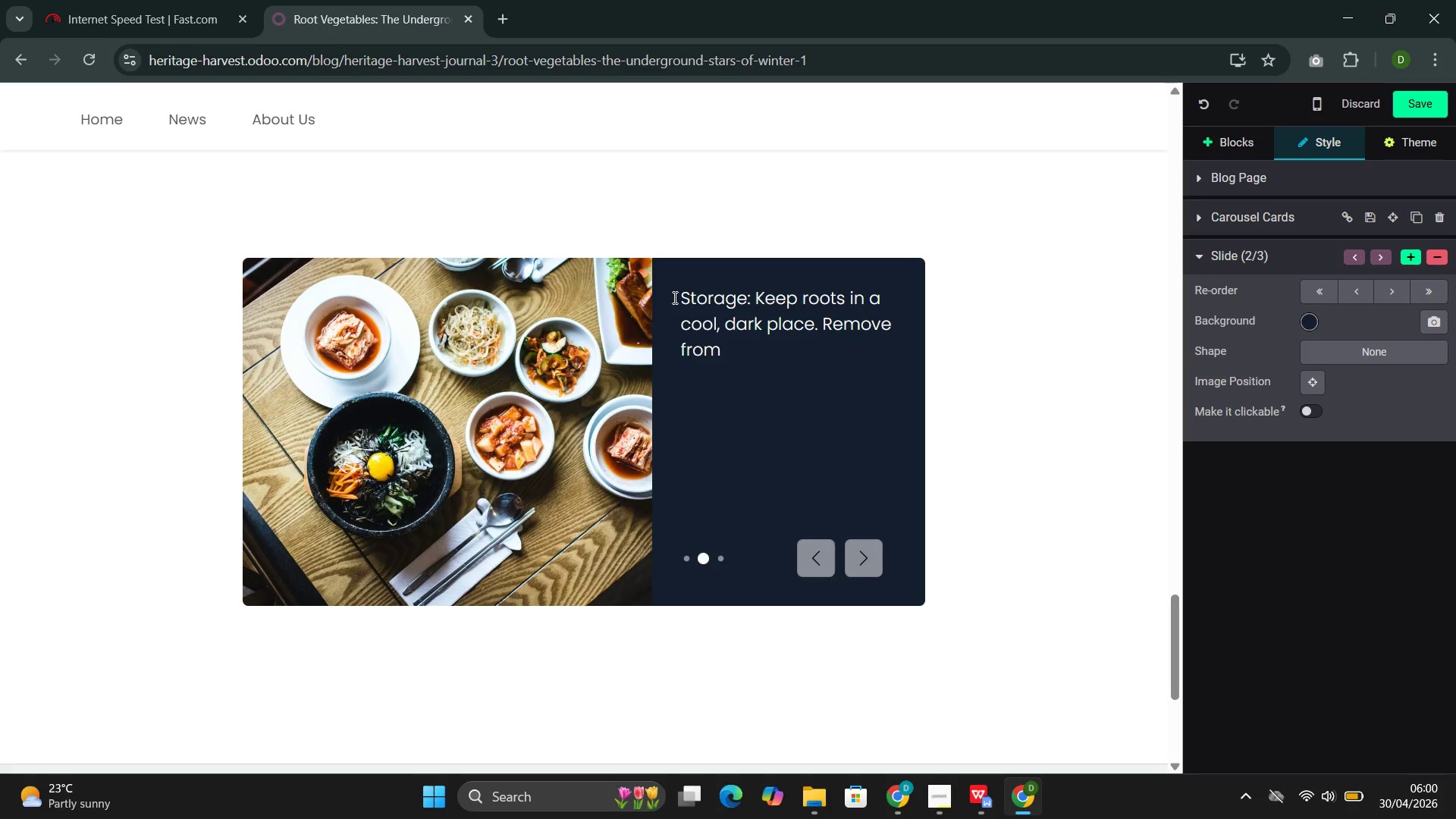 
wait(10.39)
 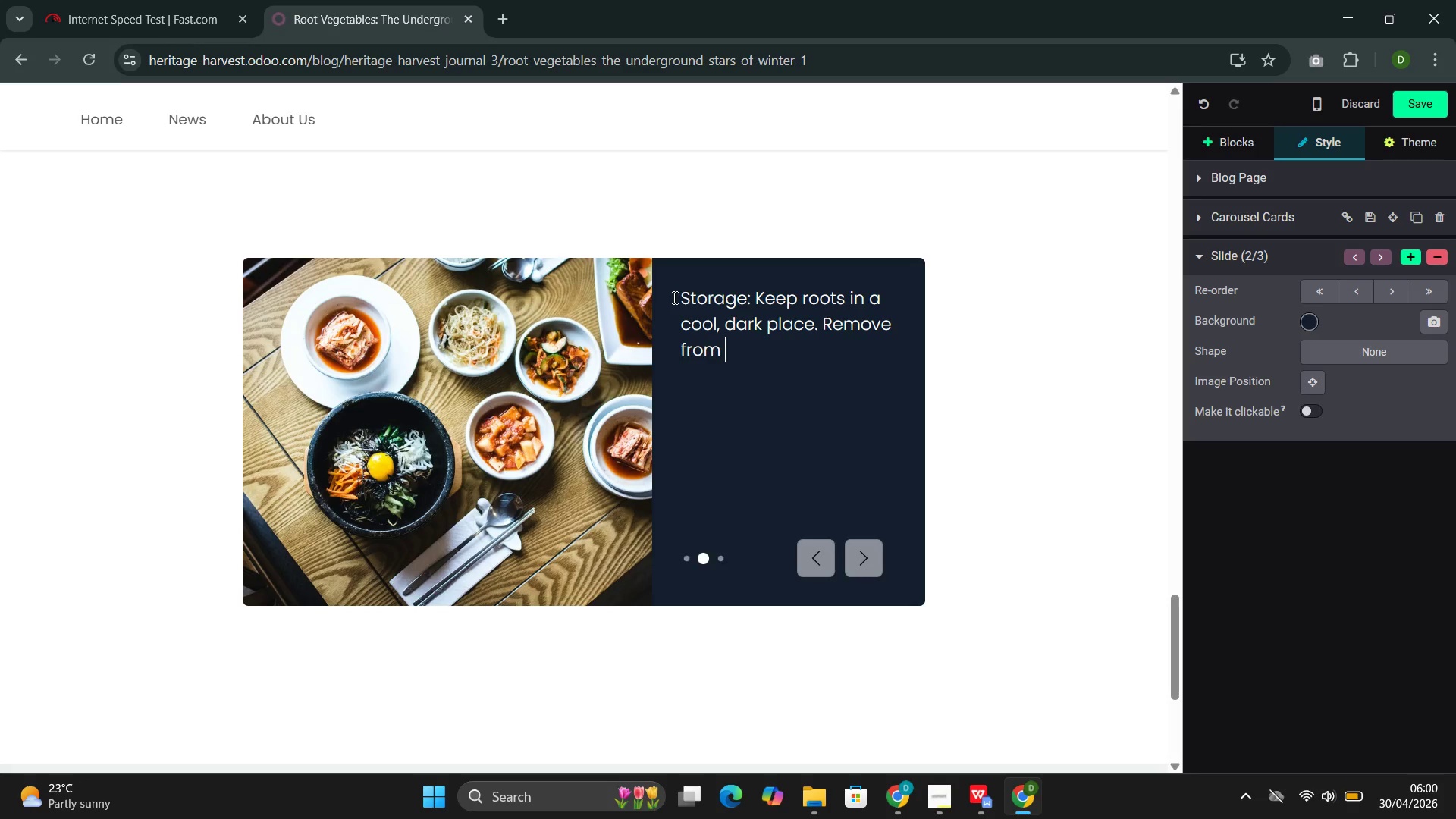 
type(plastic bags and store in paper or mesh to )
 